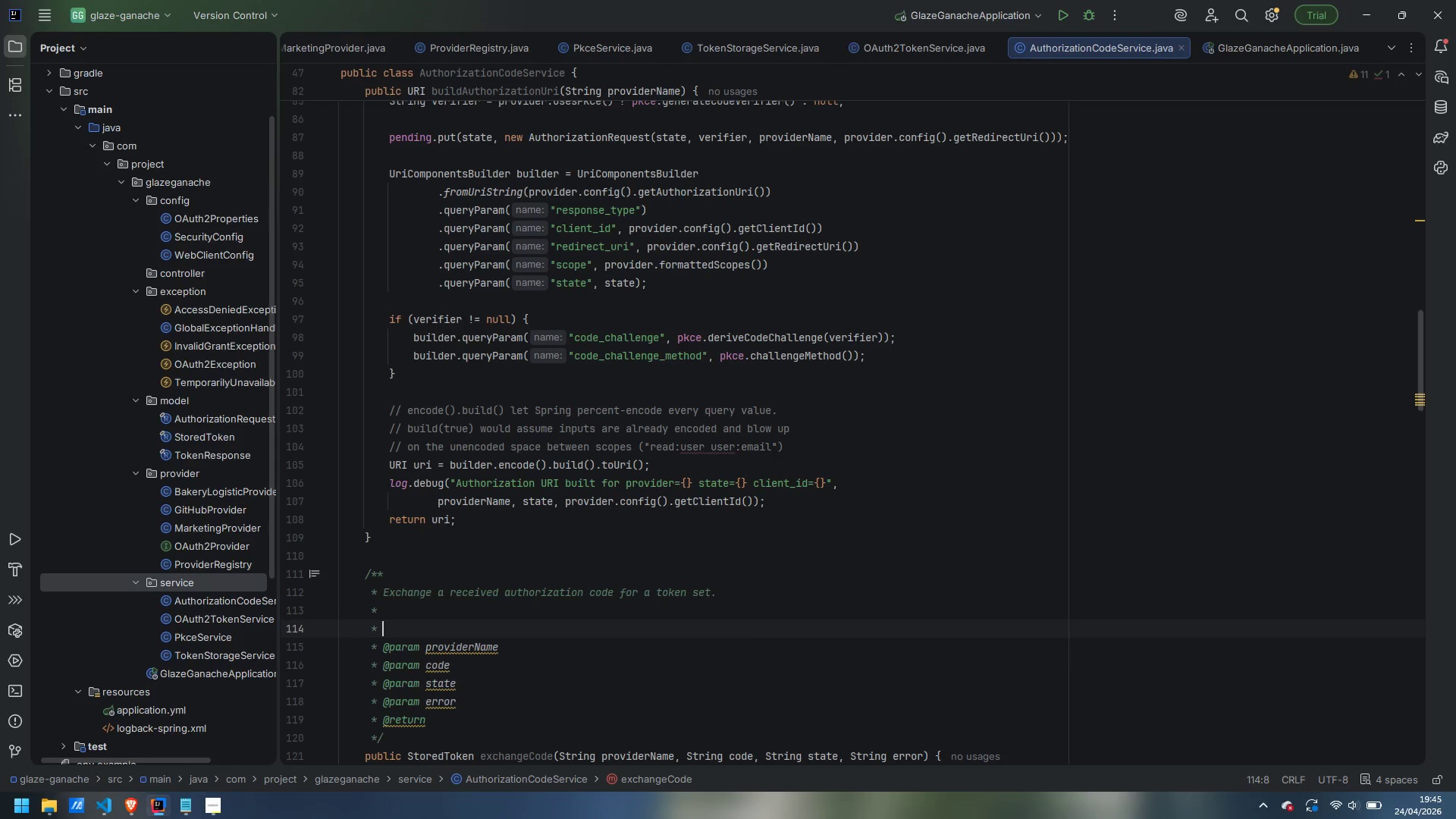 
type(<p>Validateds)
key(Backspace)
key(Backspace)
type(s {})
 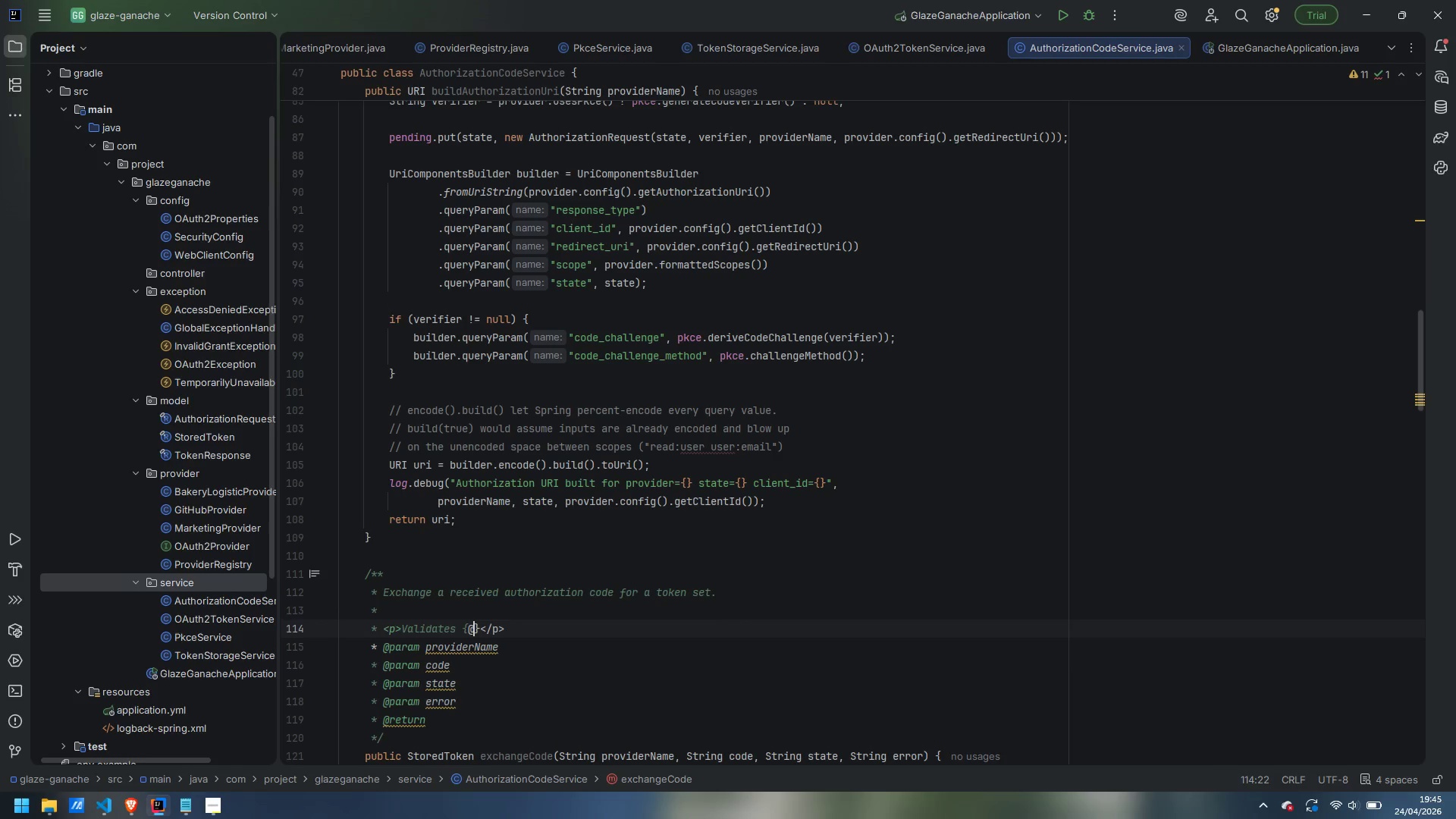 
 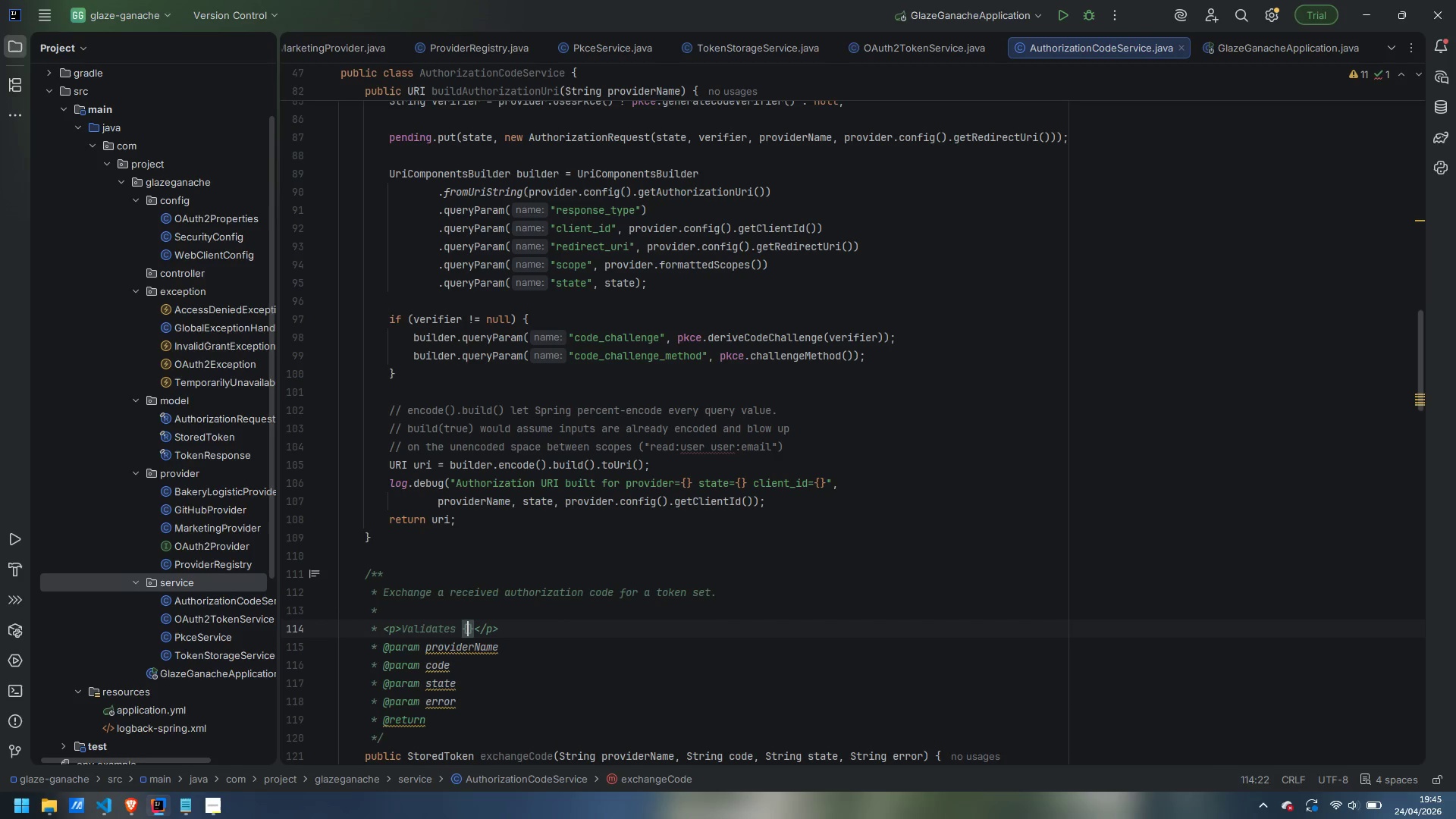 
key(ArrowLeft)
 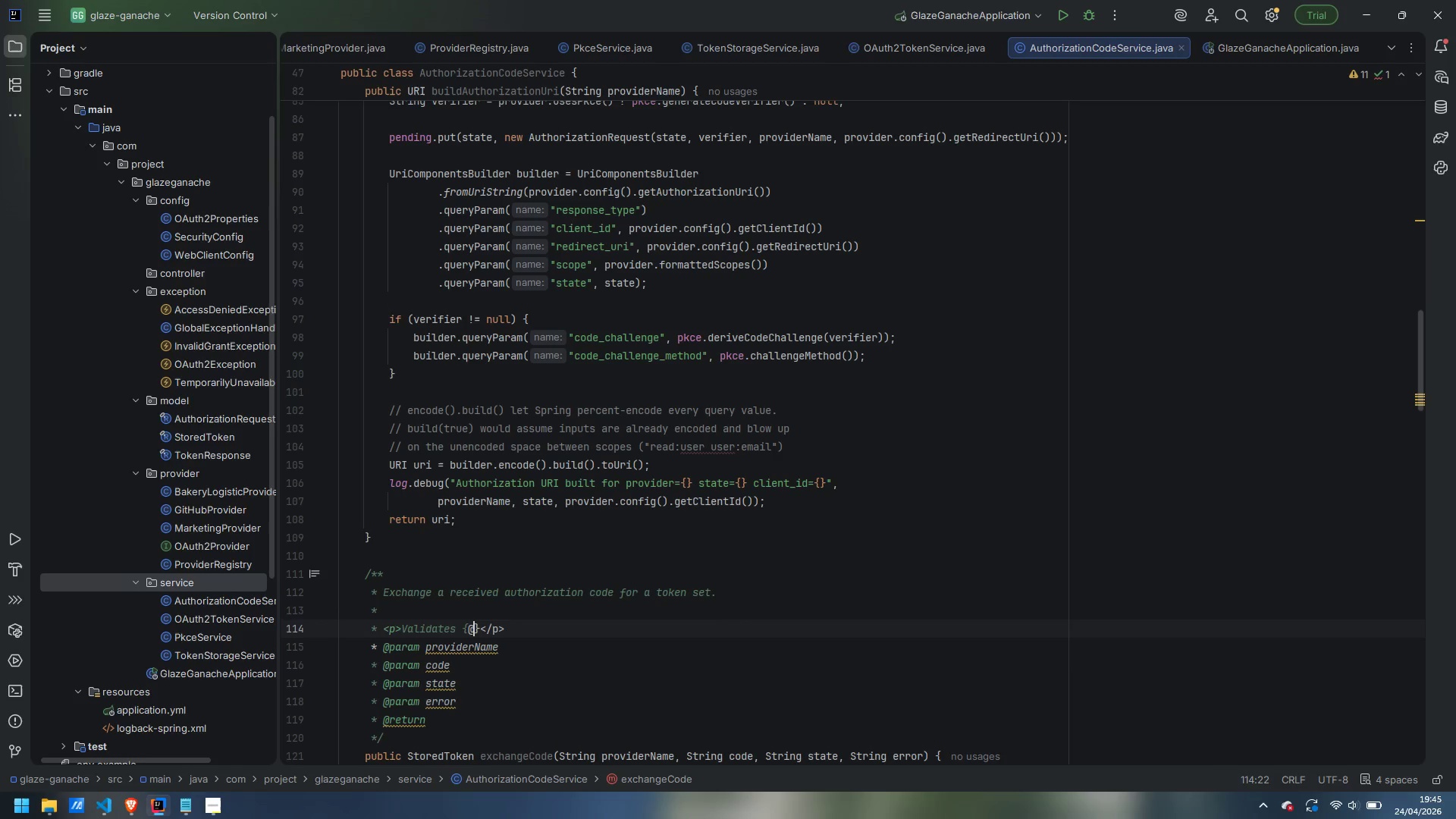 
type(@code state)
 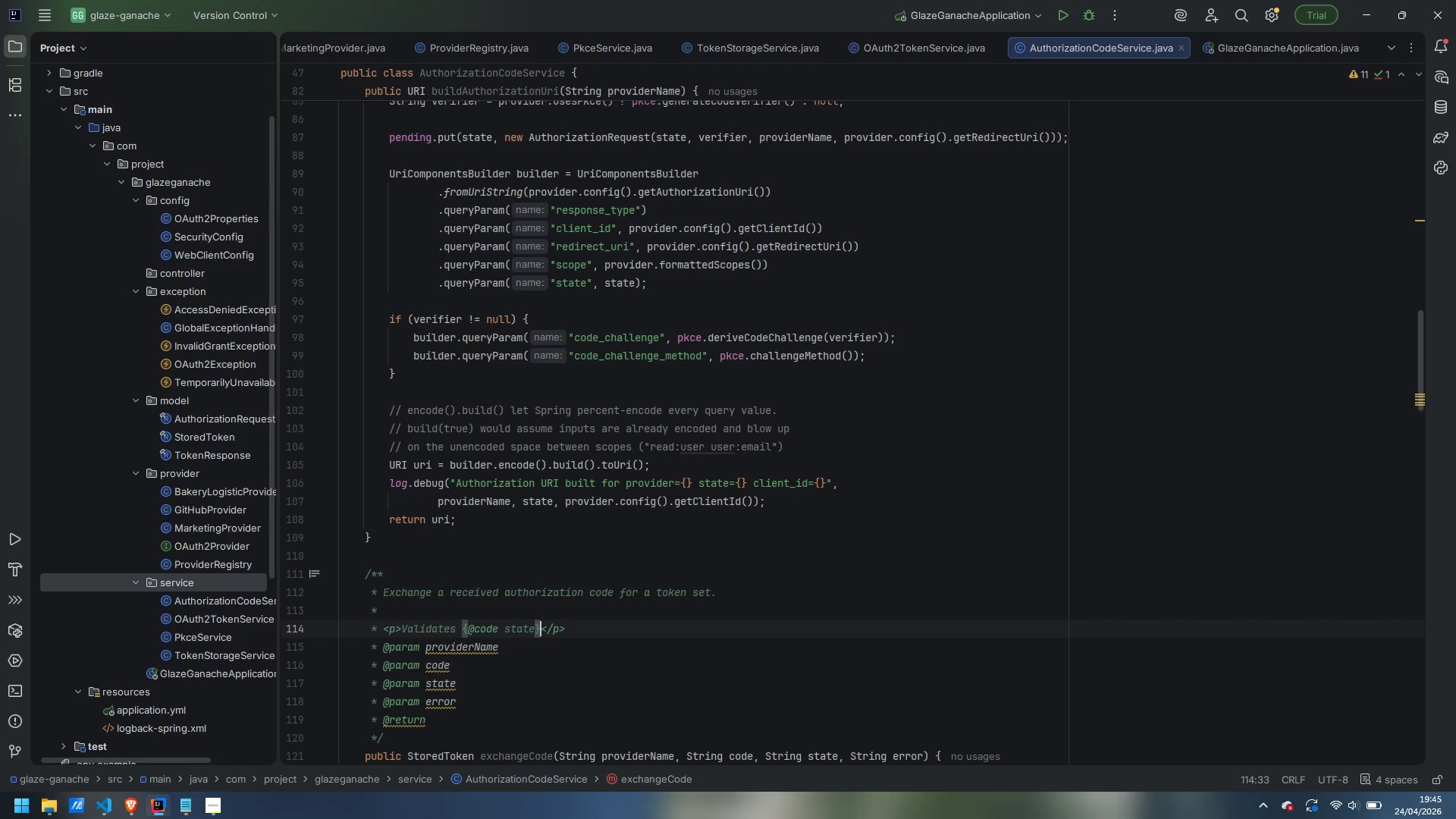 
key(ArrowRight)
 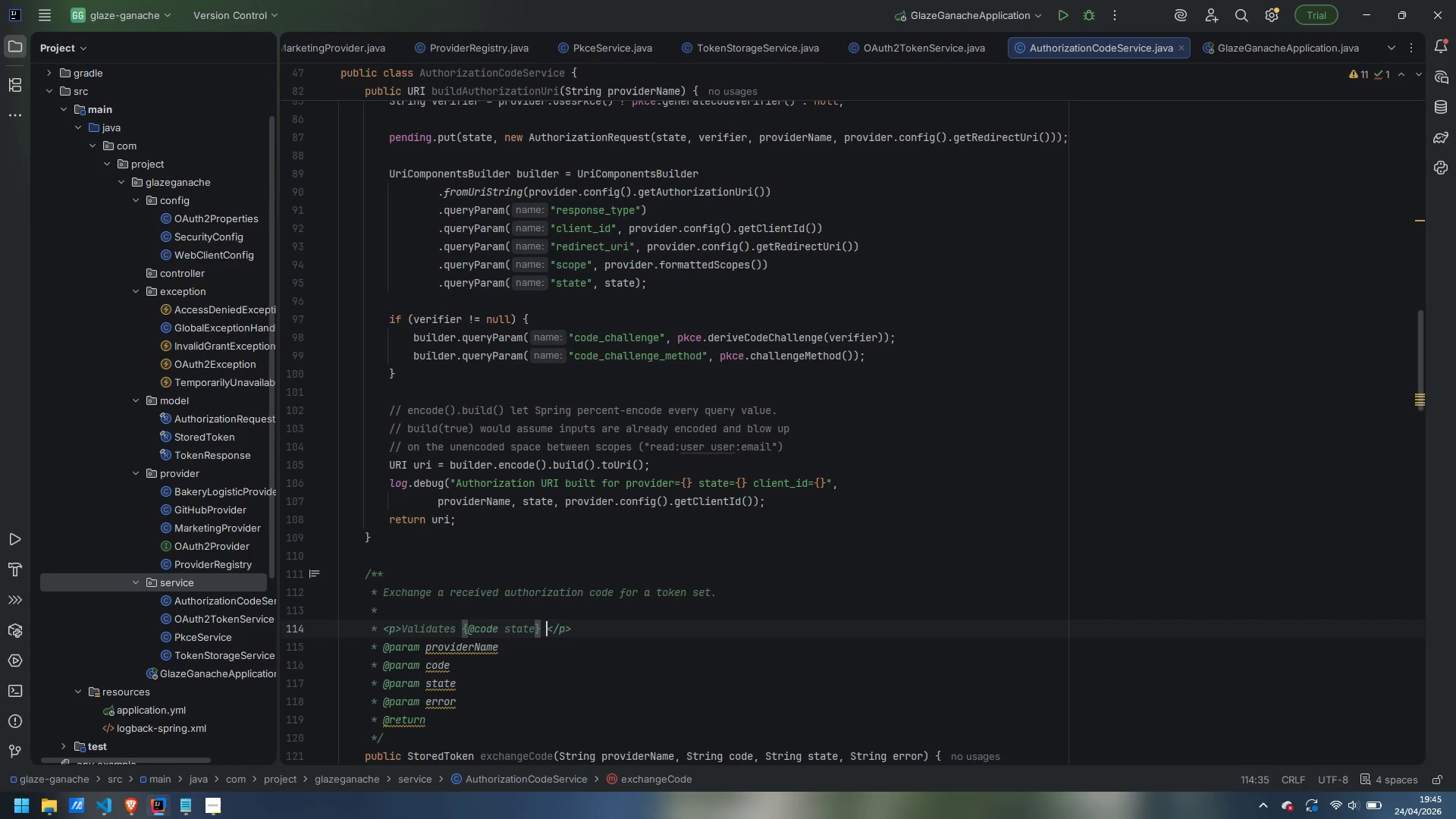 
type( against the in-flight map, pops the)
 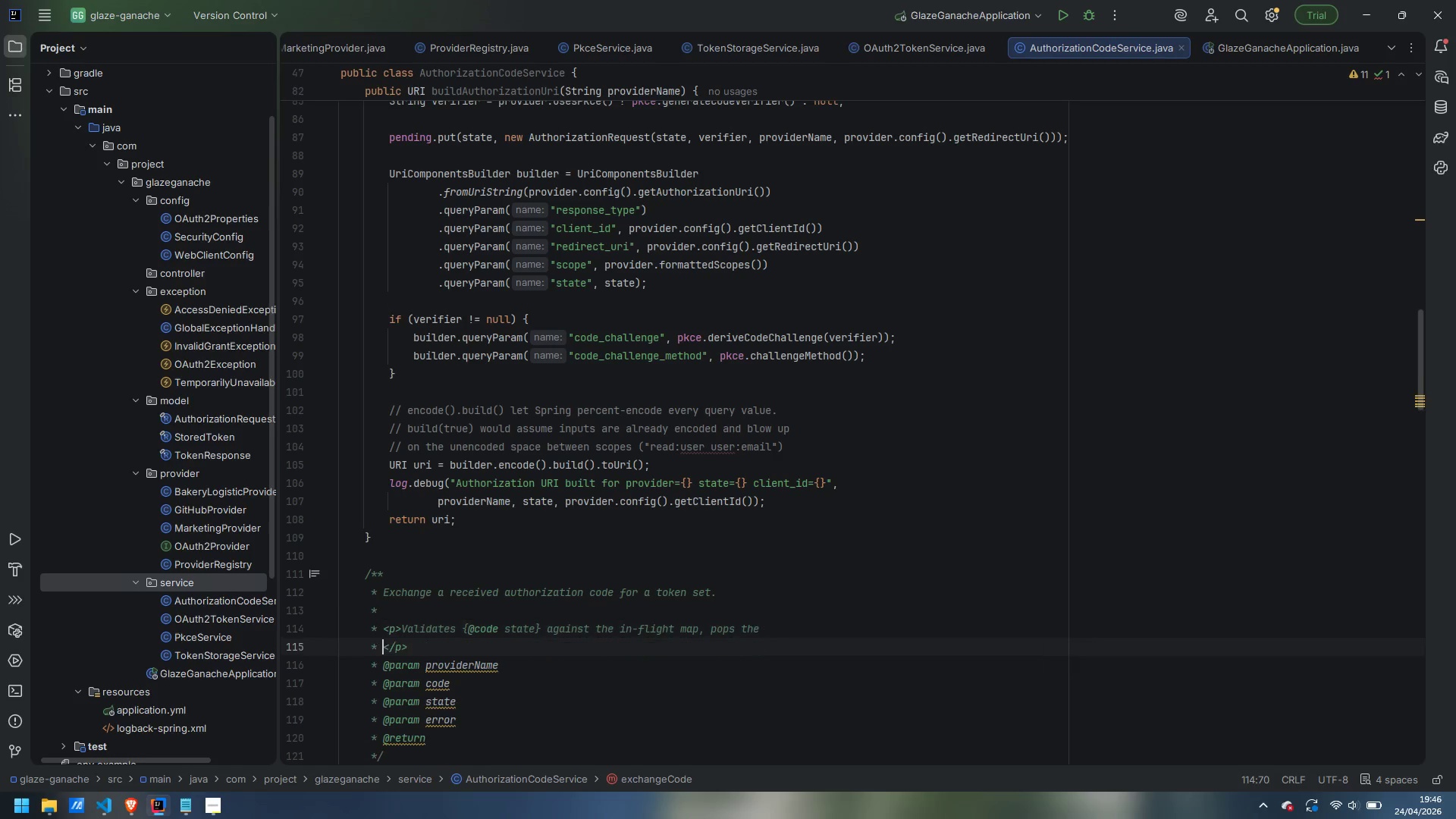 
key(Enter)
 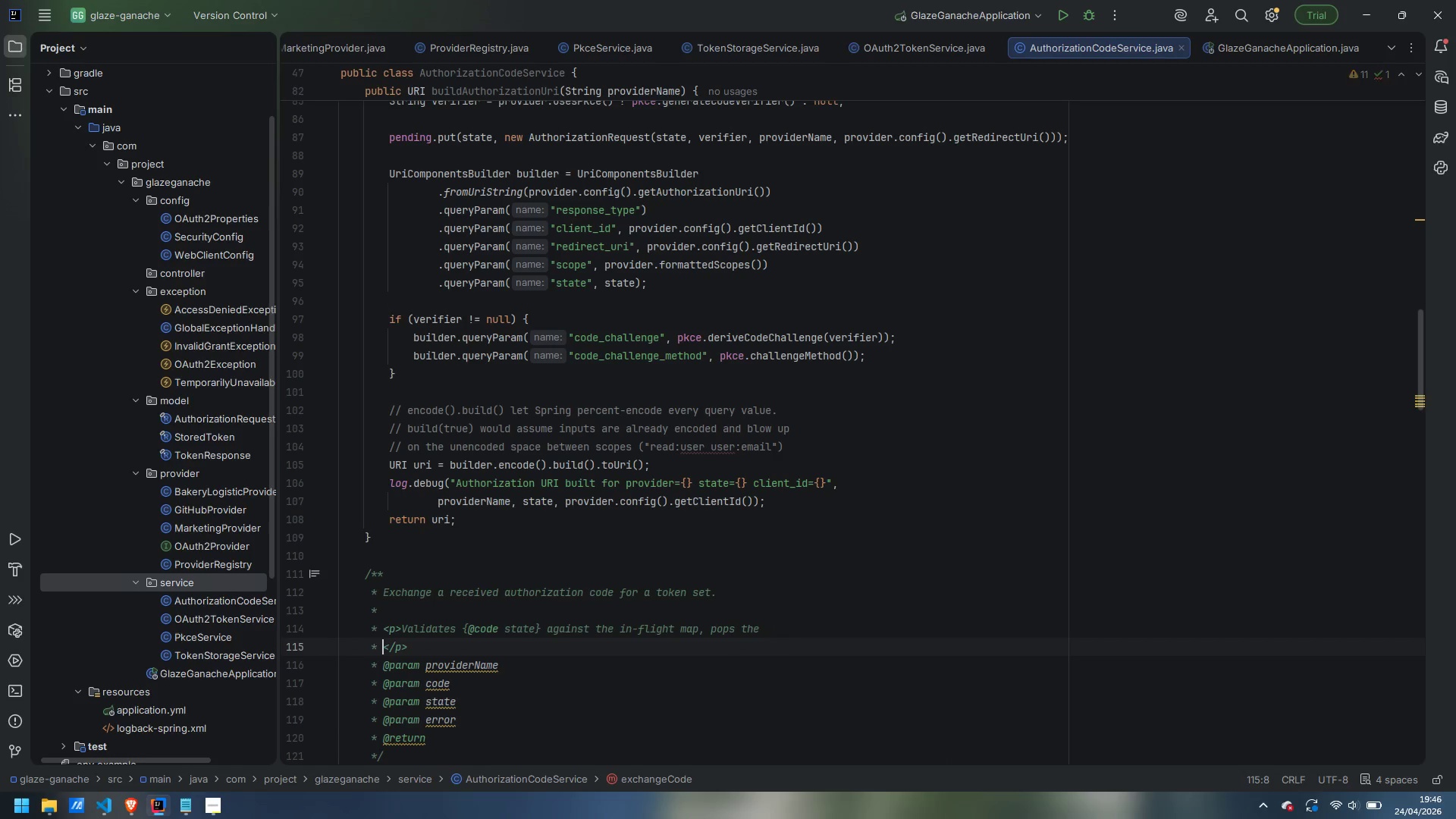 
type({@link AuthorizationRequest)
 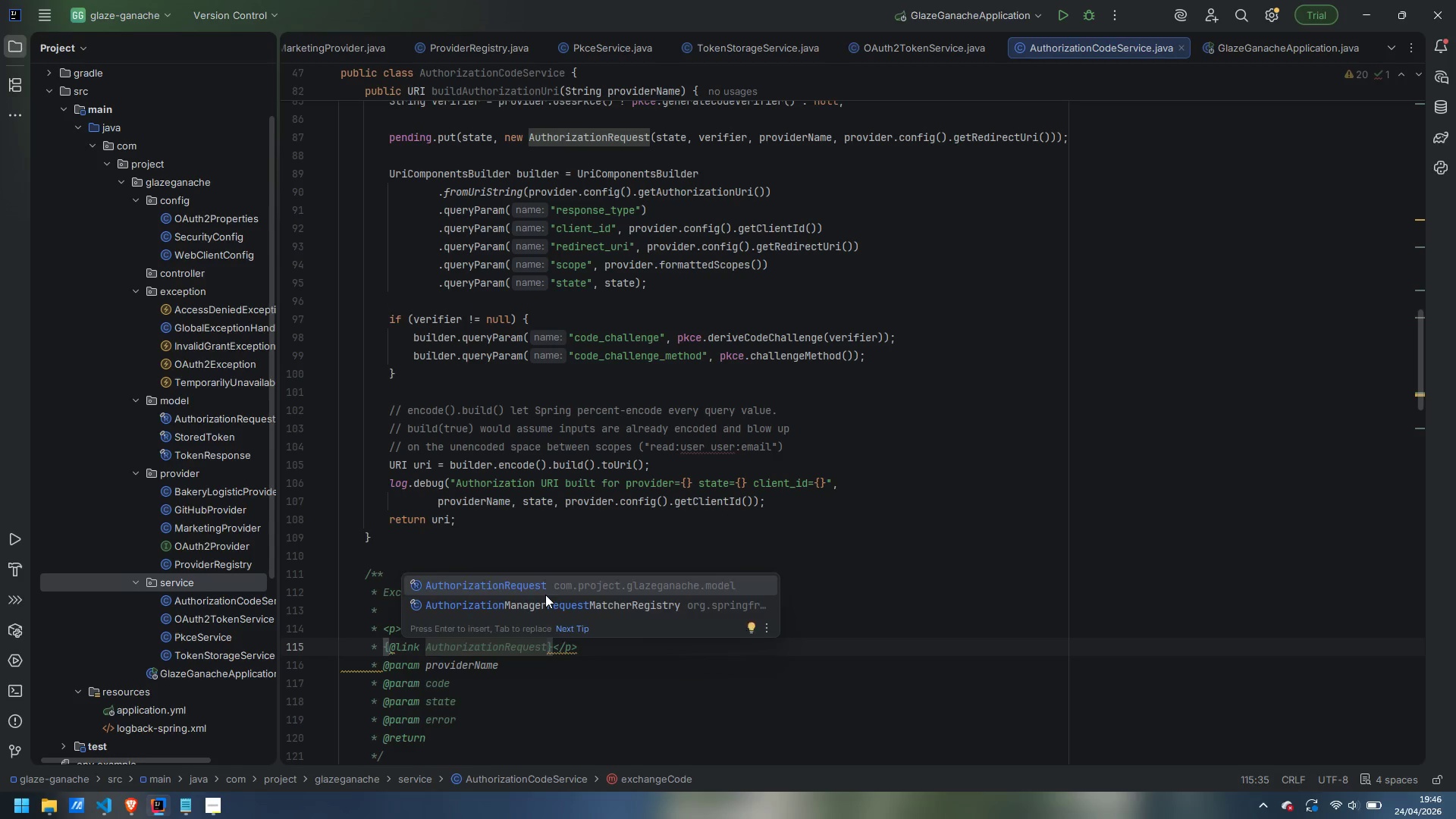 
key(ArrowRight)
 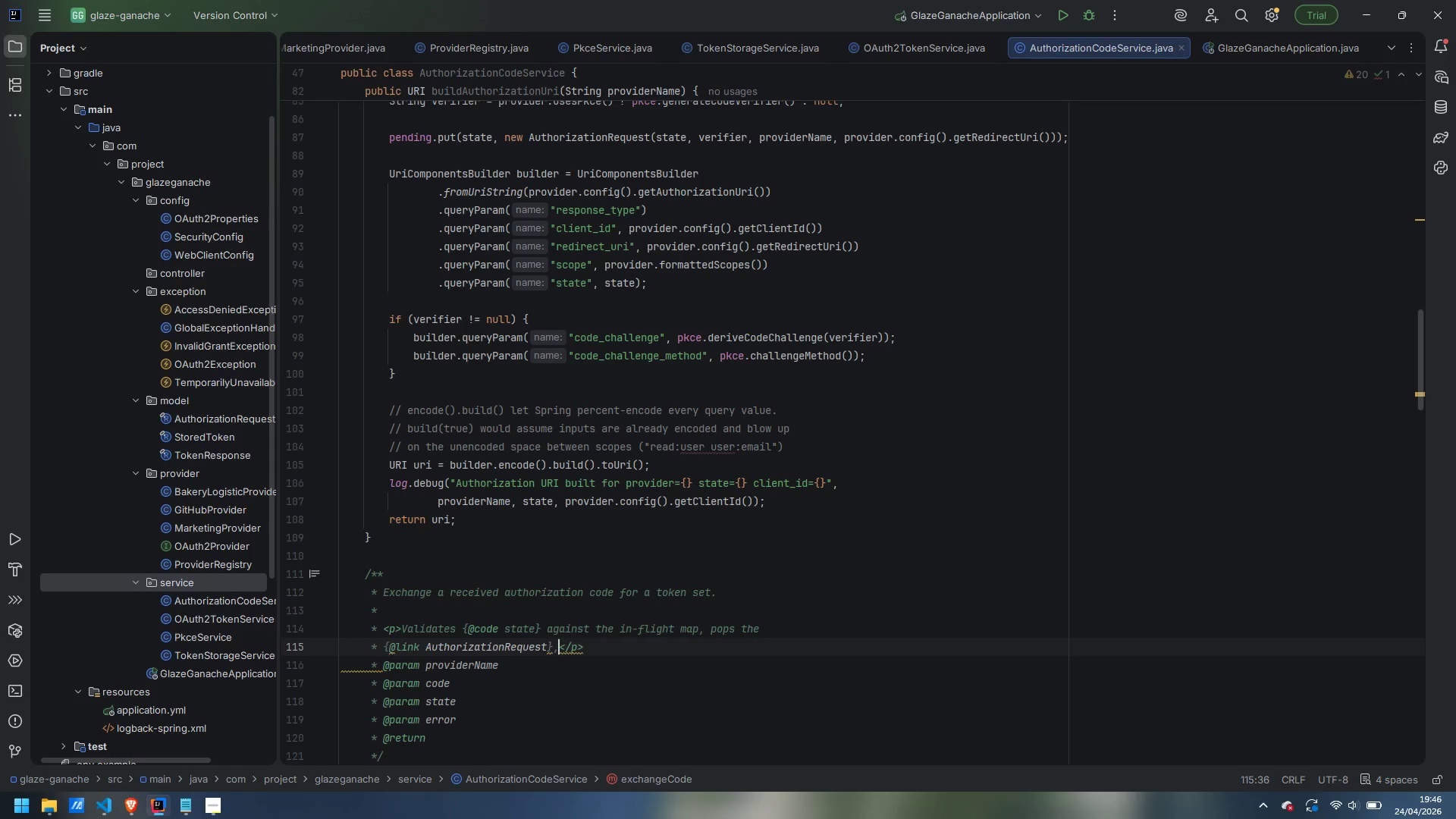 
type(, and POSTs to the provider's token)
 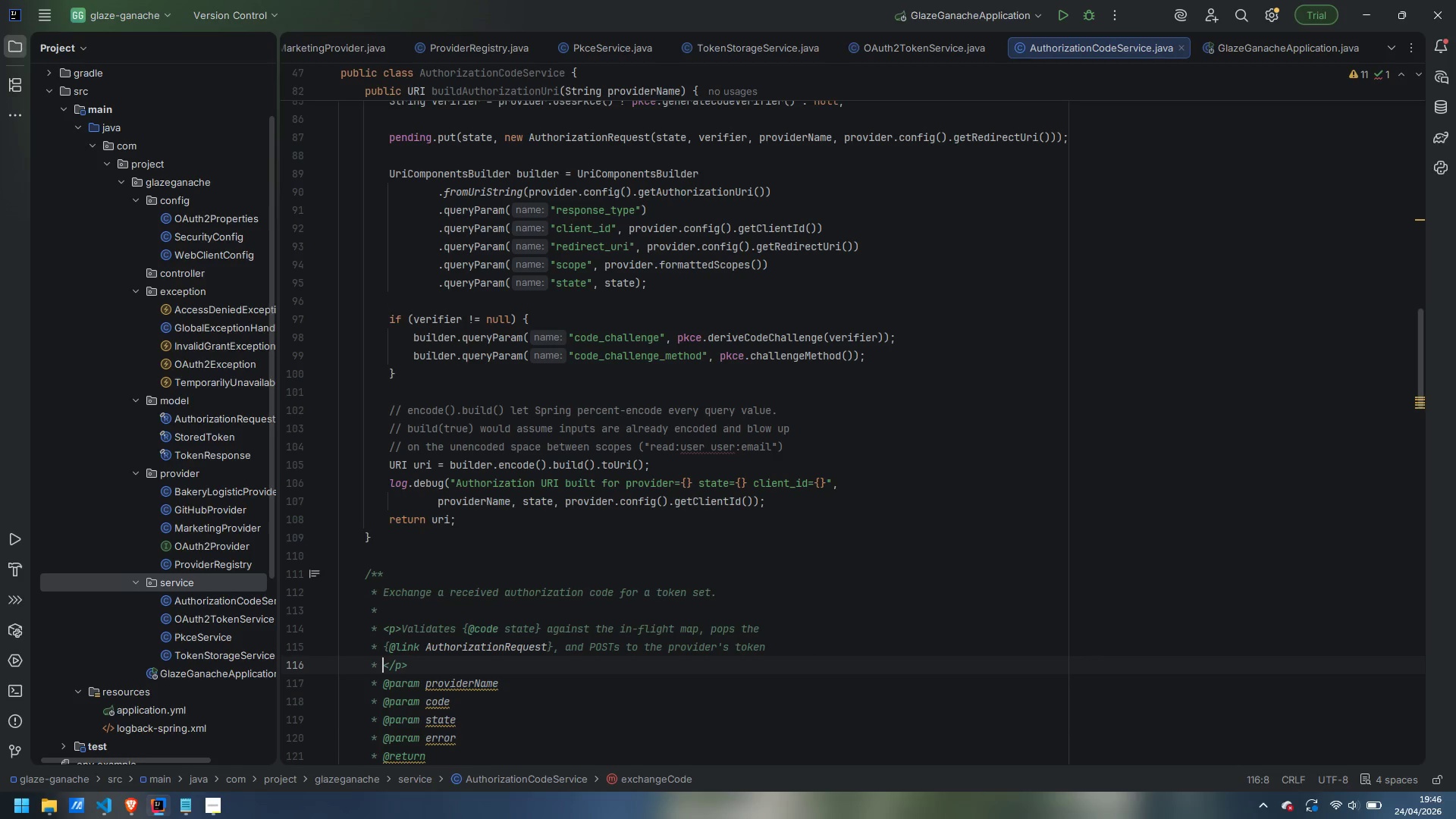 
 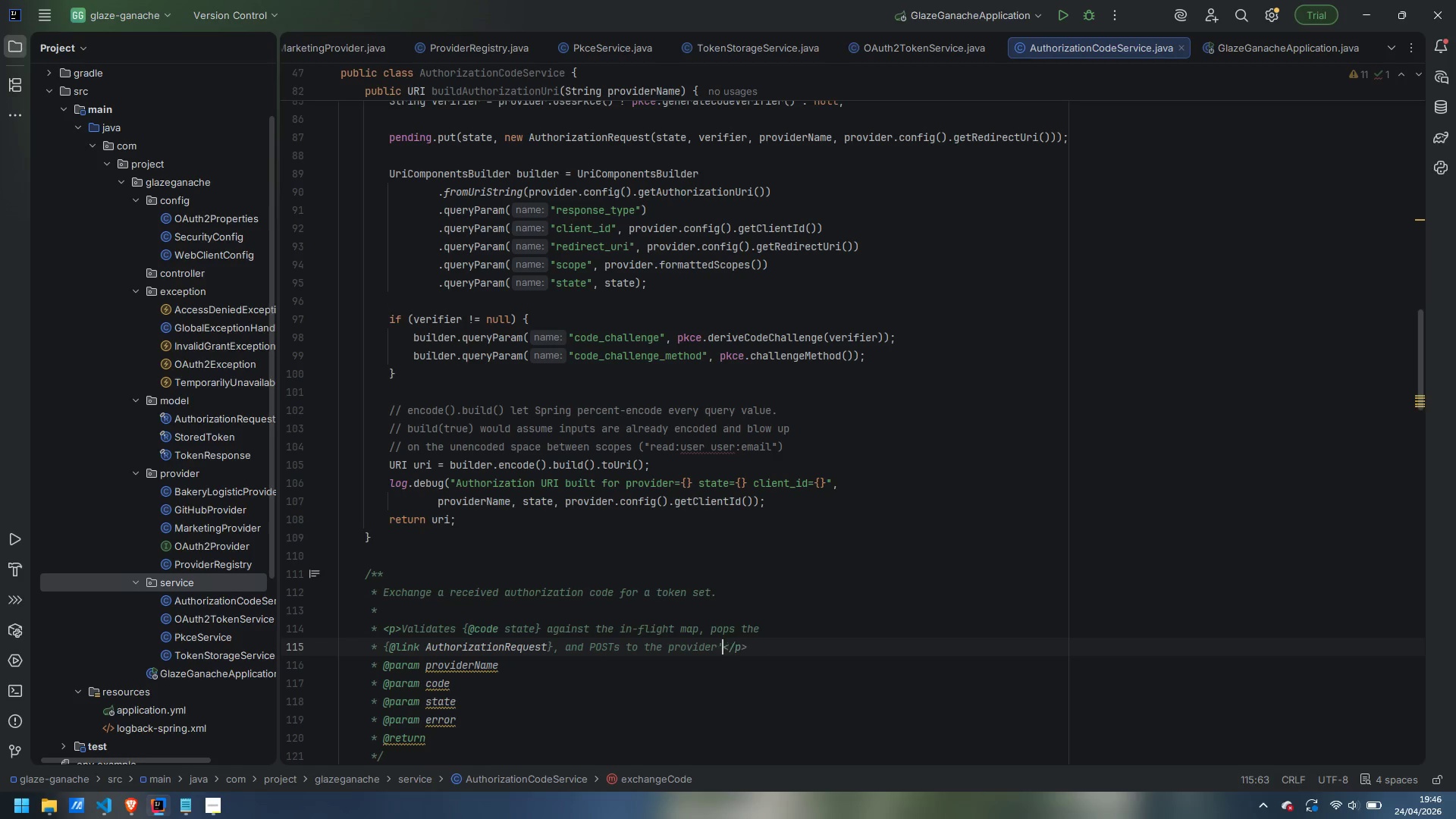 
key(Enter)
 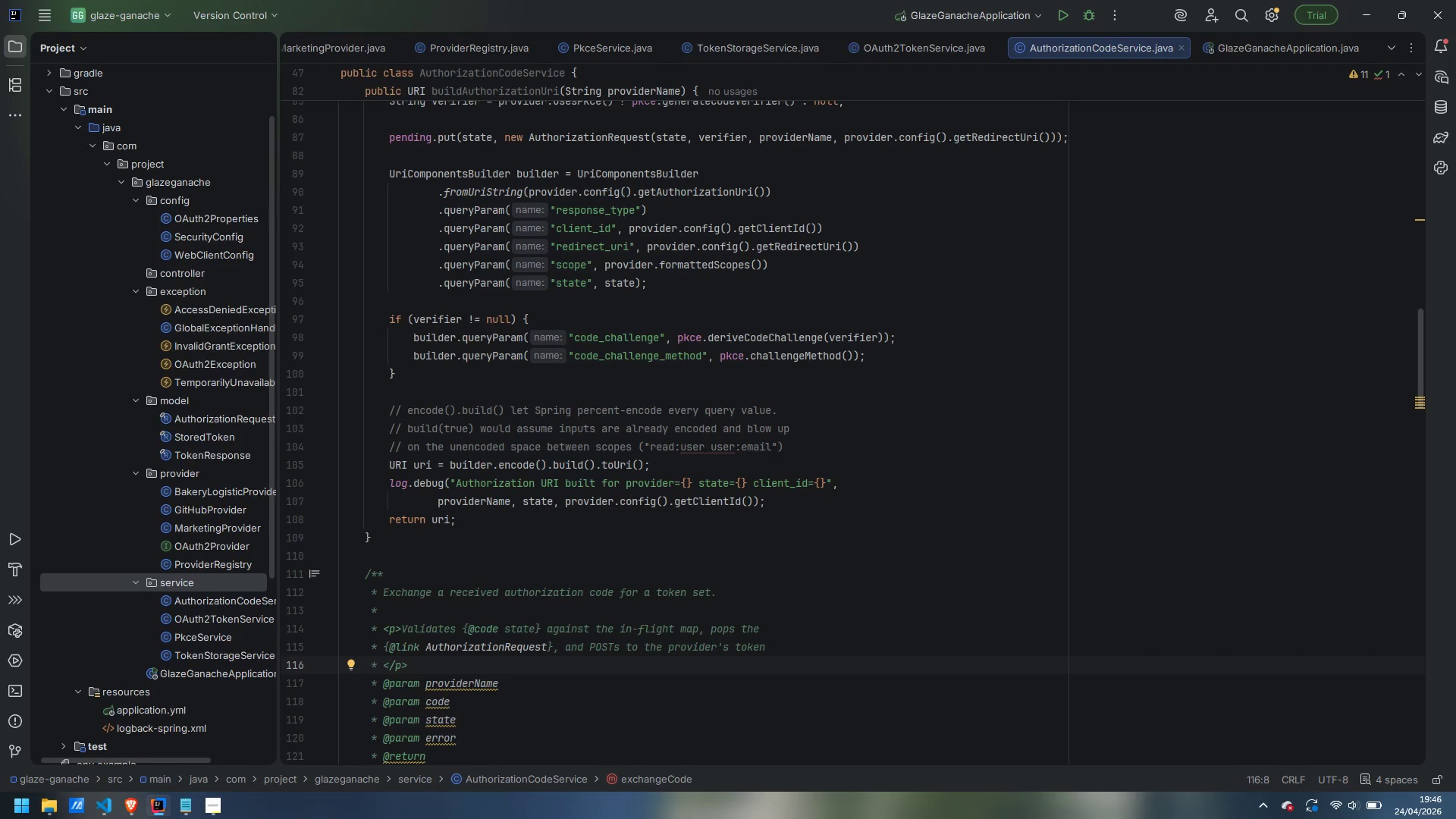 
type(endpoint. Non-2xx reponses)
 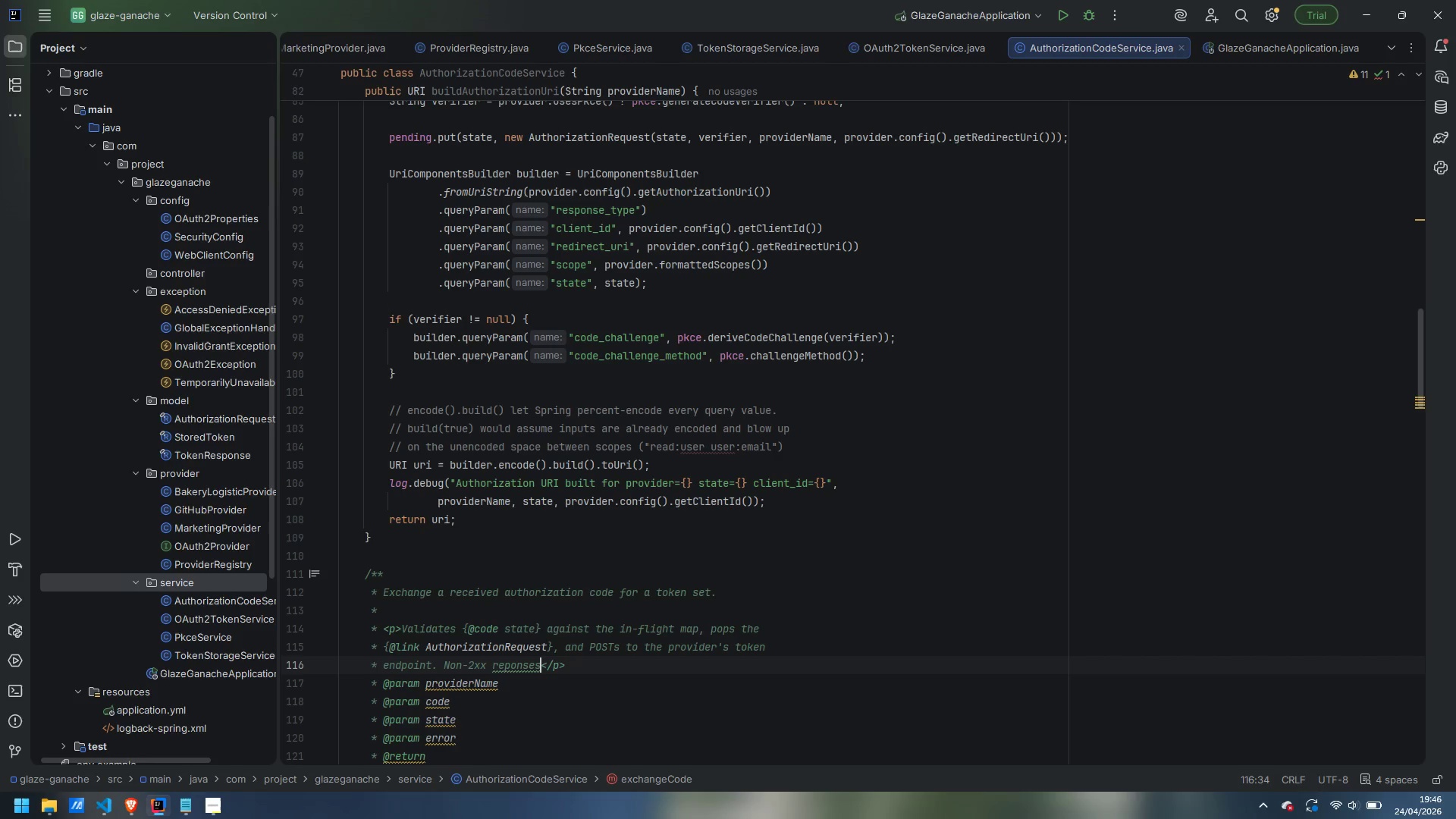 
key(Control+ControlLeft)
 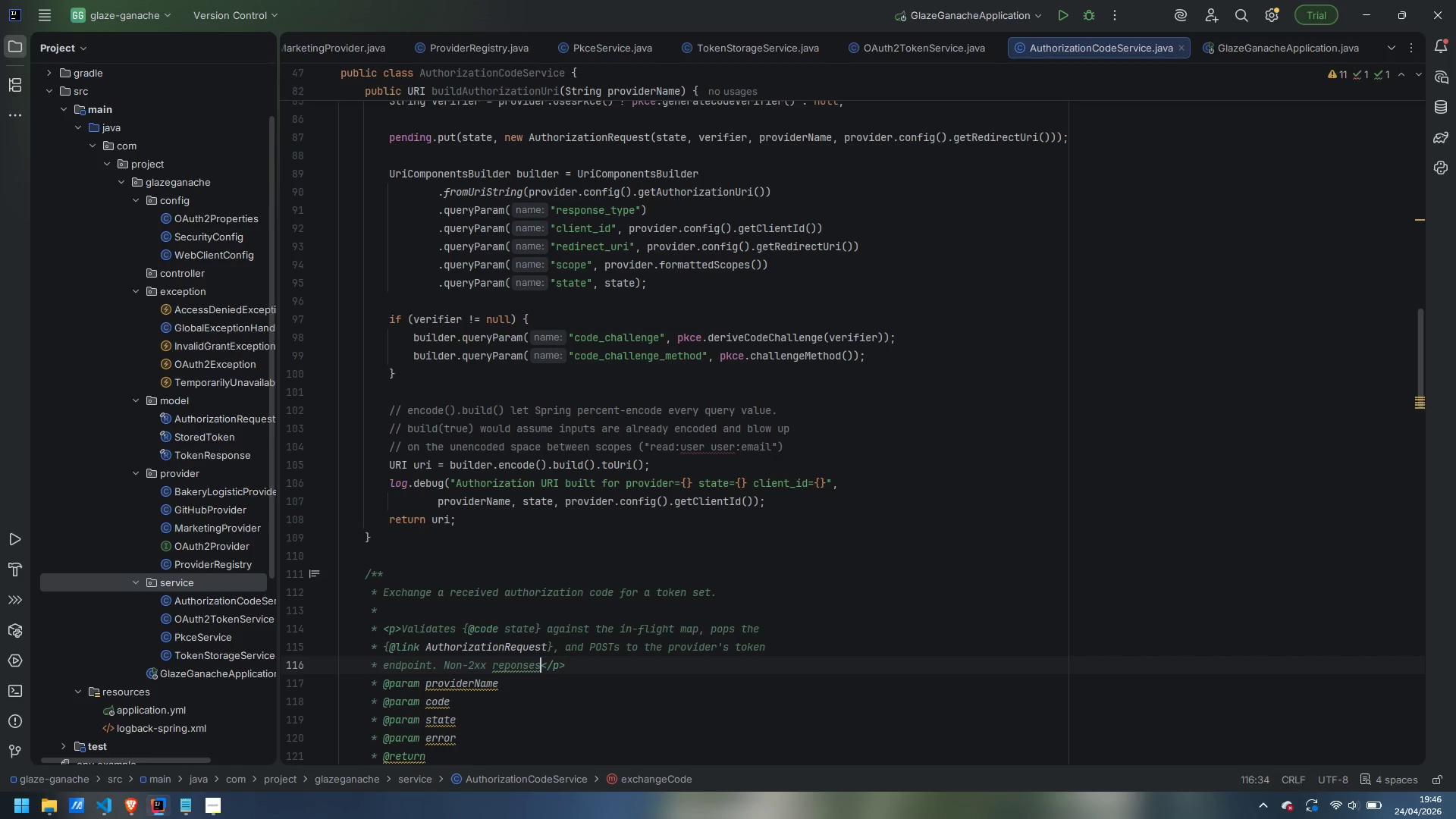 
key(Control+ControlLeft)
 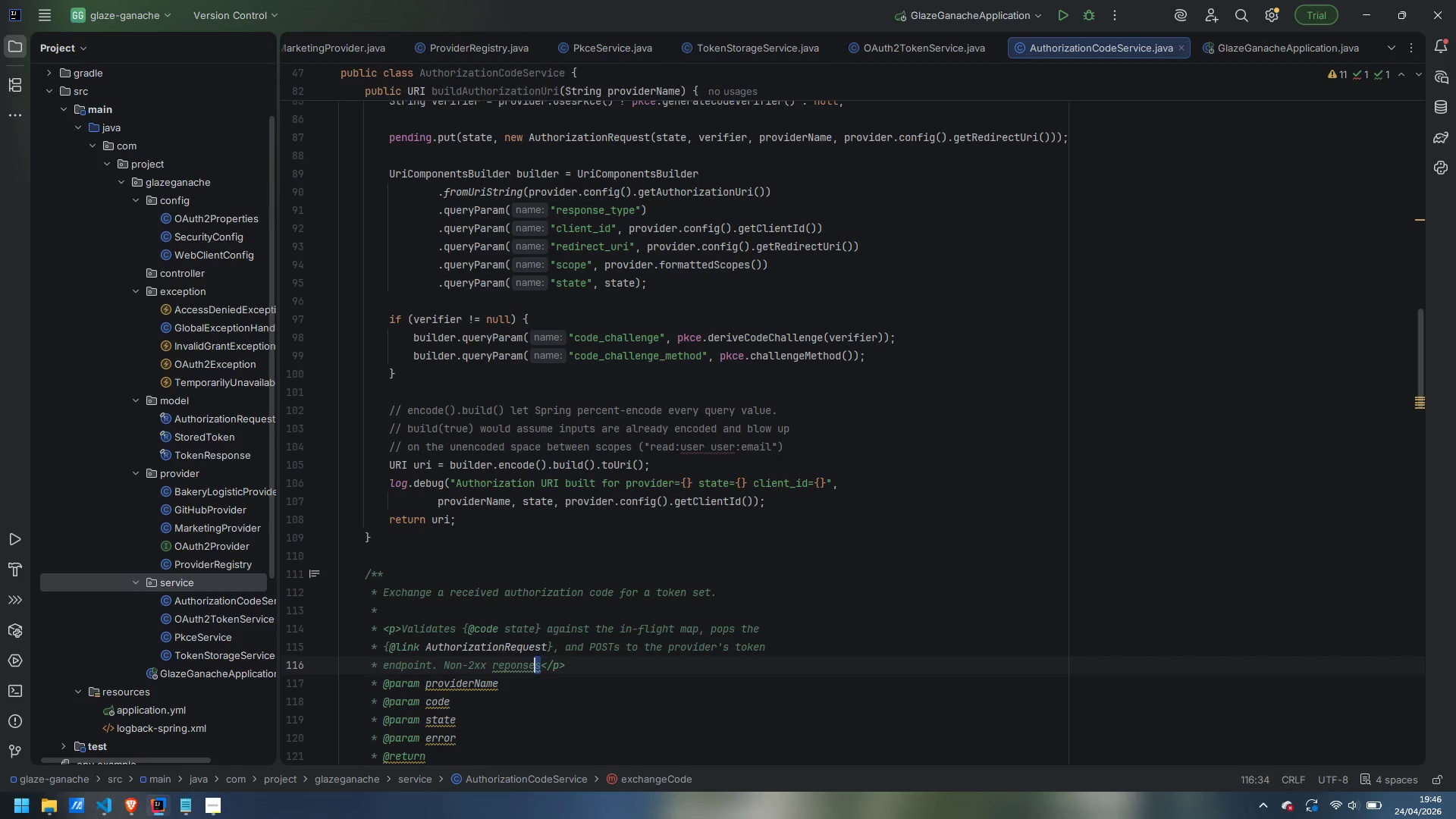 
key(Control+ArrowLeft)
 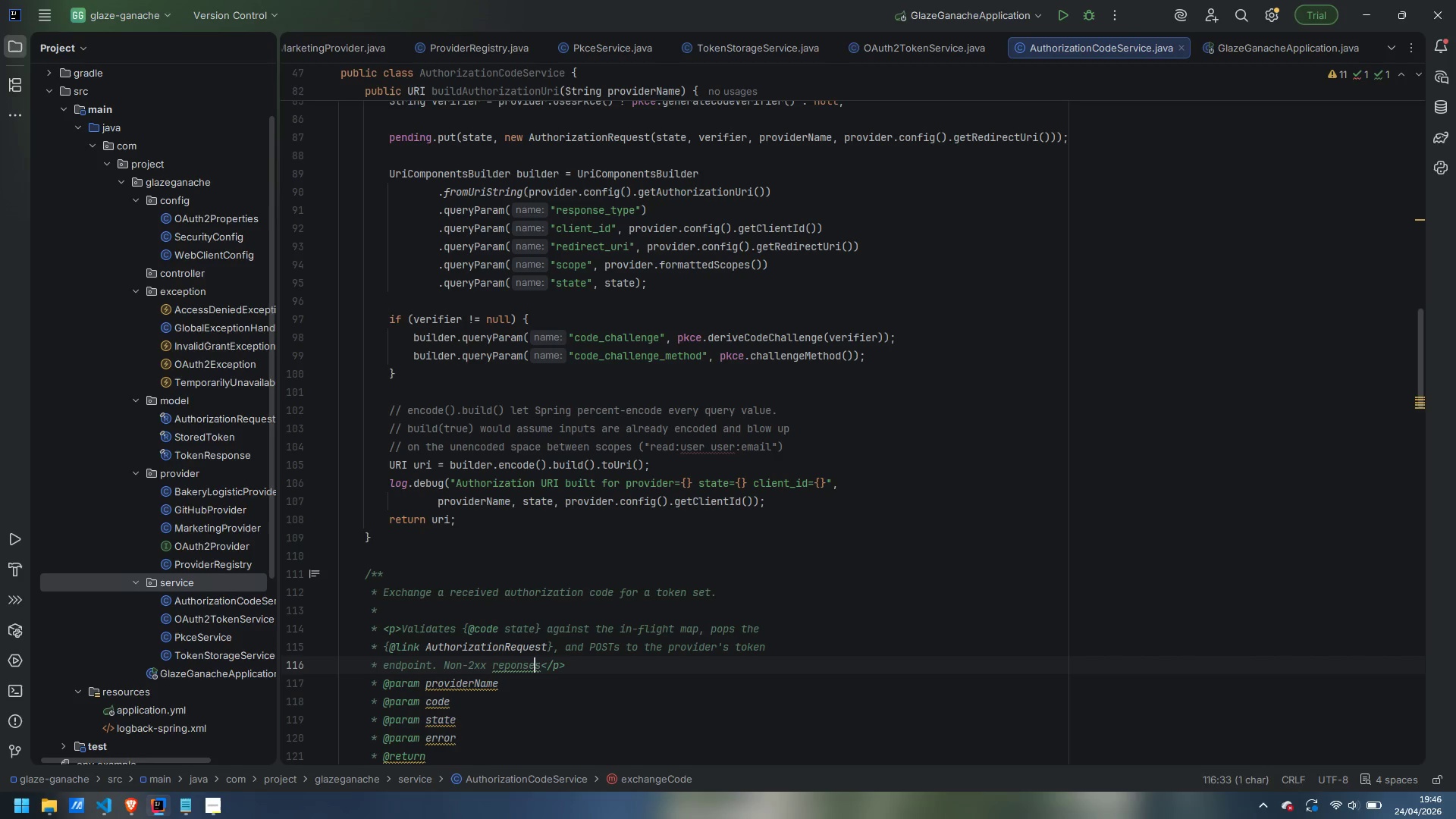 
key(ArrowLeft)
 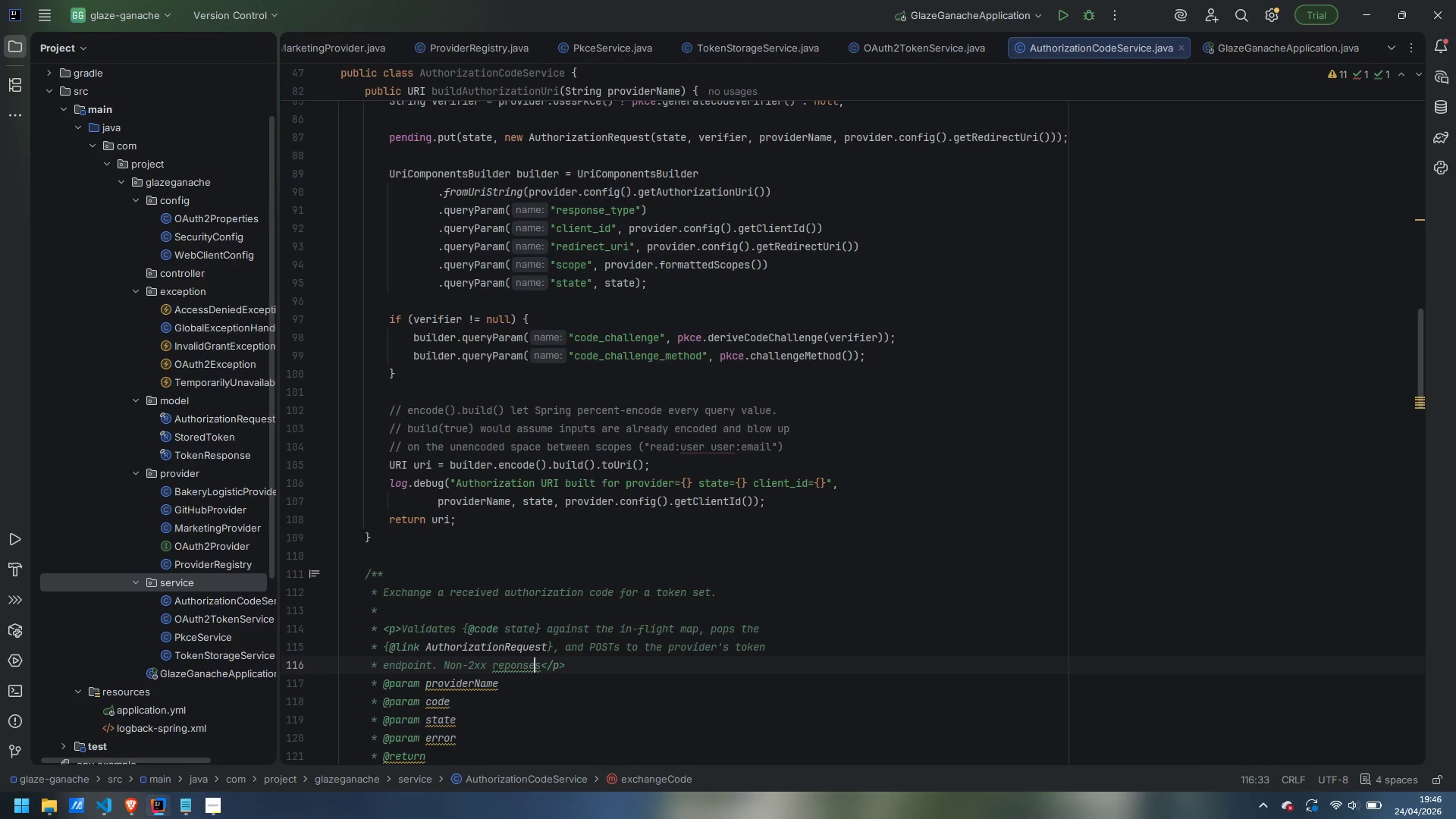 
key(Control+ArrowLeft)
 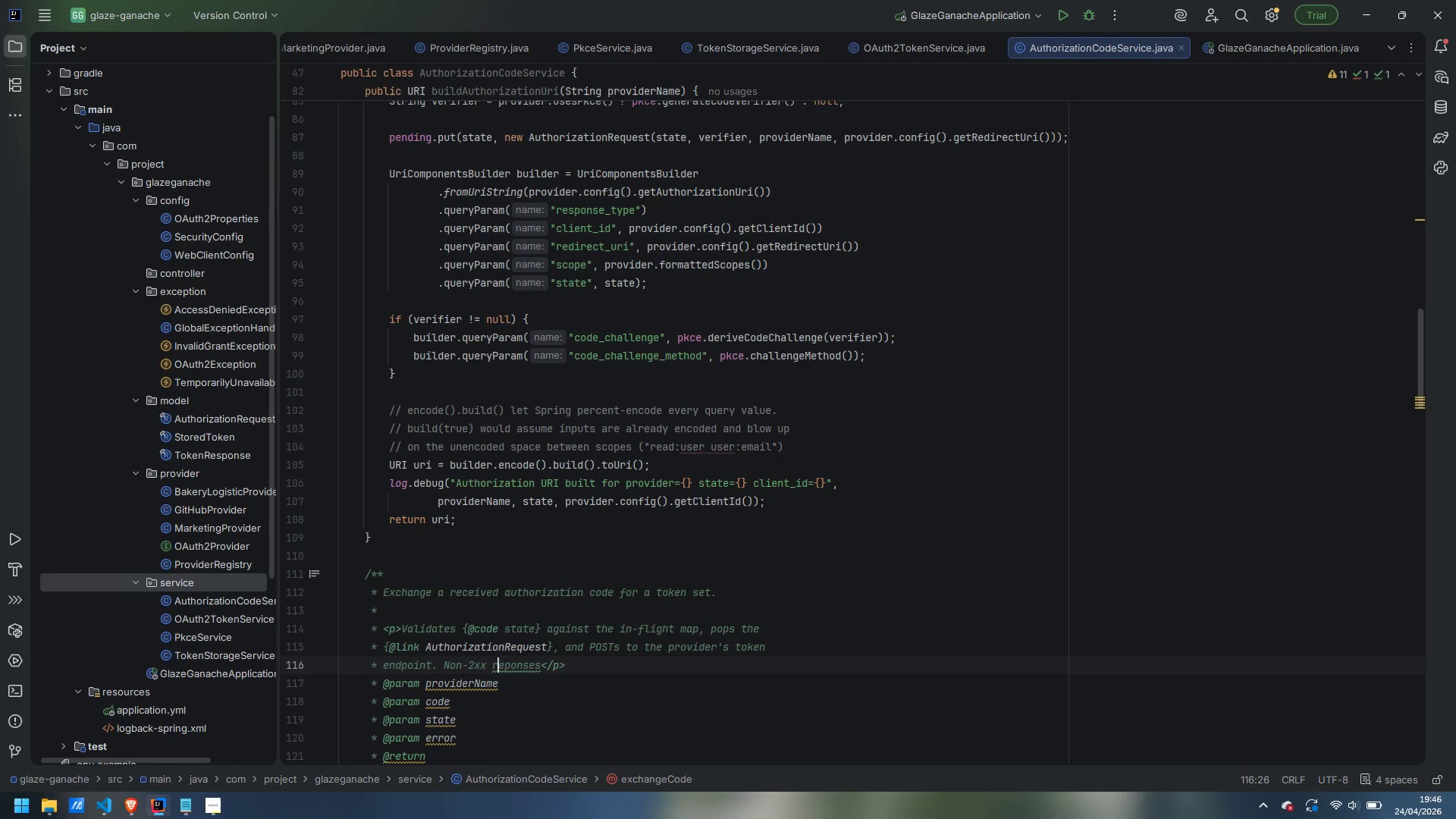 
key(ArrowRight)
 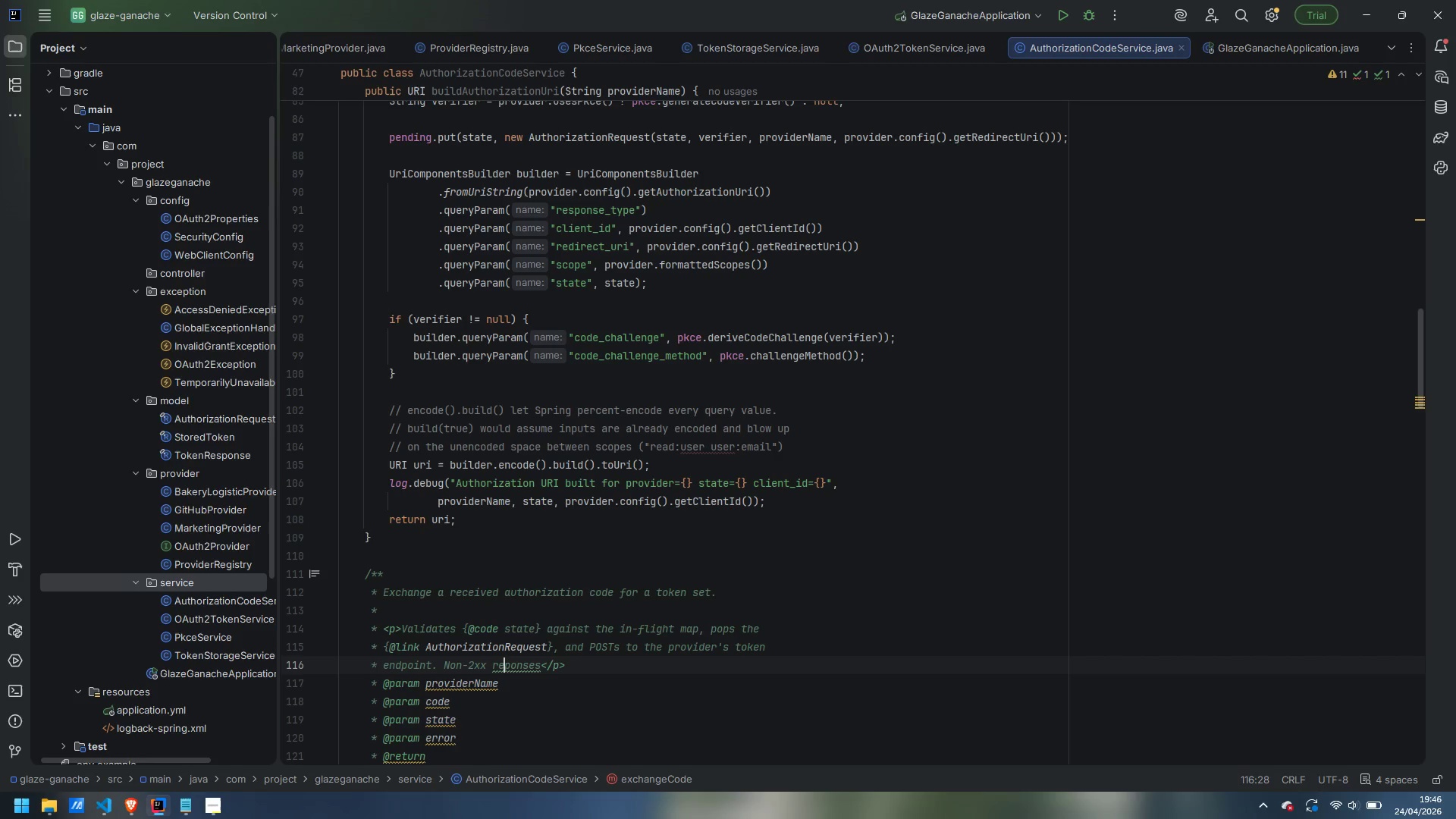 
key(ArrowRight)
 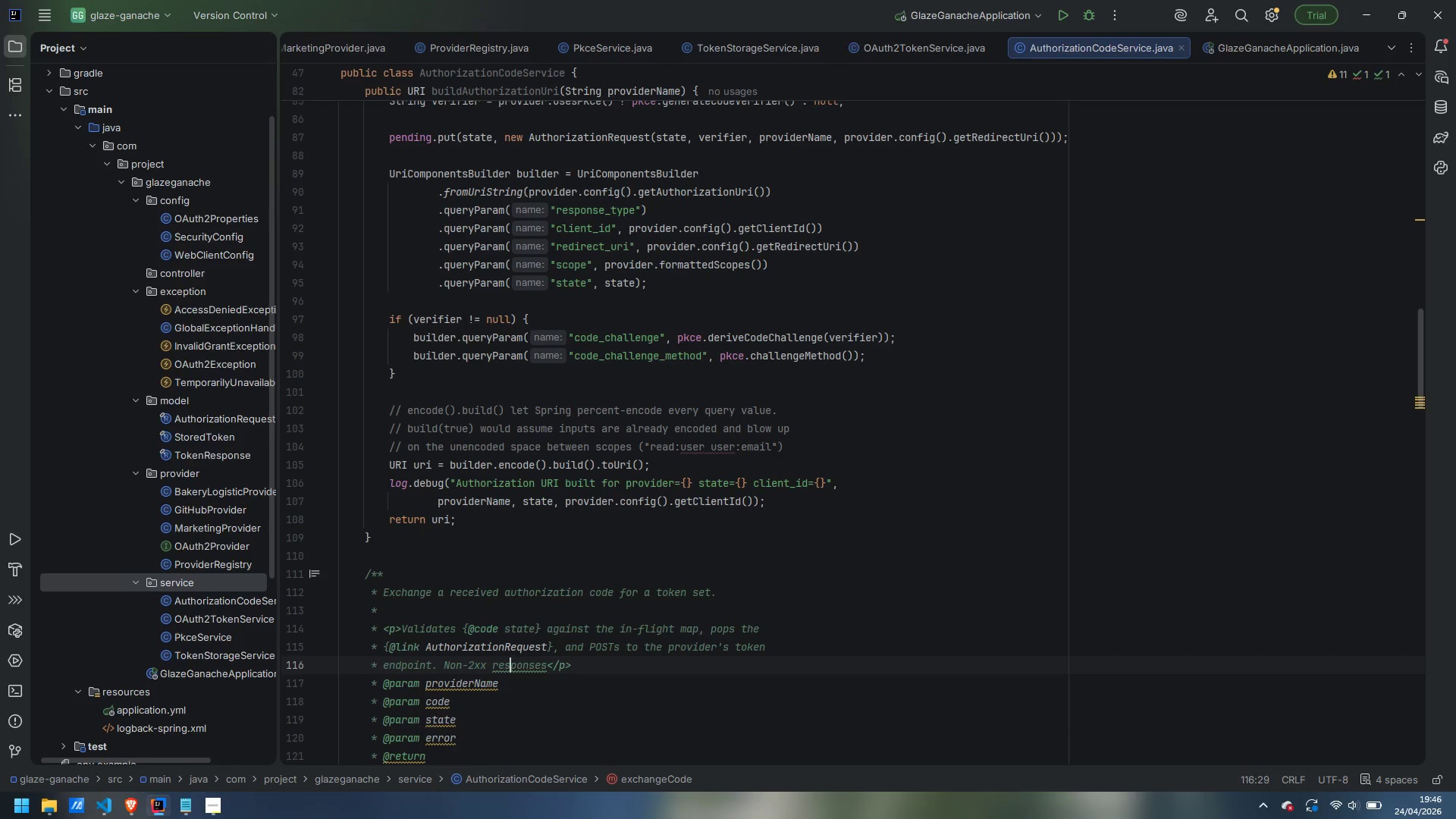 
key(S)
 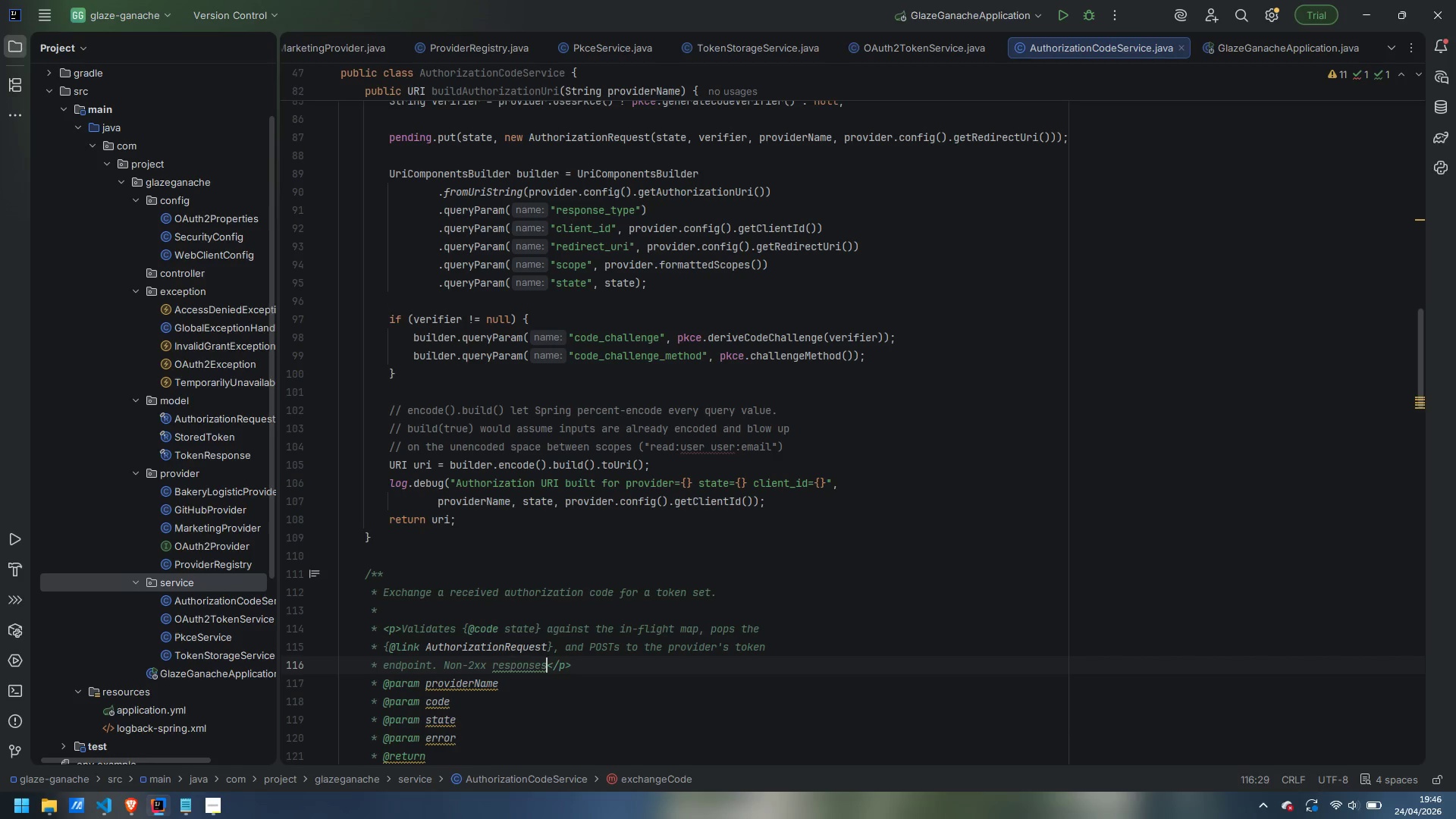 
key(Control+ArrowRight)
 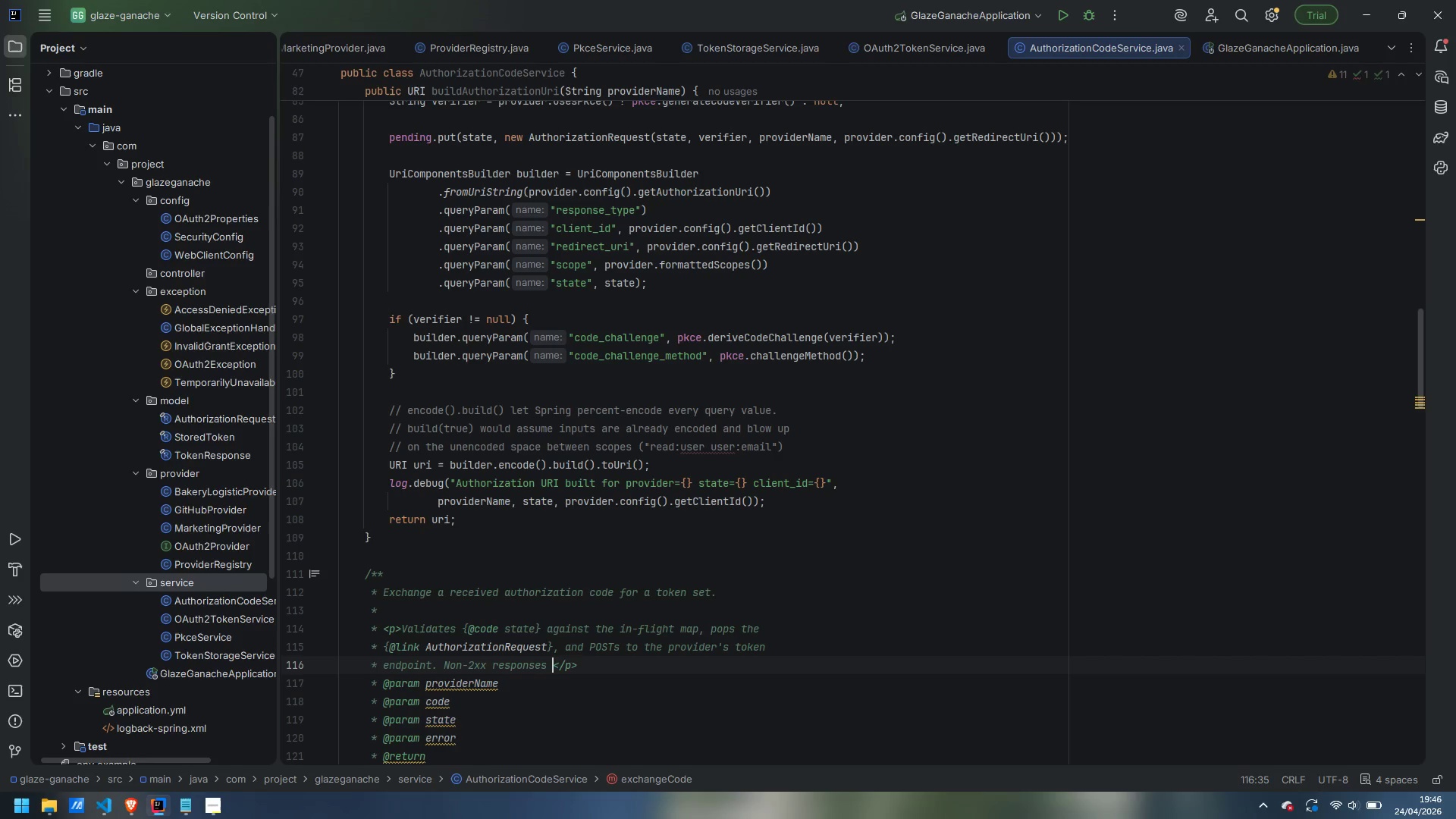 
type( are translated ti the)
 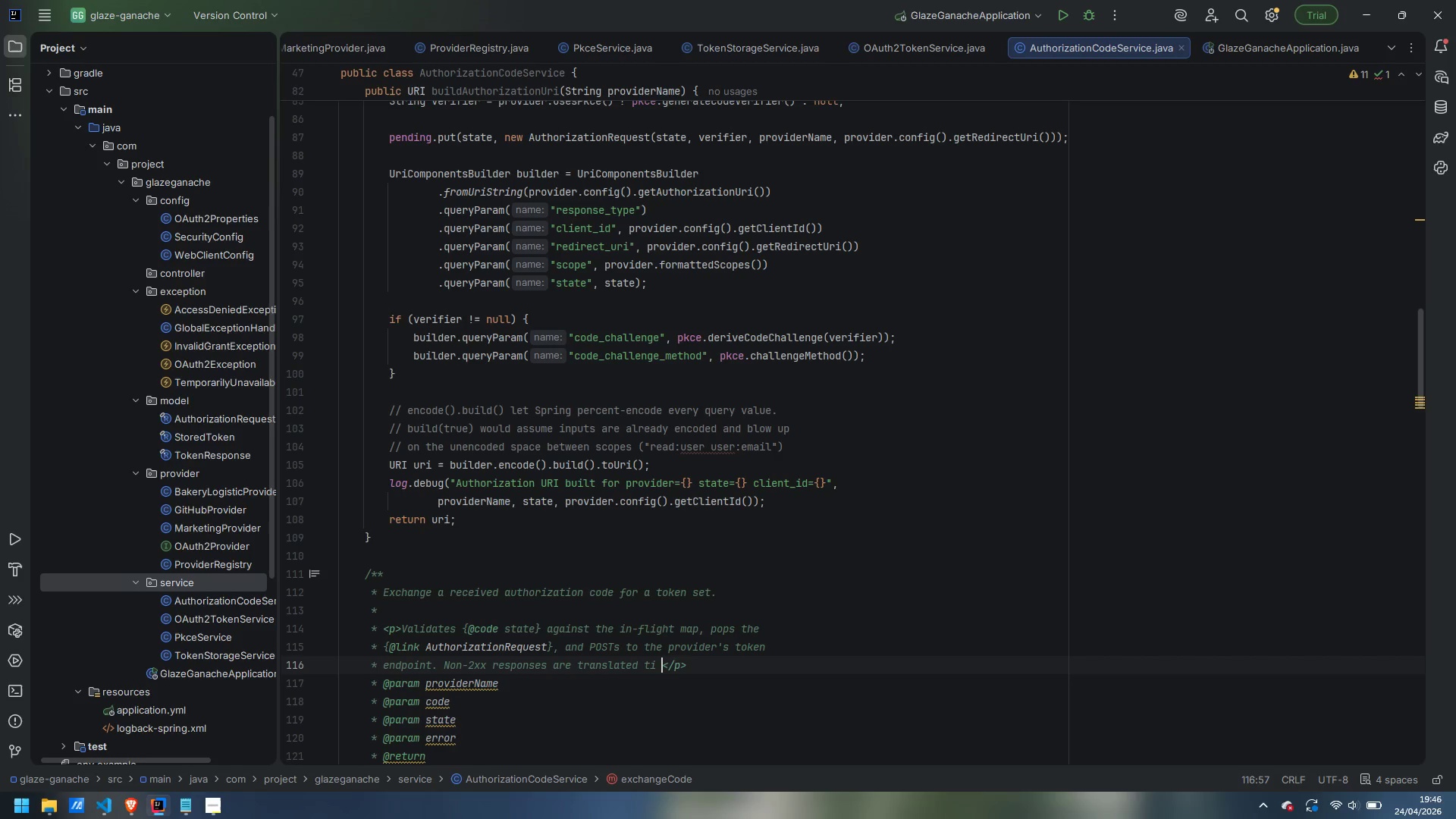 
key(Control+Backspace)
 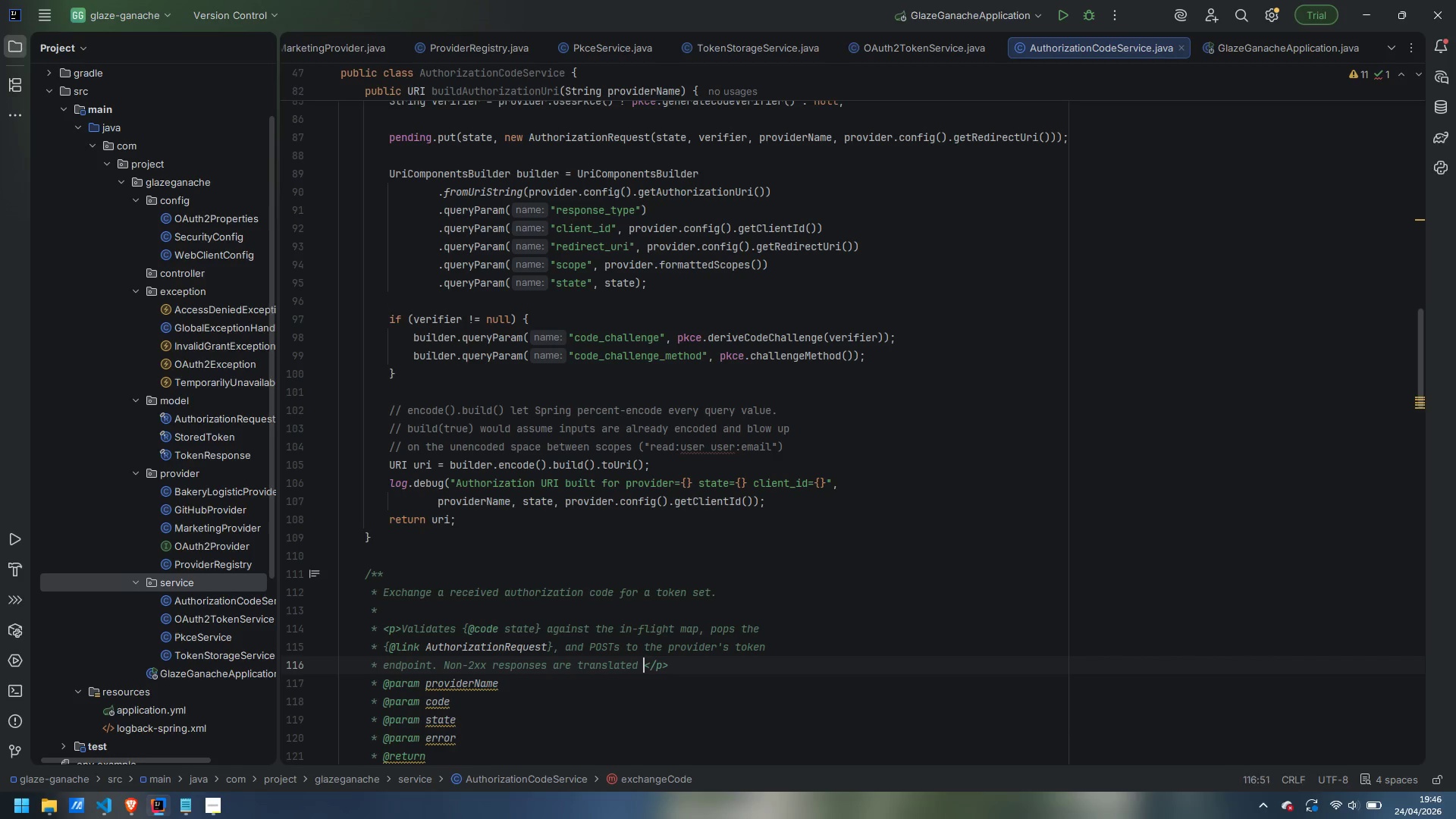 
key(Control+Backspace)
 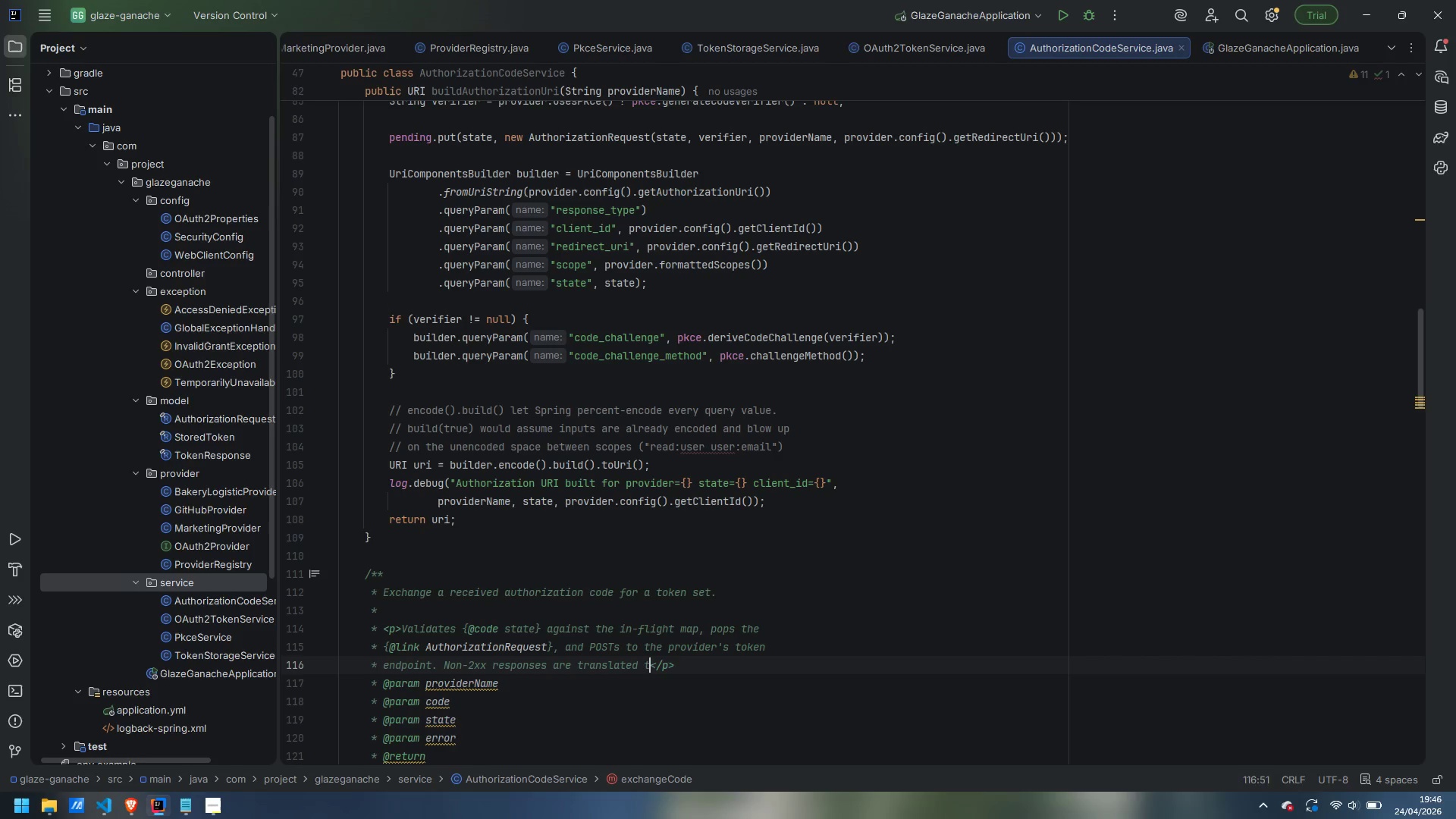 
type(to the appropriate )
key(Backspace)
 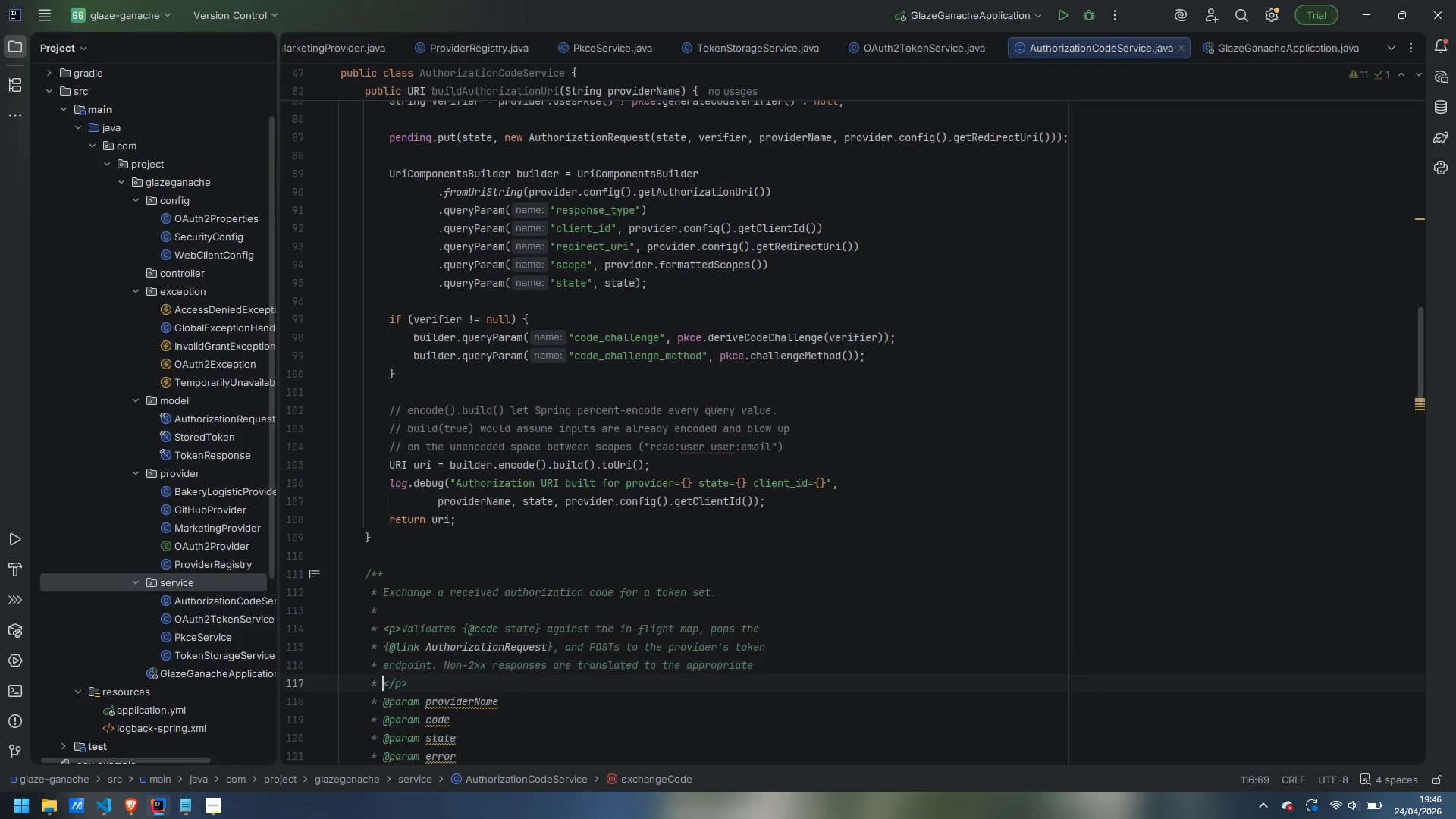 
key(Enter)
 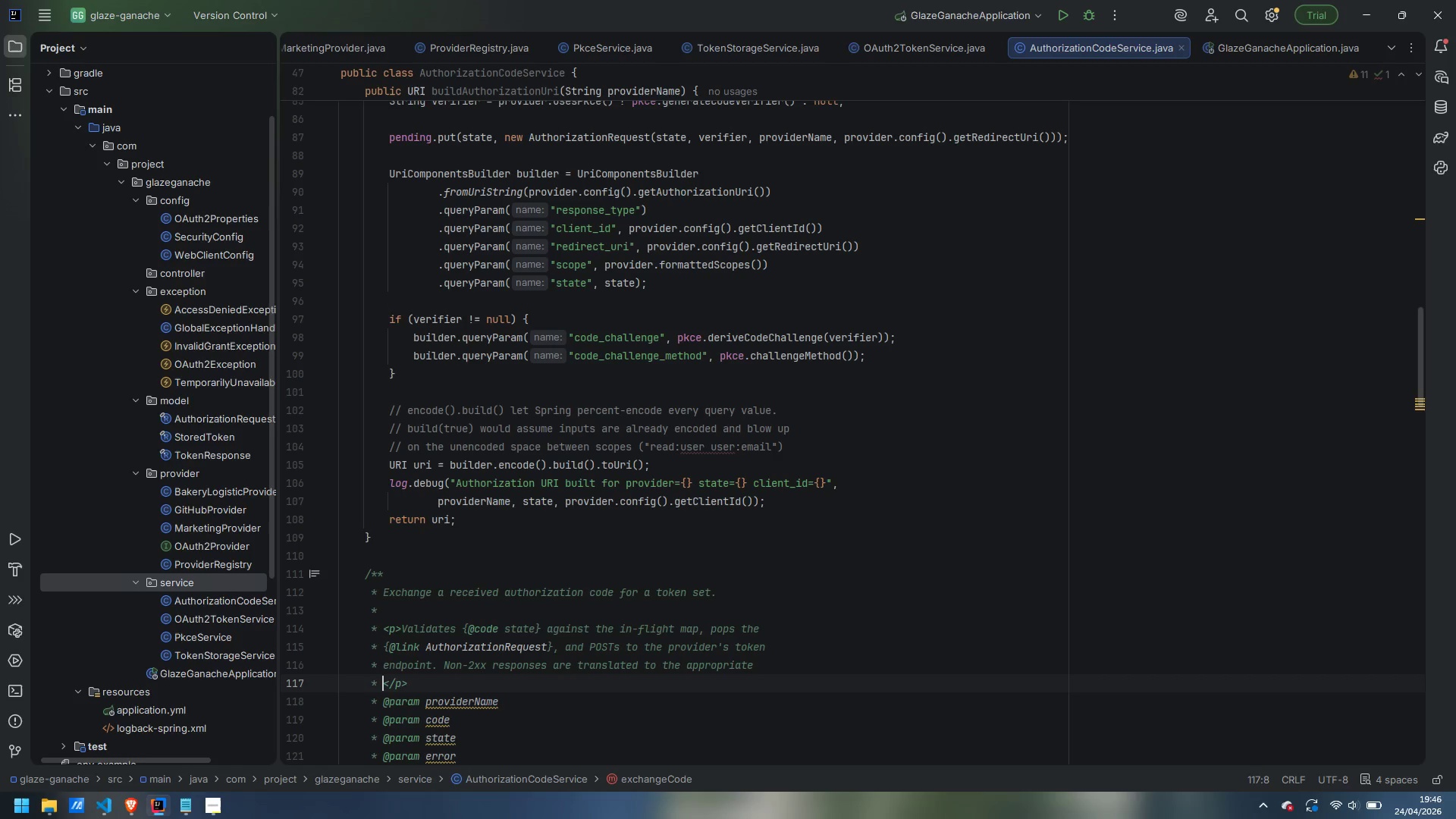 
key(Shift+2)
 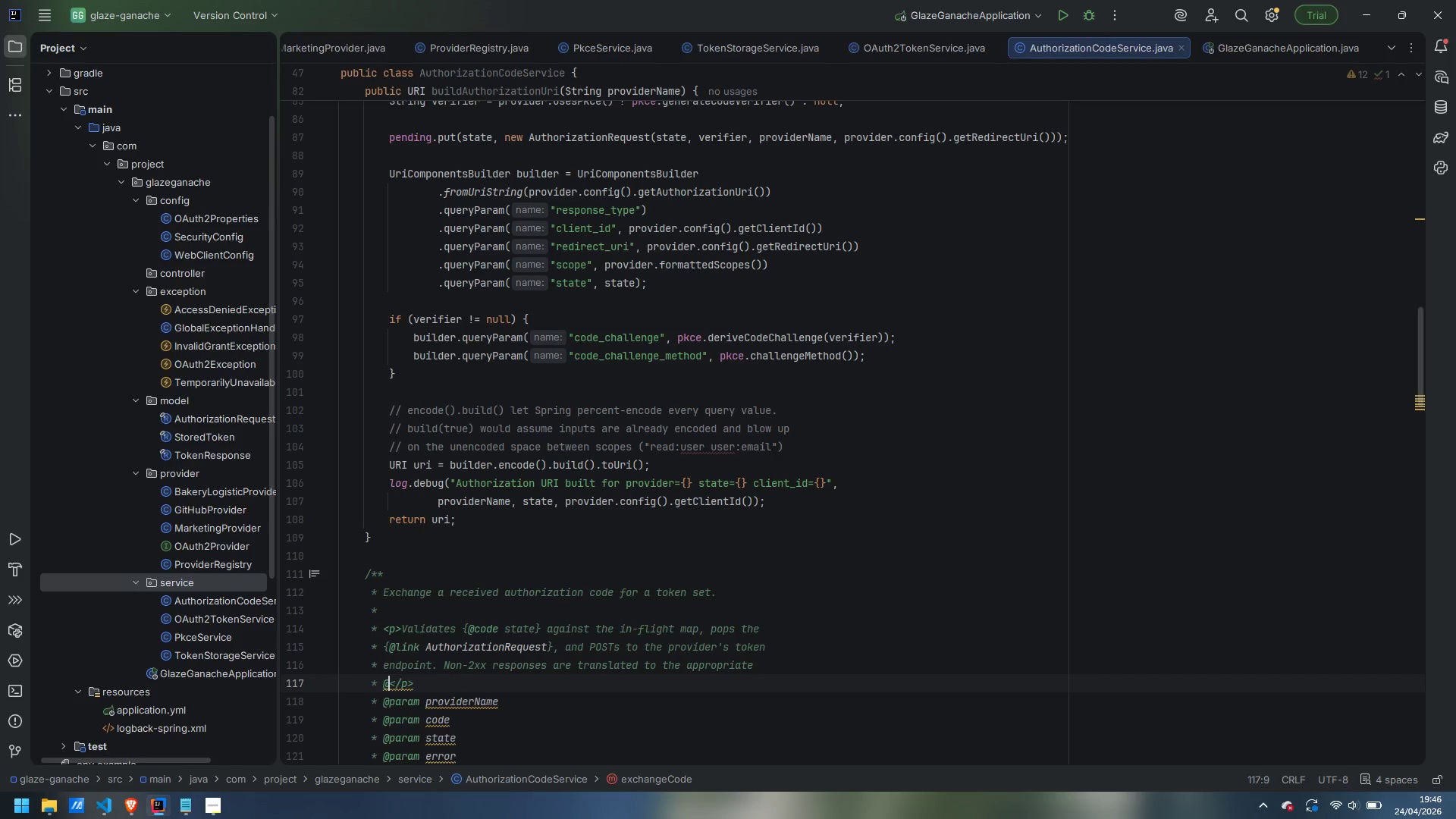 
key(Shift+Backspace)
 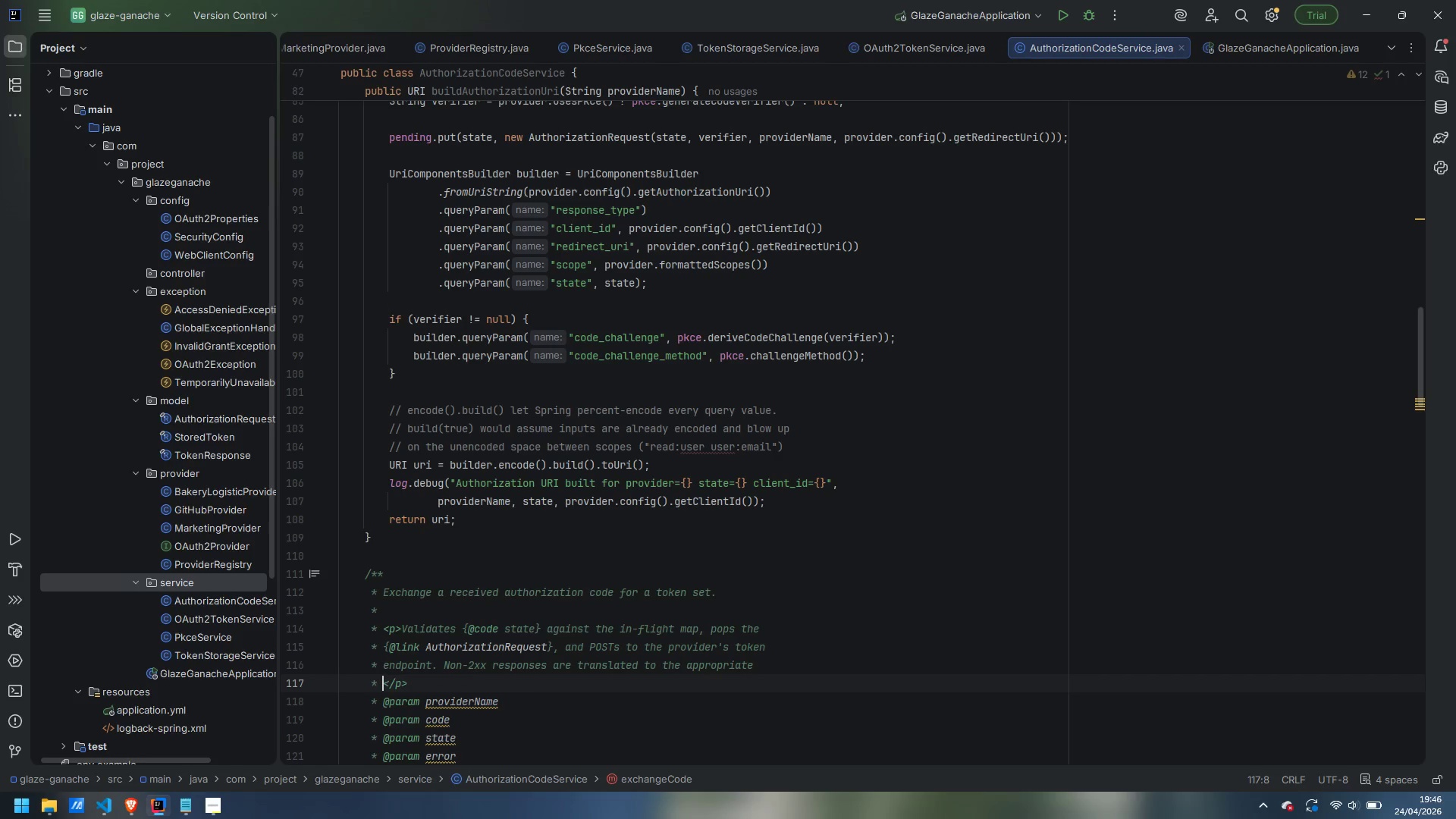 
key(Shift+BracketLeft)
 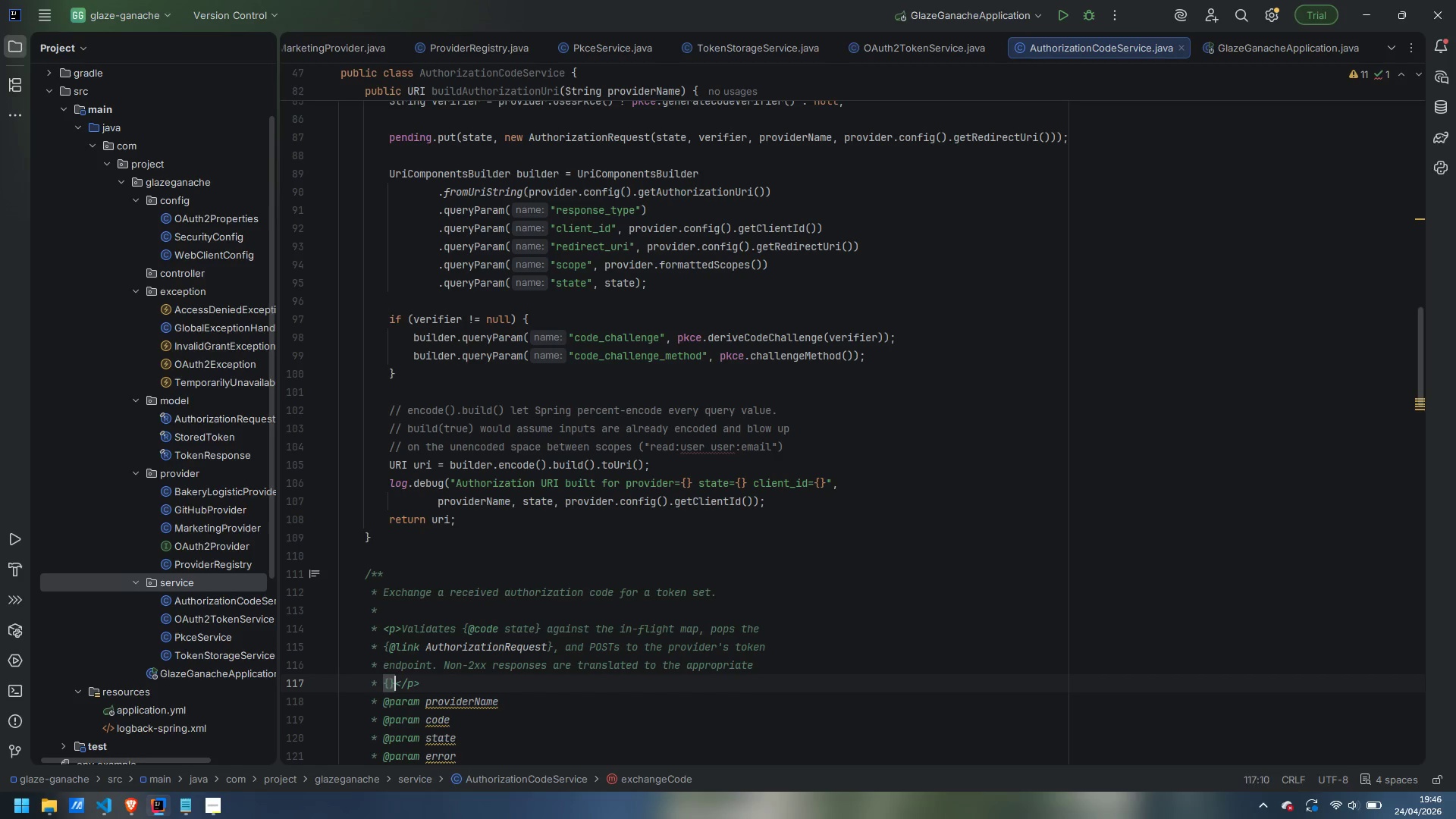 
key(Shift+BracketRight)
 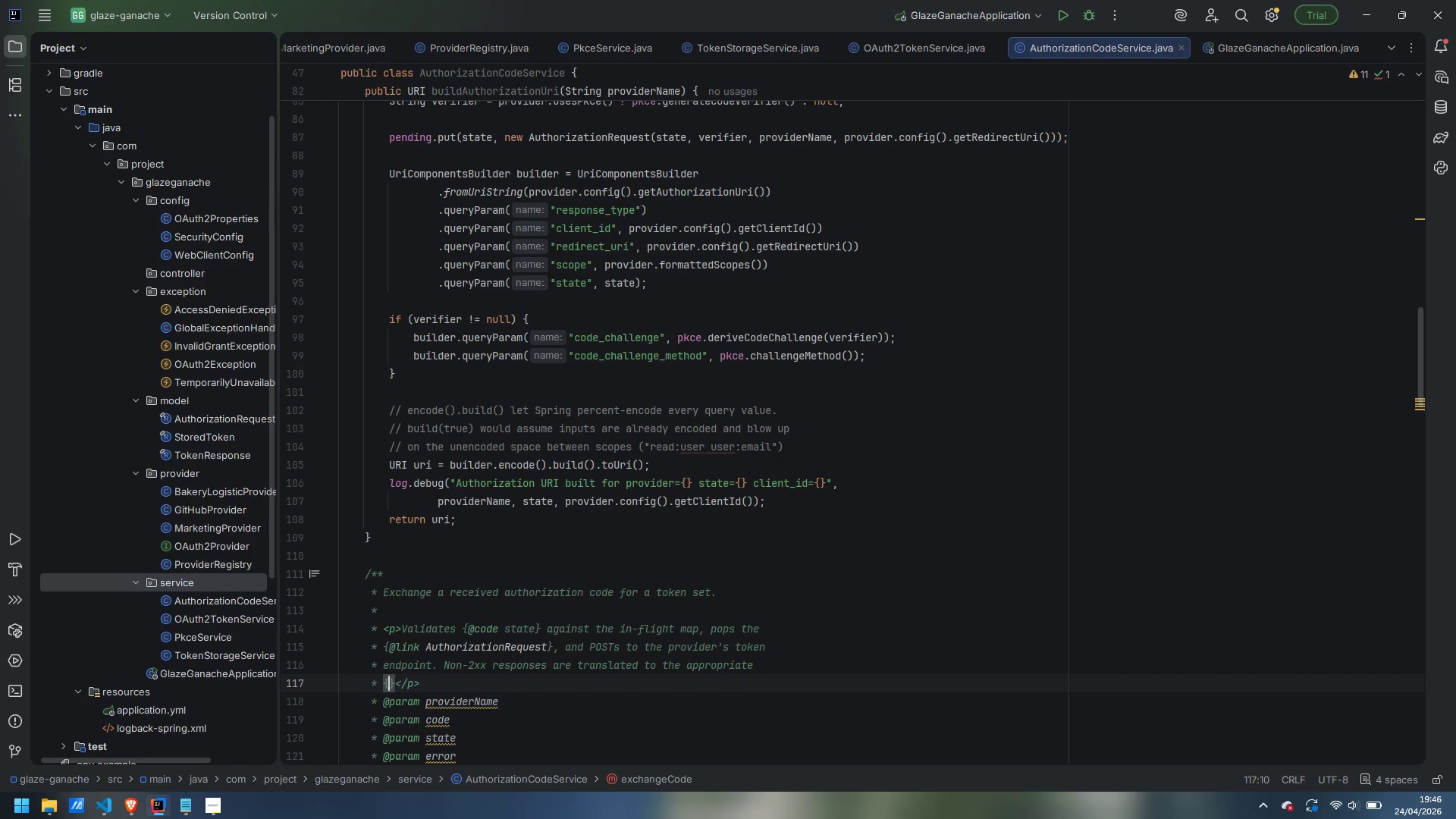 
key(ArrowLeft)
 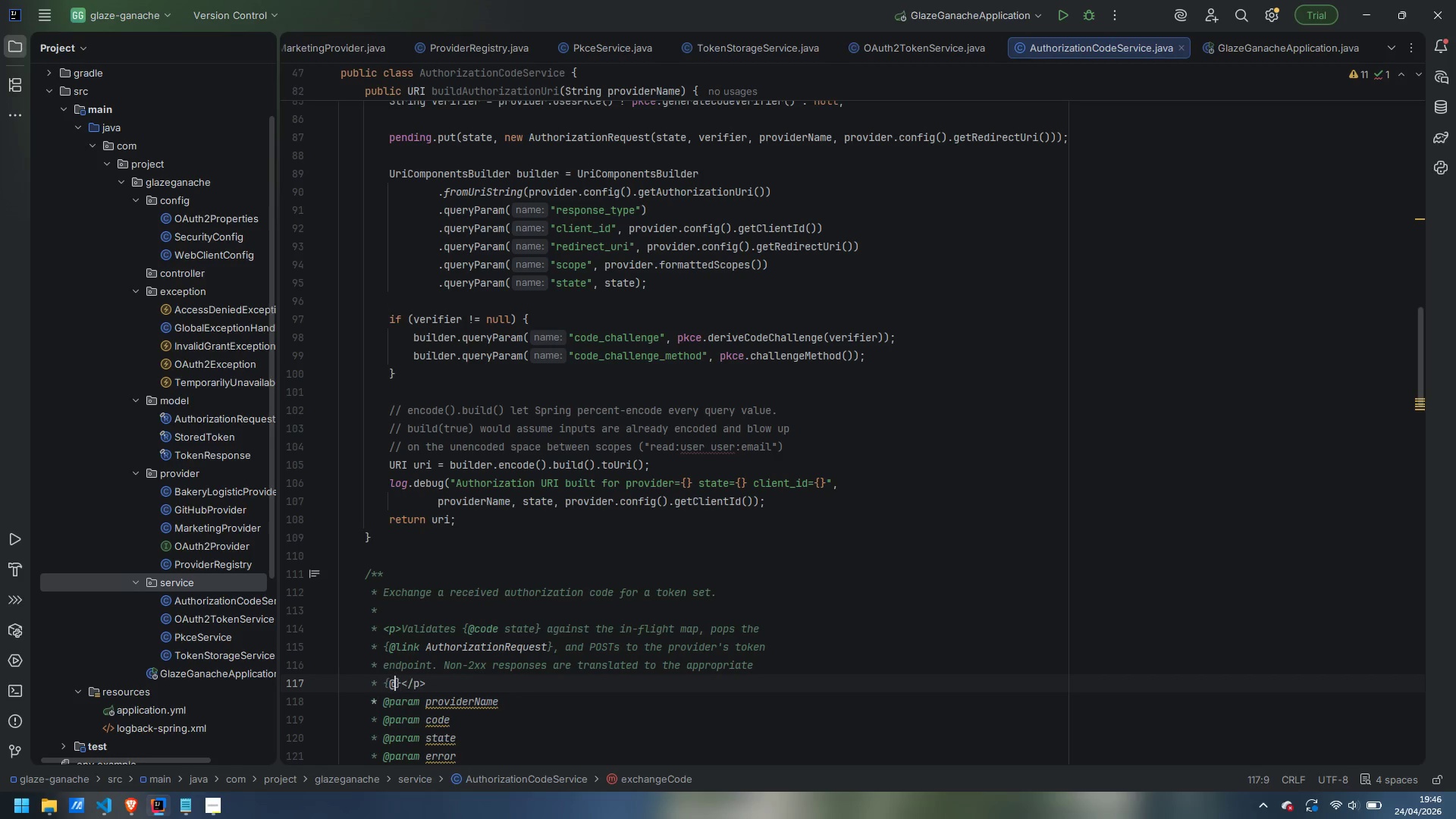 
type(@linik)
key(Backspace)
key(Backspace)
type(k)
 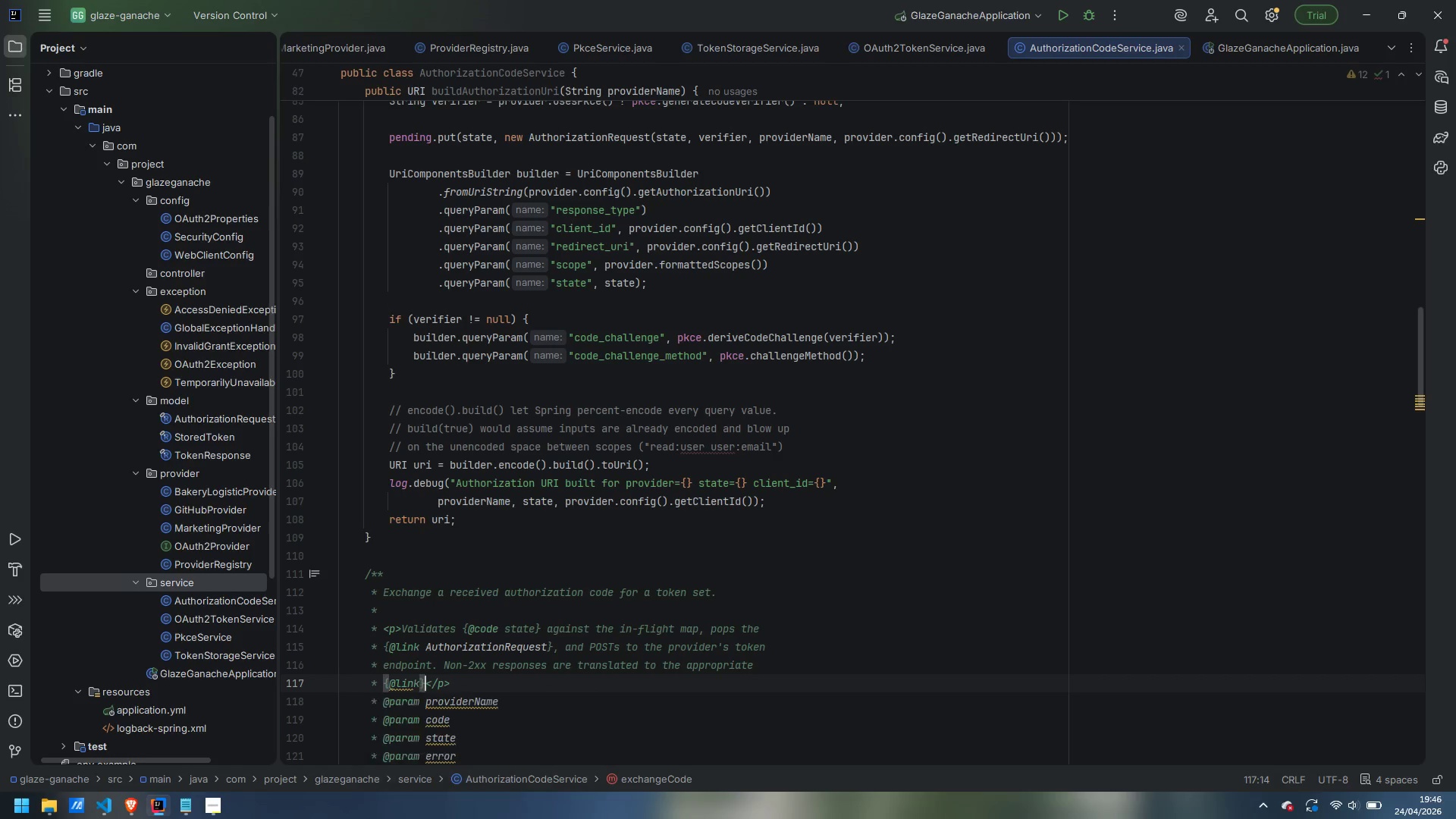 
key(ArrowRight)
 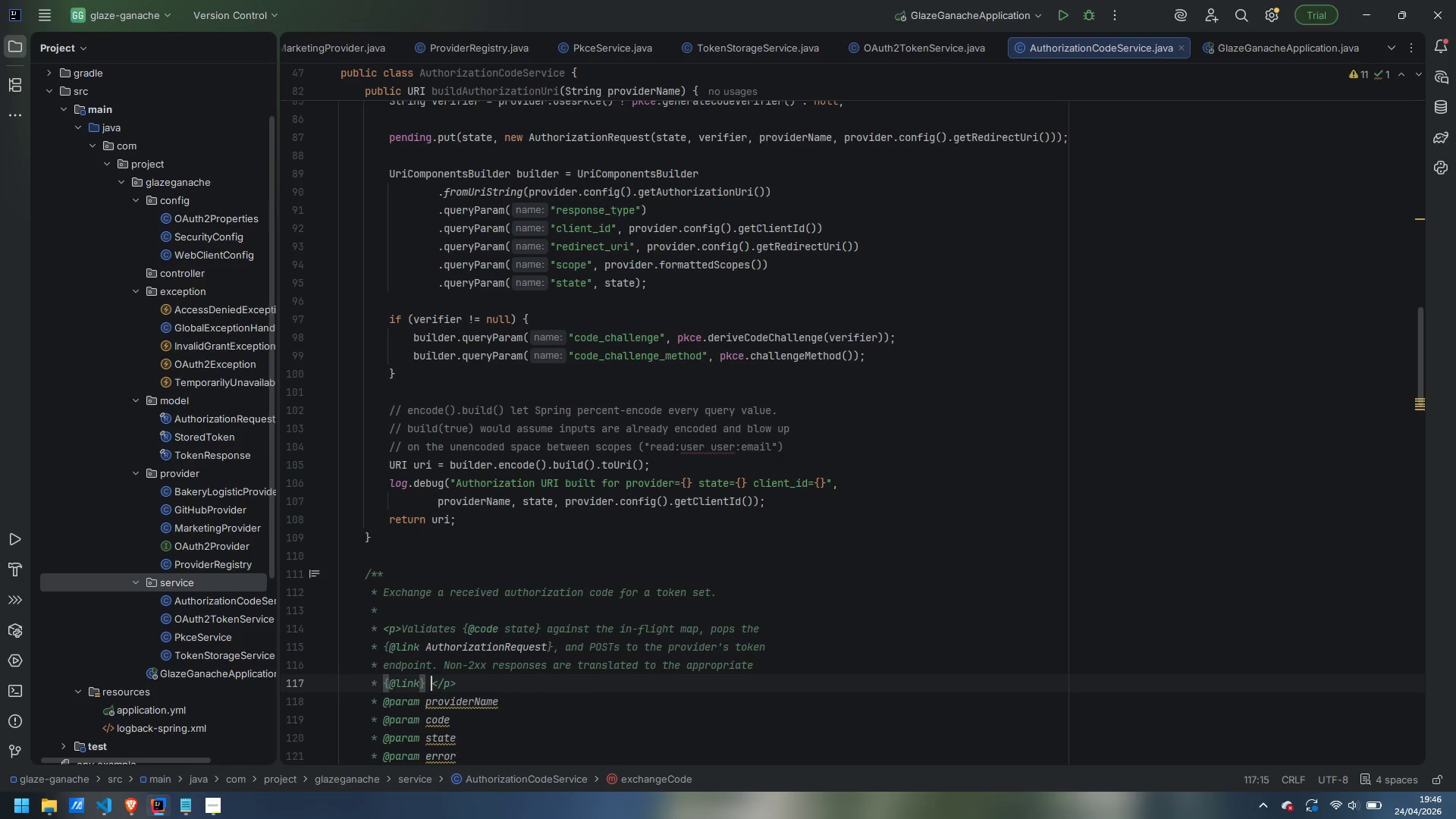 
key(Space)
 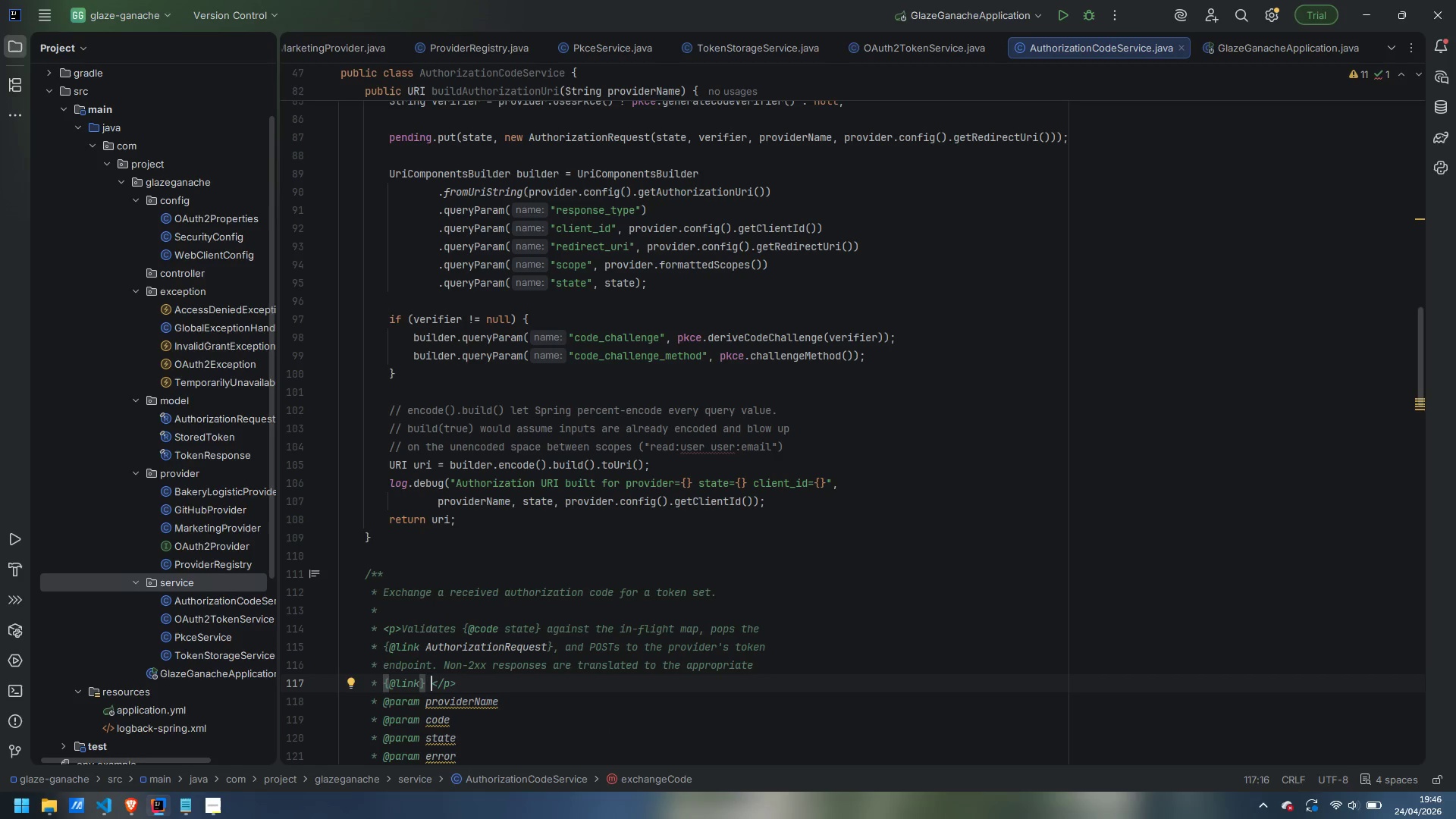 
key(Backspace)
 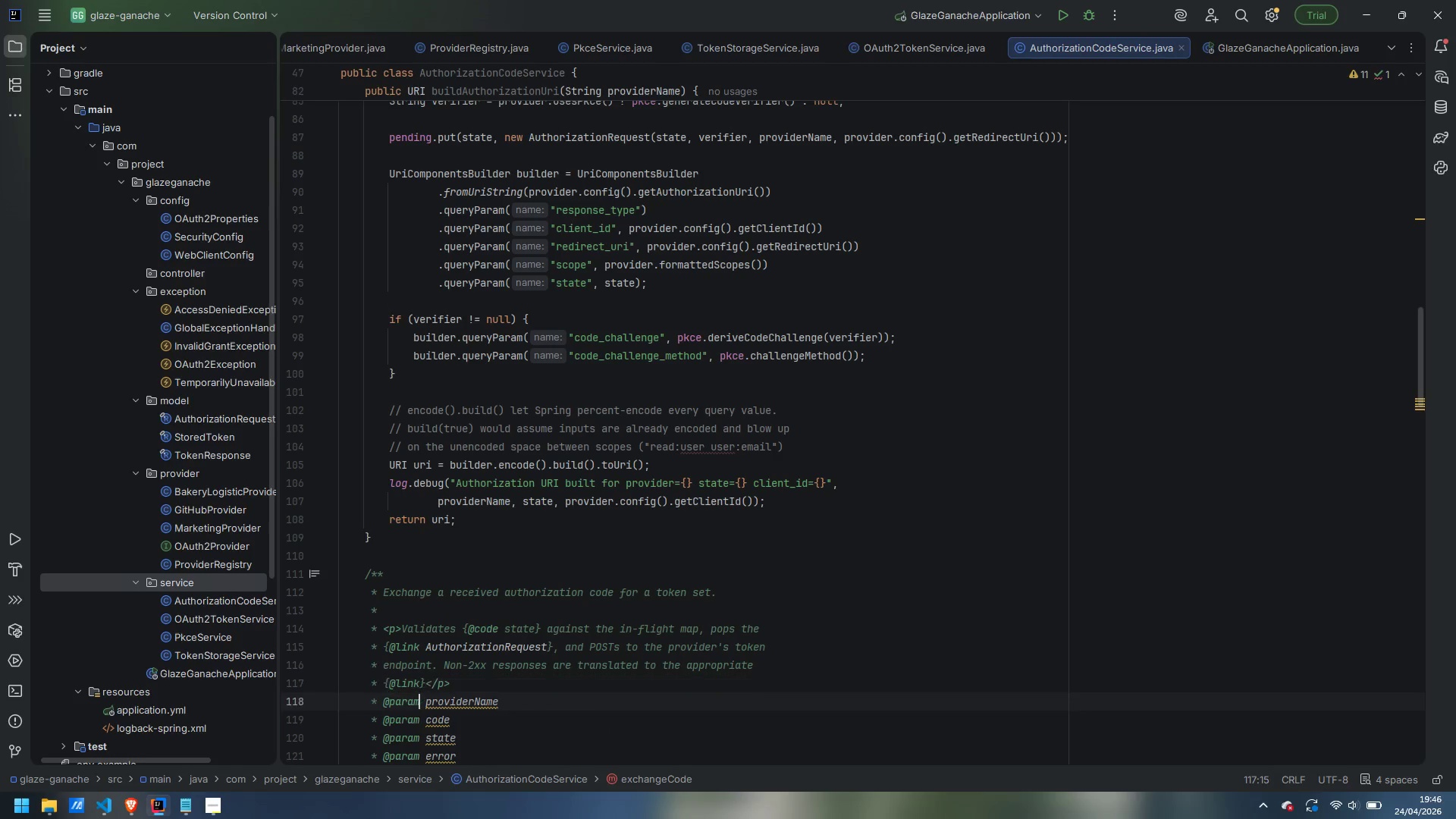 
key(ArrowDown)
 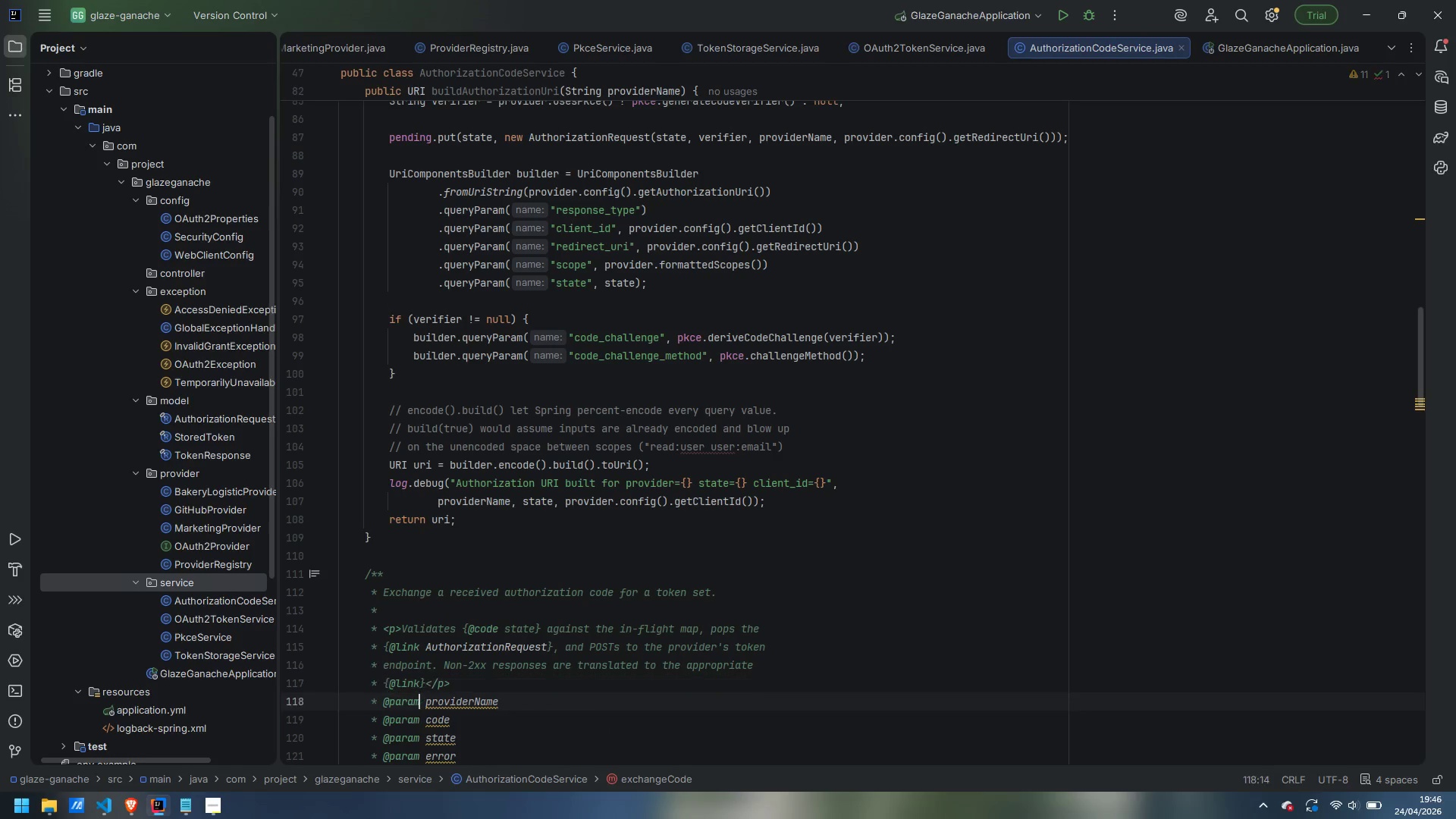 
key(ArrowLeft)
 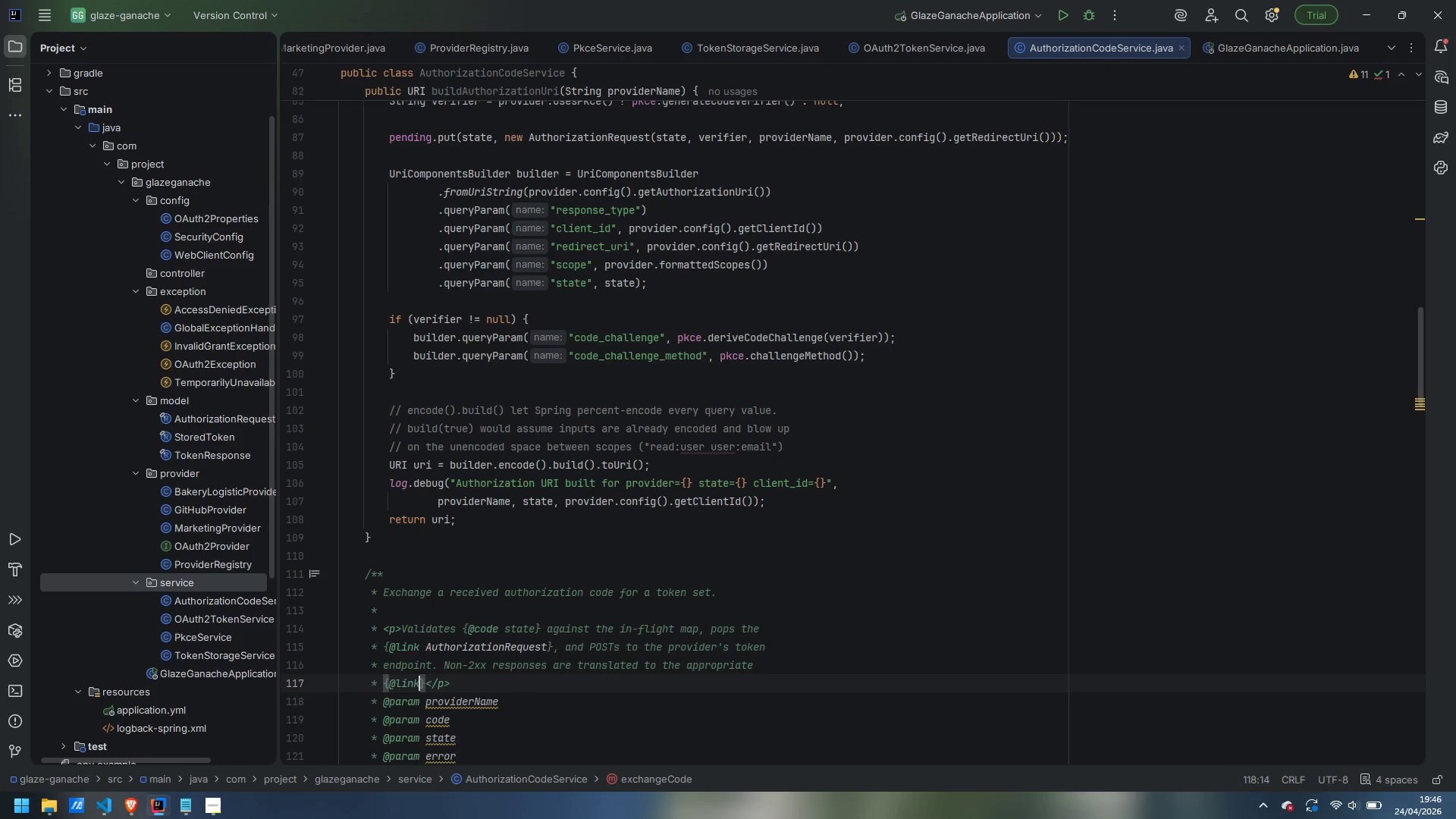 
key(ArrowUp)
 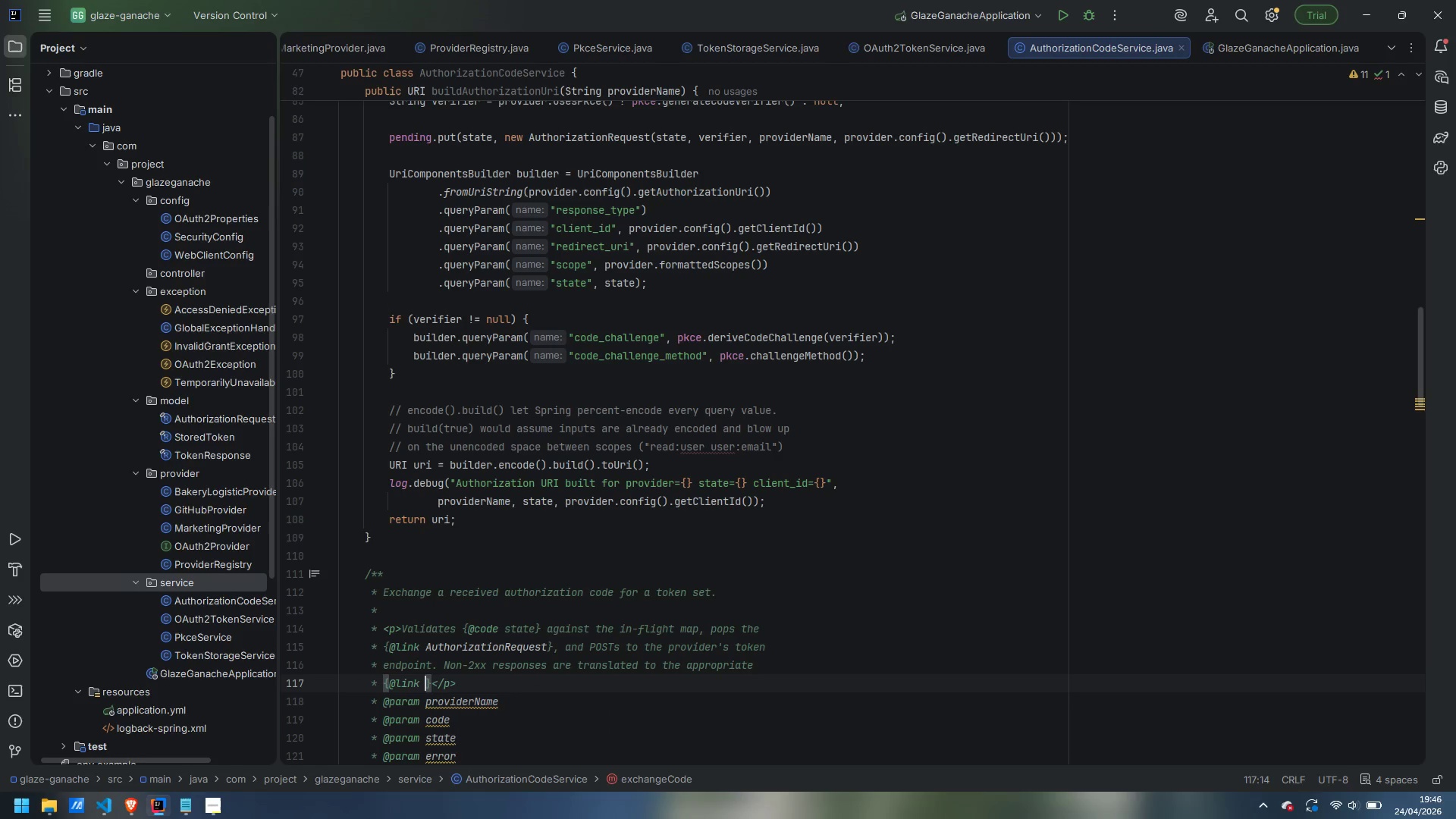 
type( Atho)
 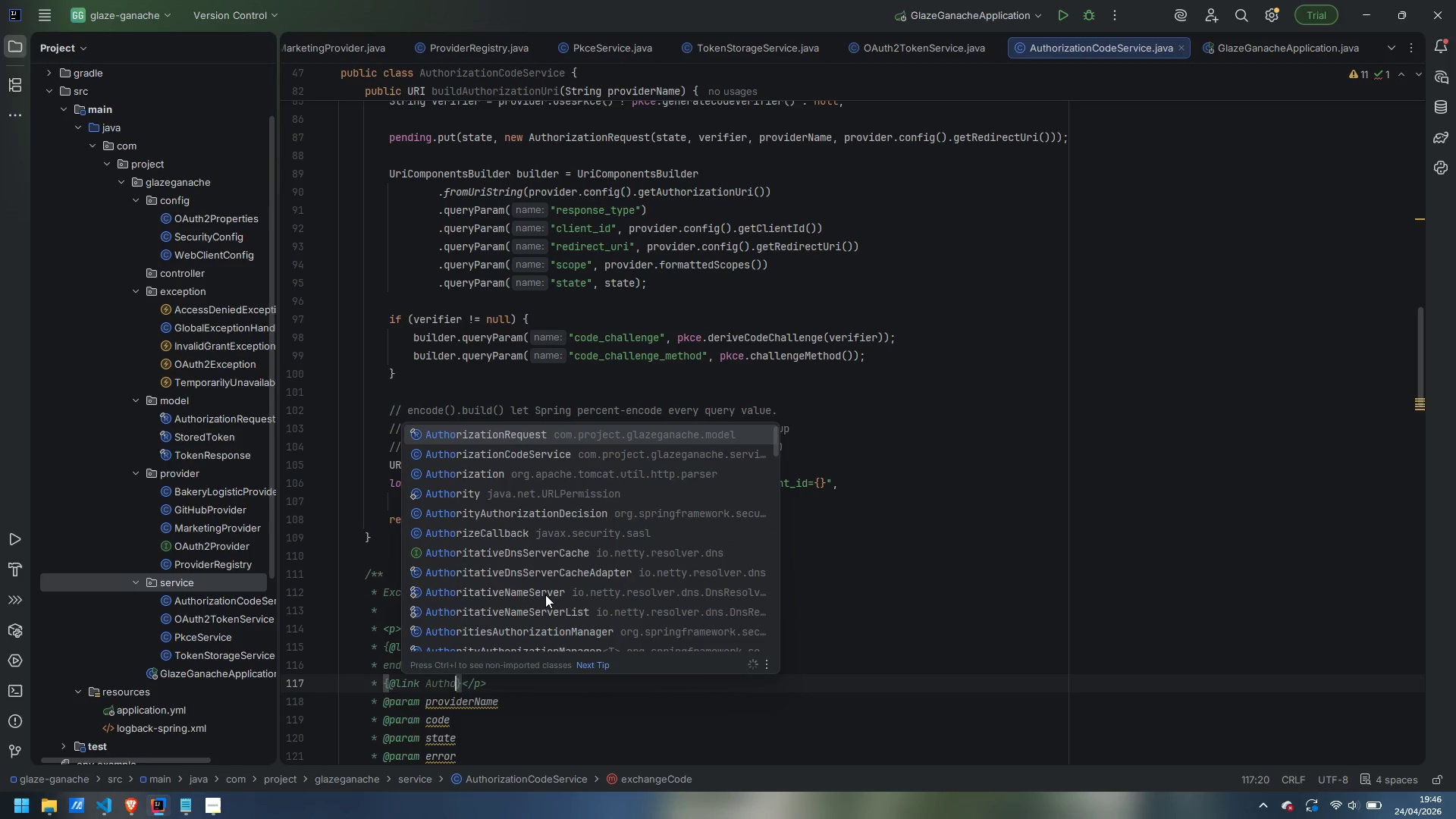 
key(Control+ControlLeft)
 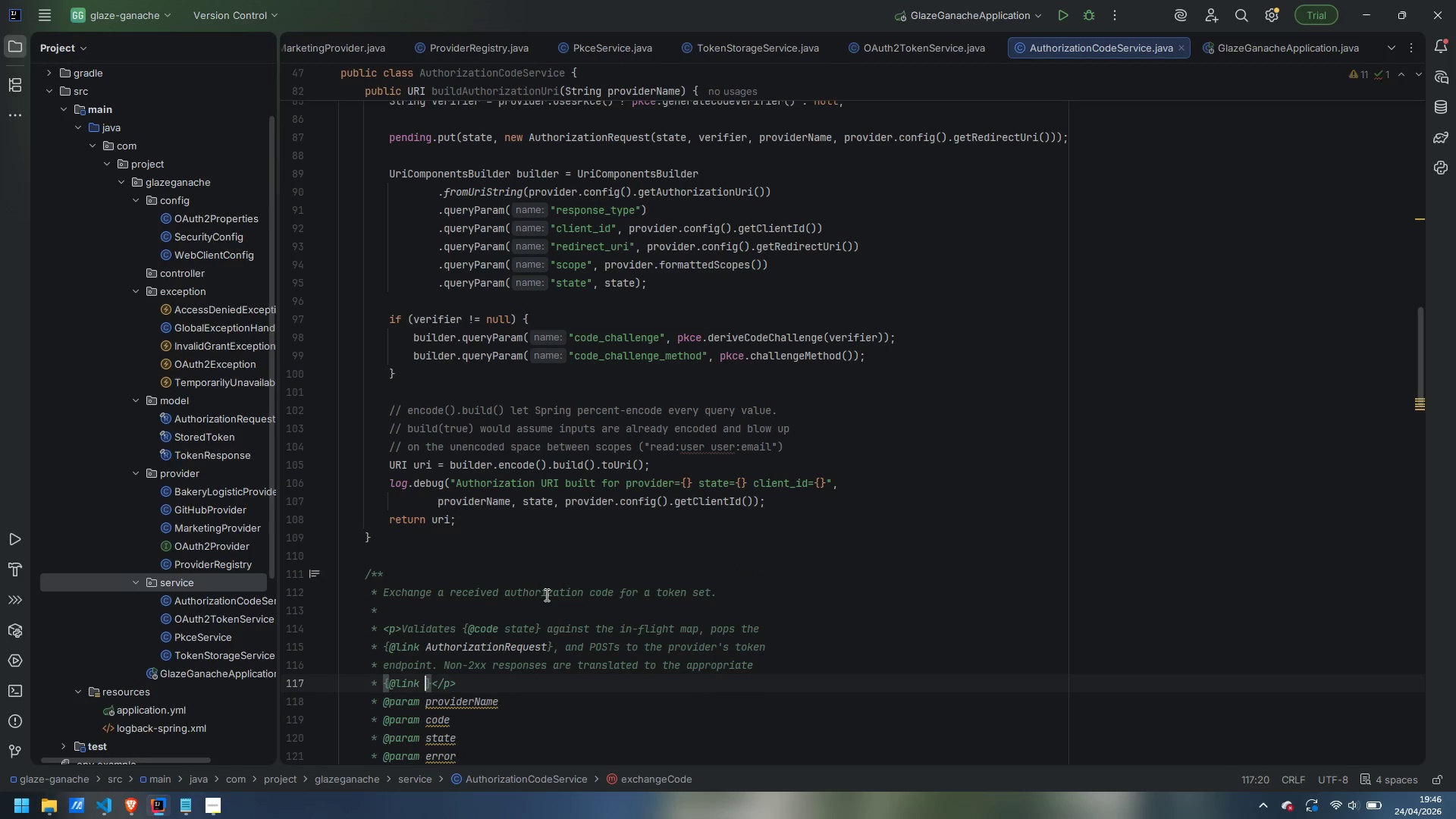 
key(Control+Backspace)
 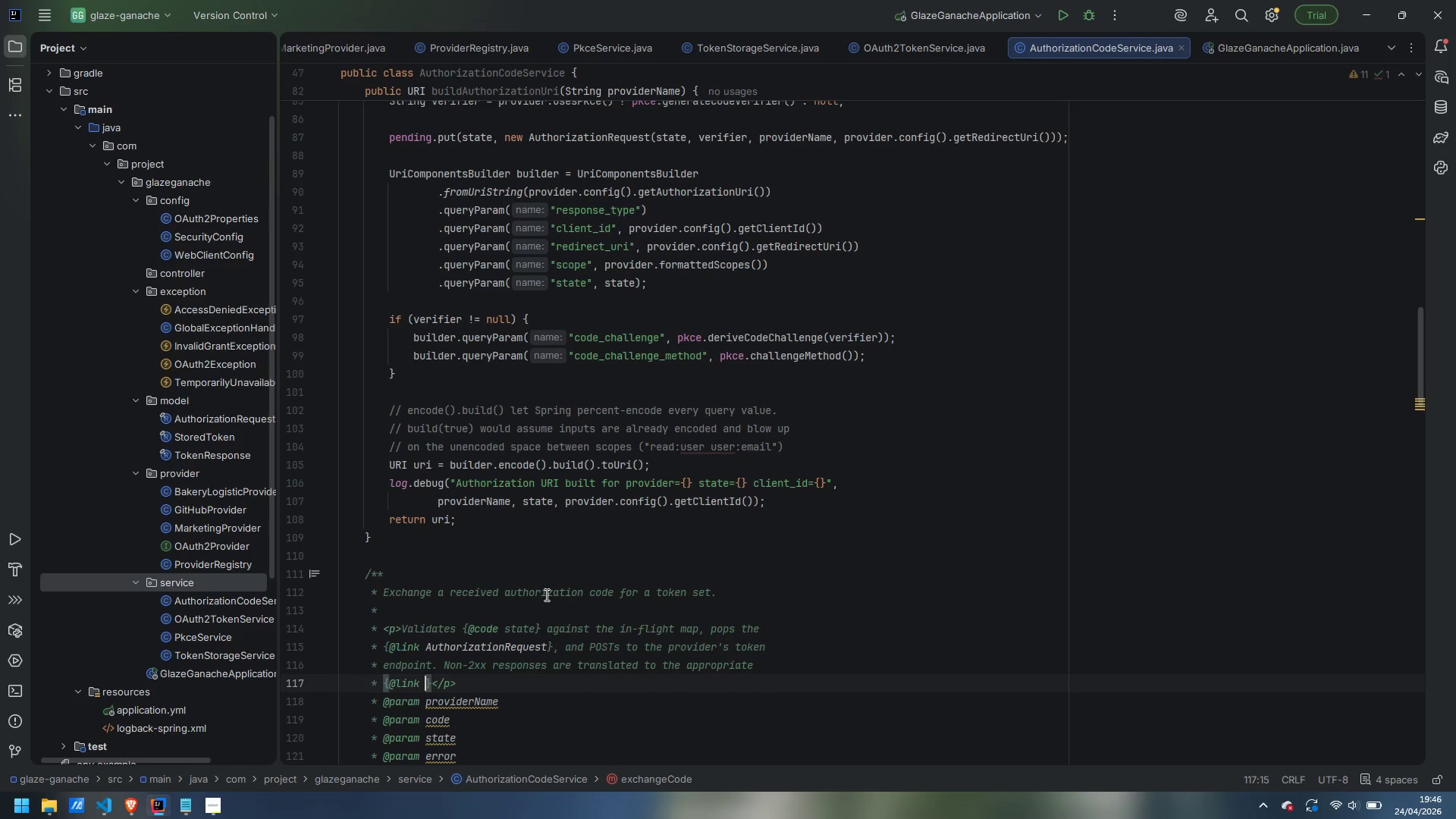 
type(OAuth2Exx )
key(Backspace)
key(Backspace)
type(ception)
 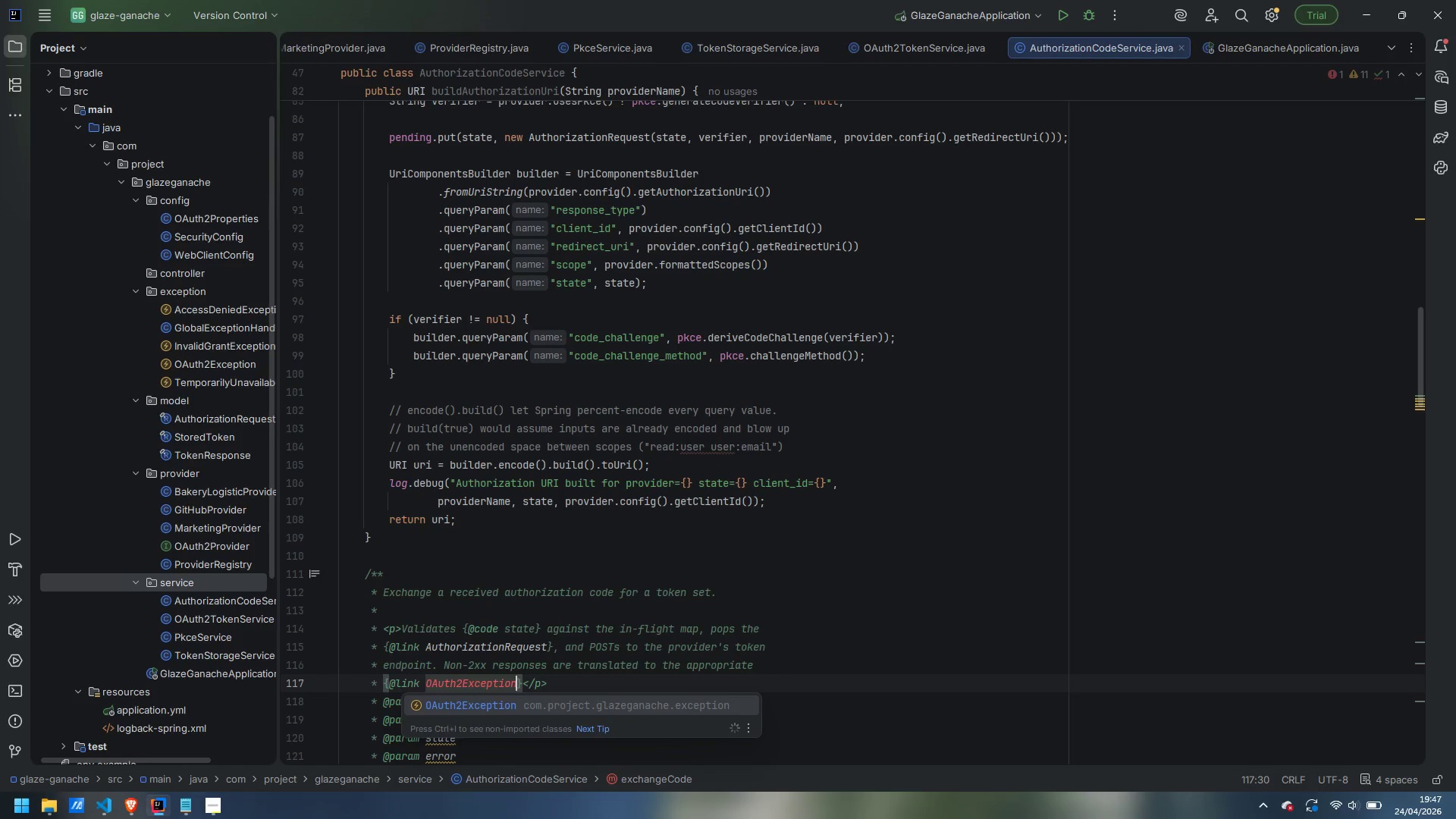 
key(ArrowRight)
 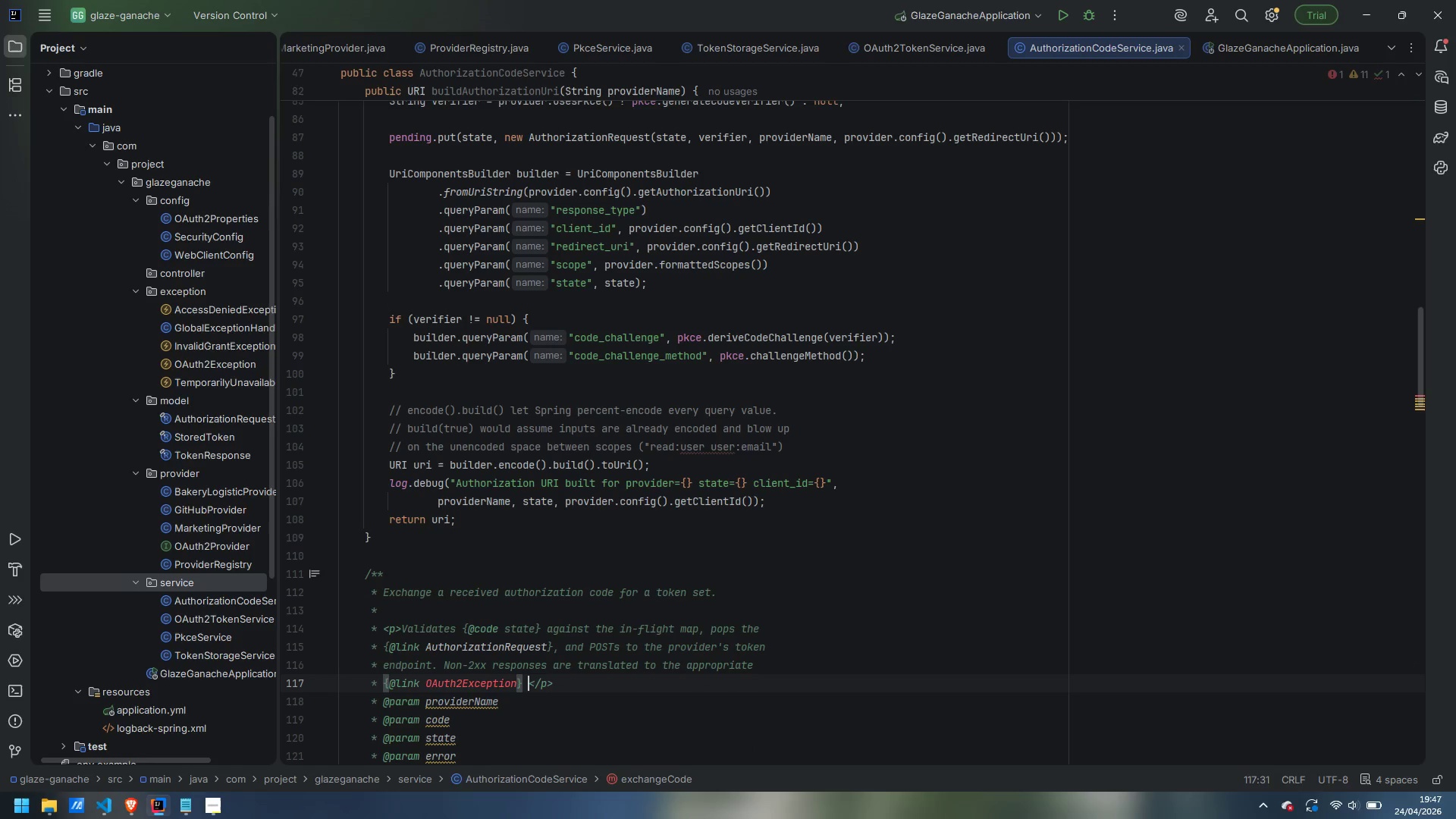 
type( subclass)
 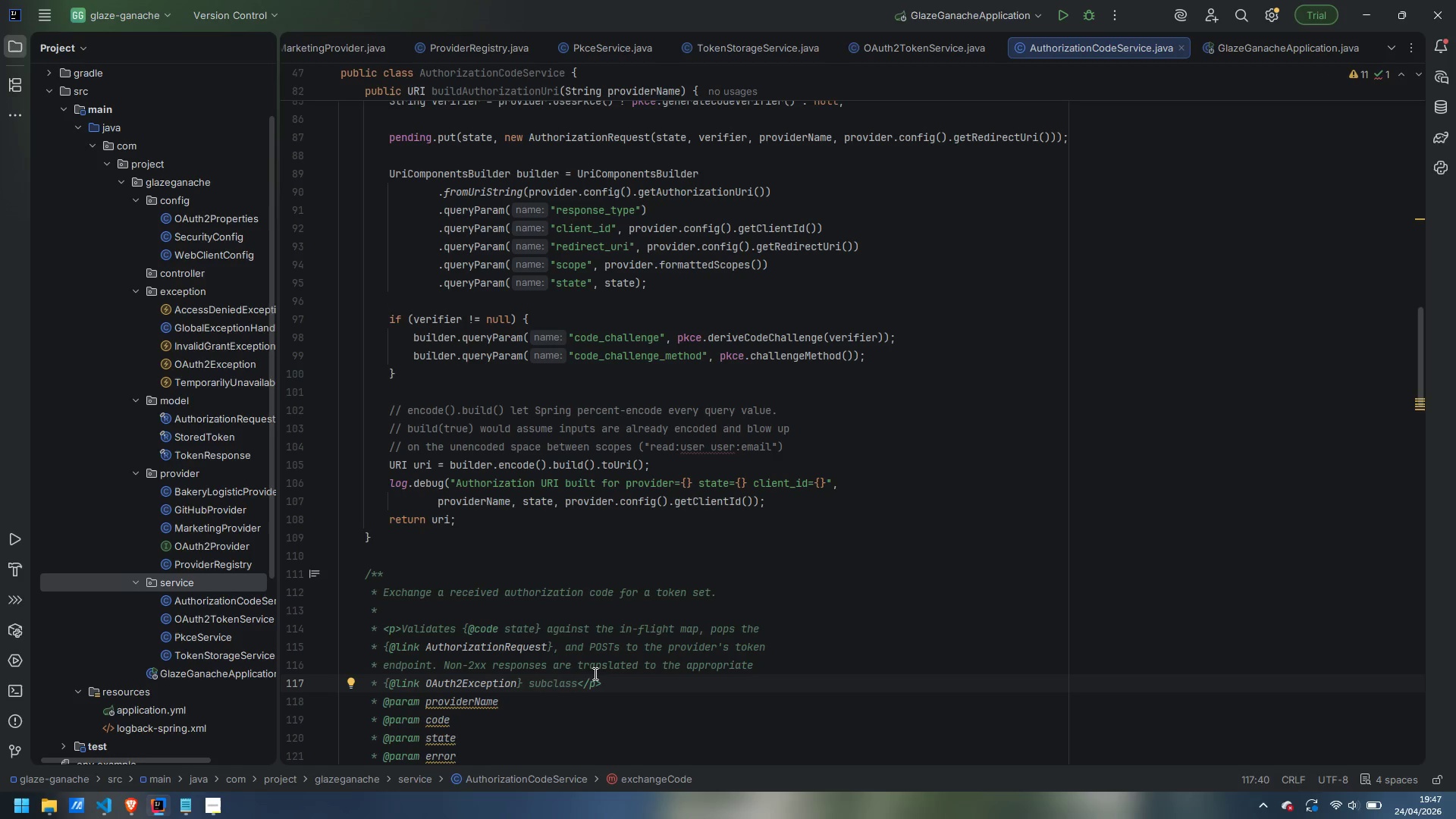 
scroll: coordinate [594, 670], scroll_direction: down, amount: 2.0
 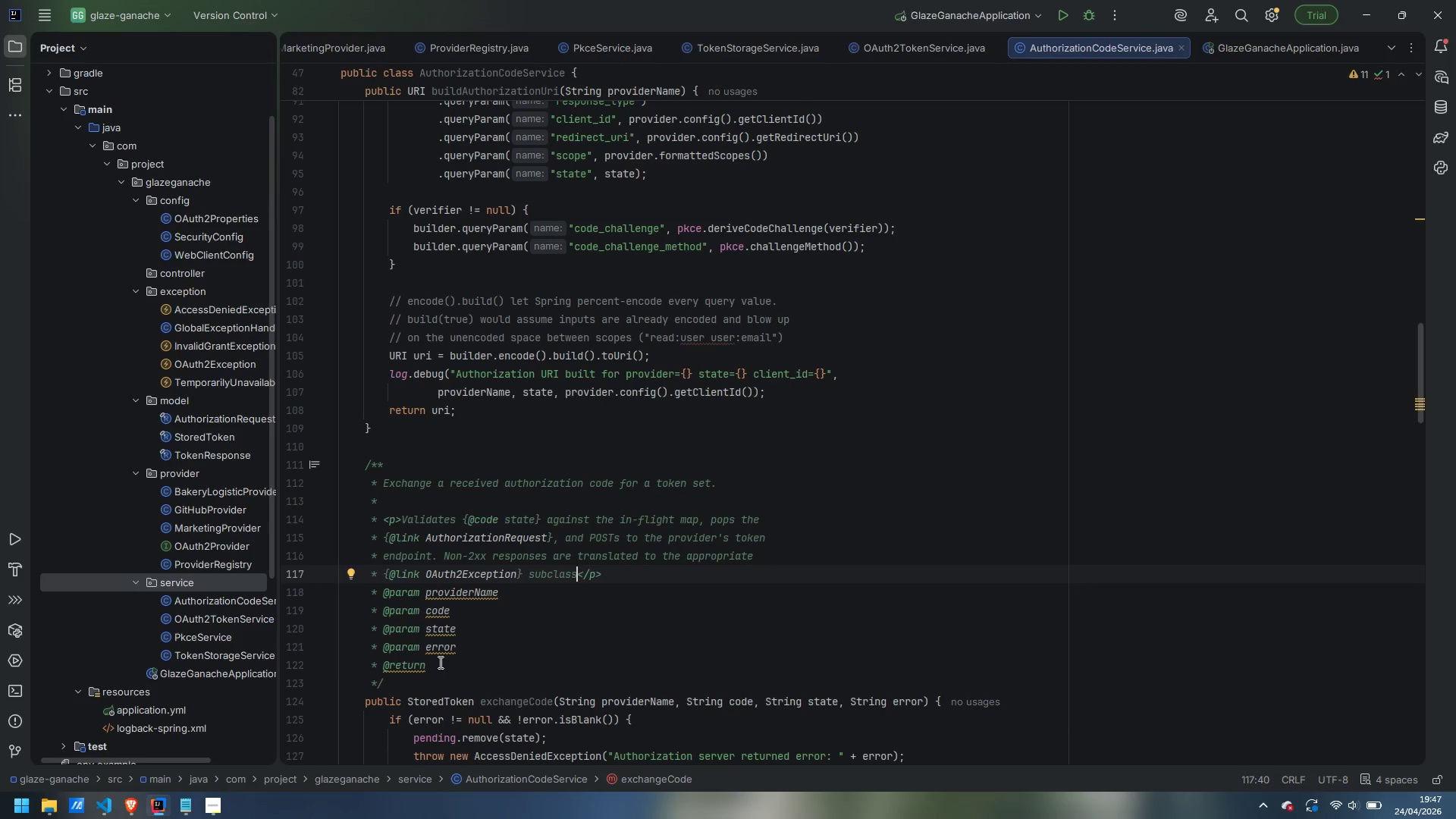 
left_click_drag(start_coordinate=[439, 662], to_coordinate=[290, 588])
 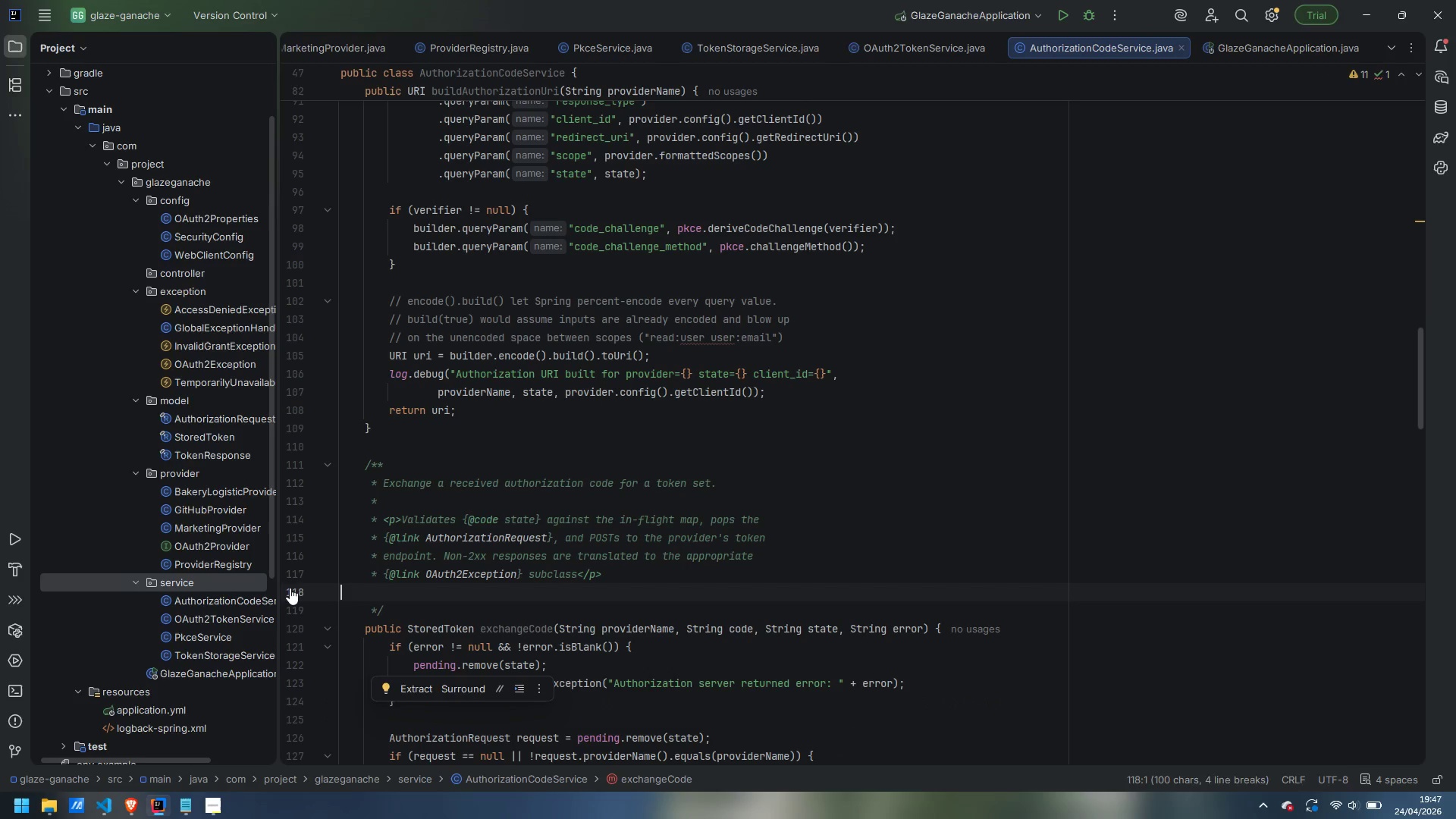 
key(Backspace)
 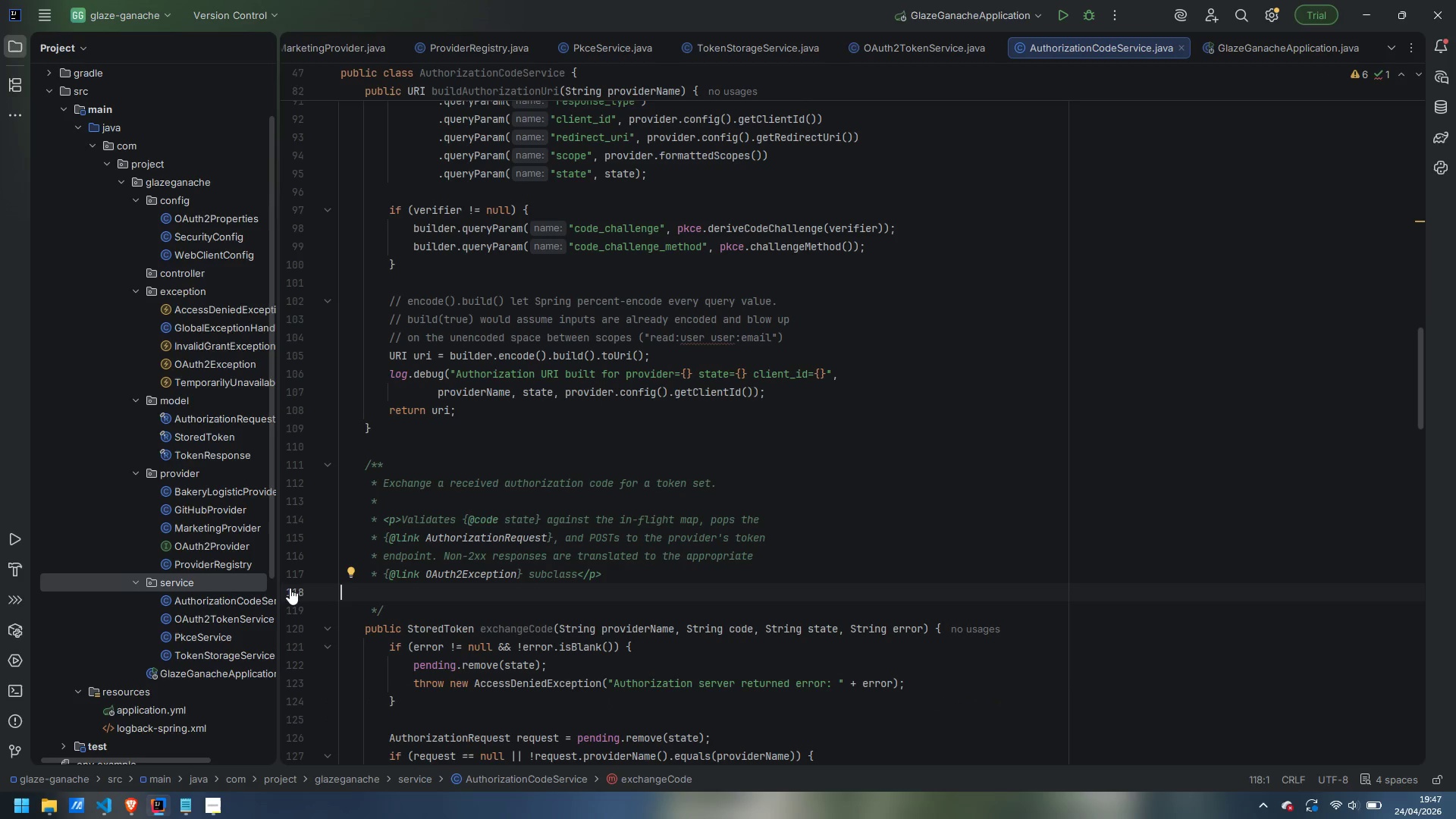 
key(Backspace)
 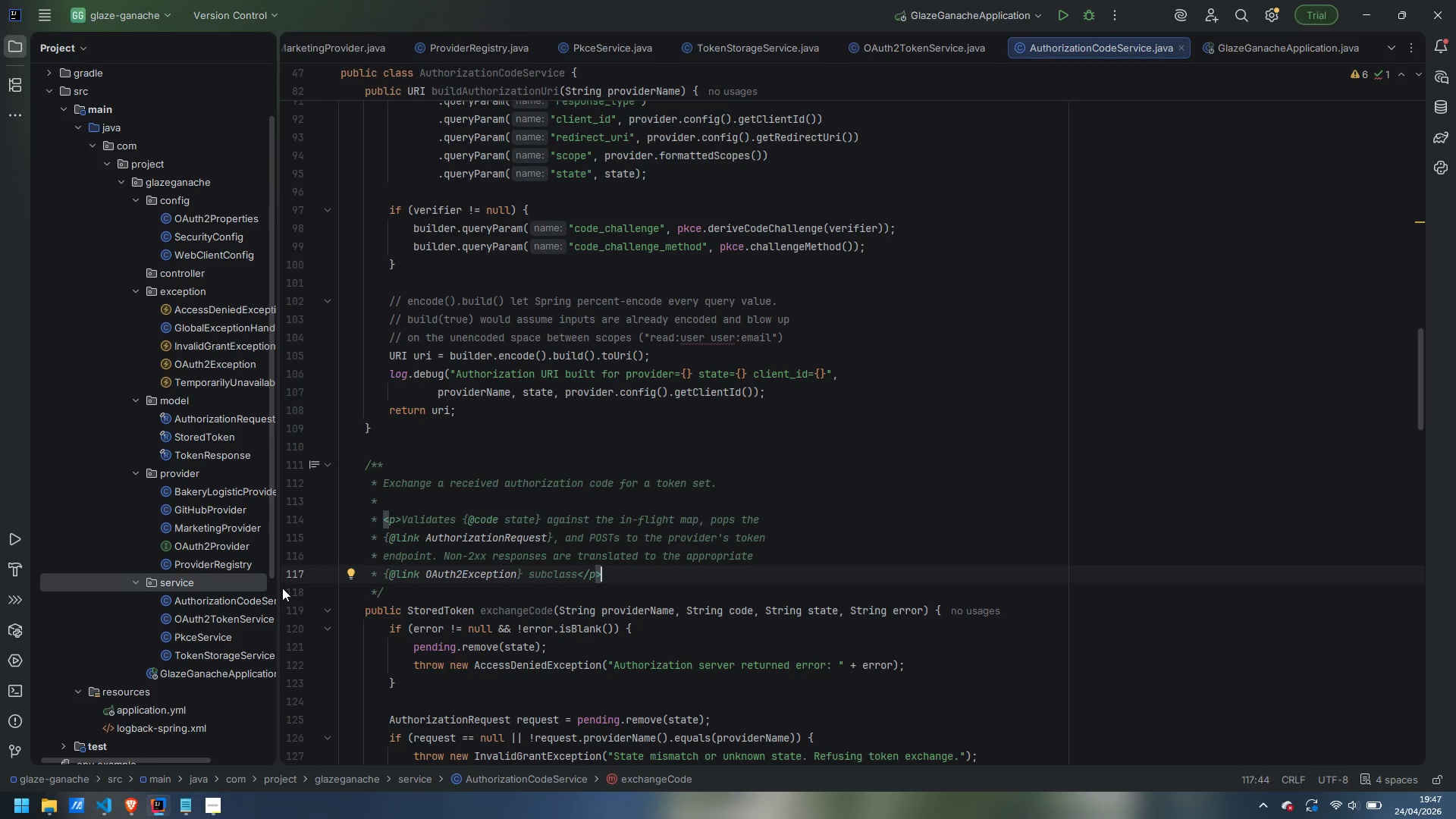 
wait(49.92)
 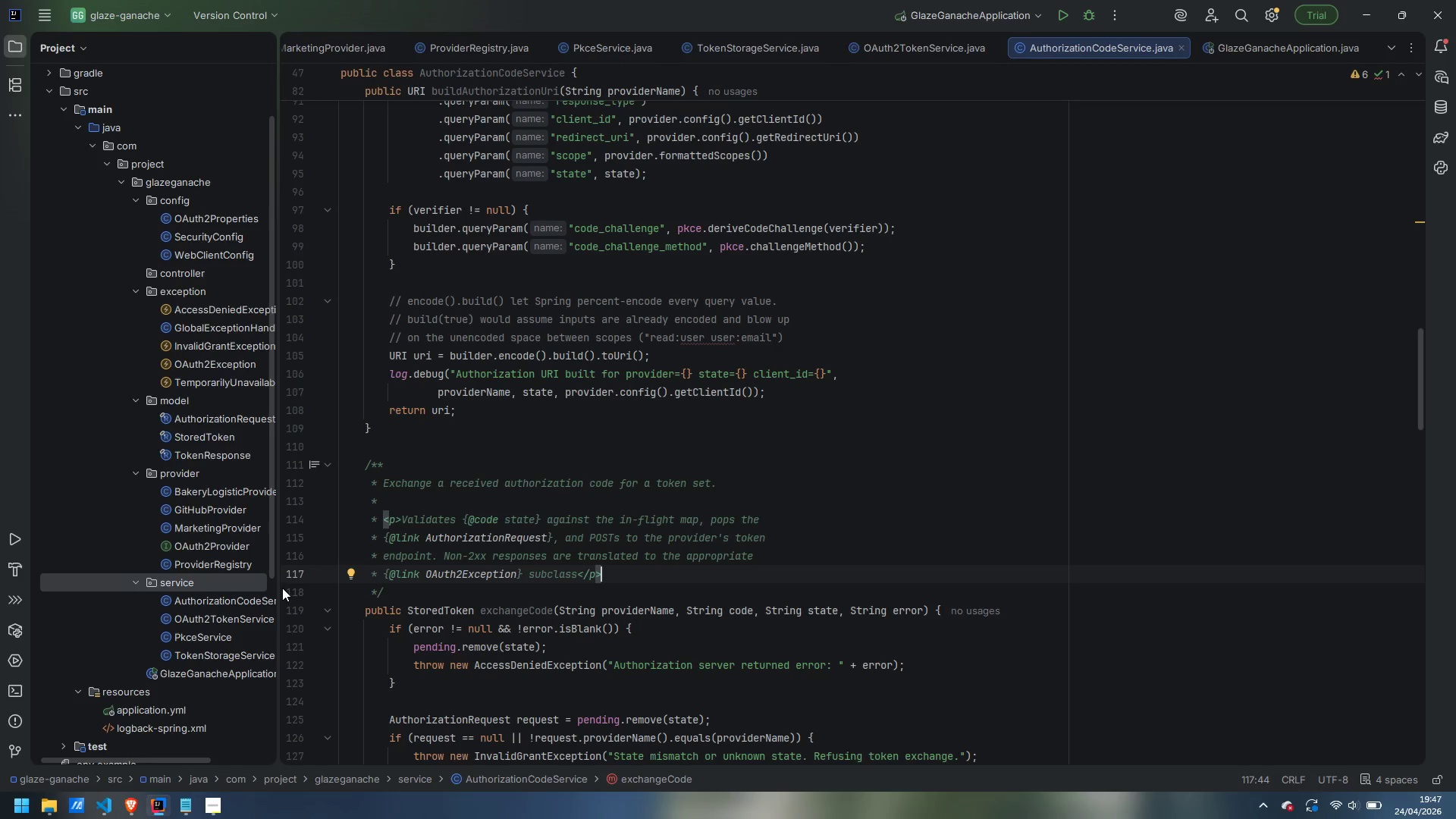 
scroll: coordinate [795, 346], scroll_direction: down, amount: 12.0
 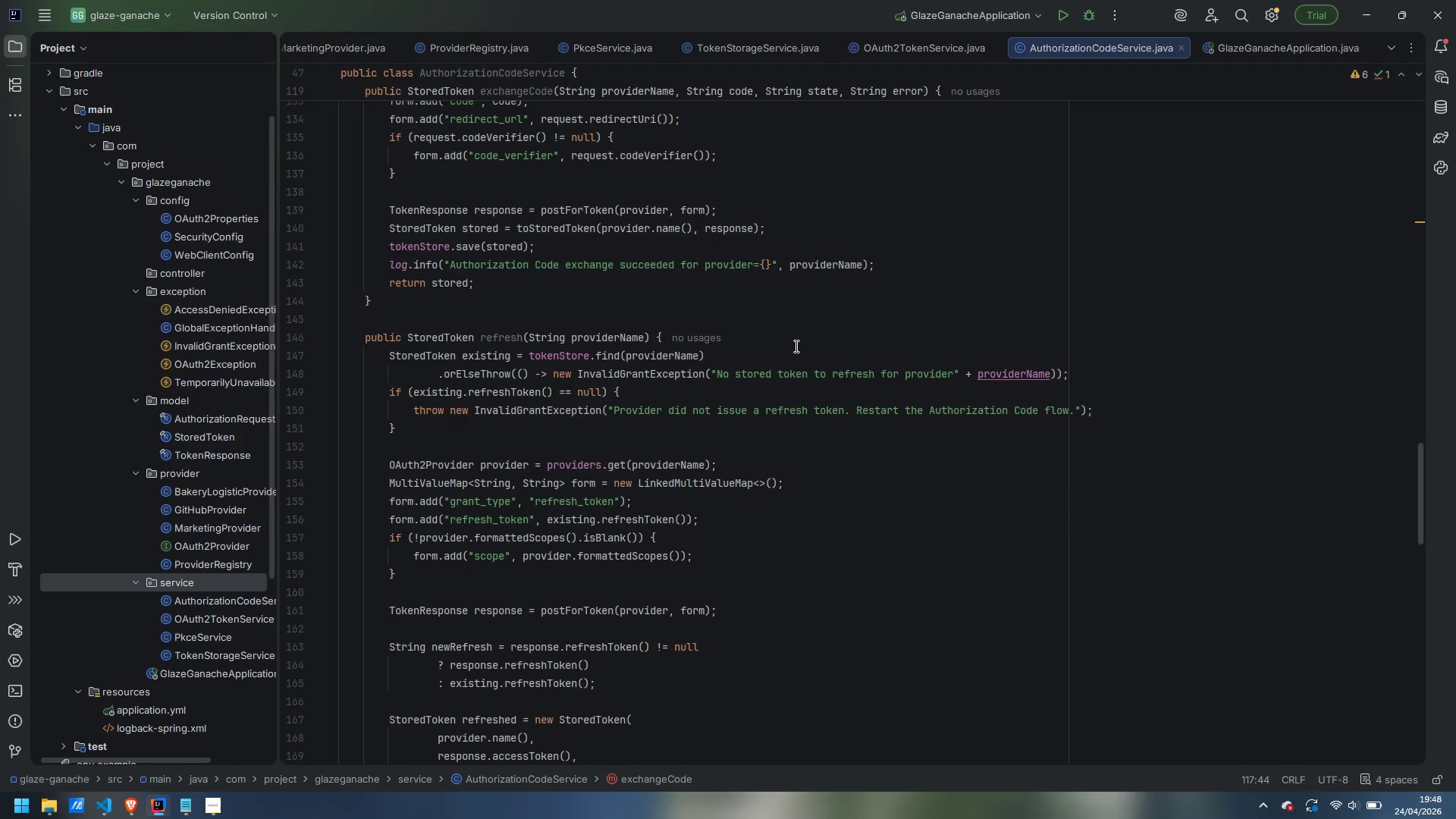 
scroll: coordinate [795, 346], scroll_direction: up, amount: 8.0
 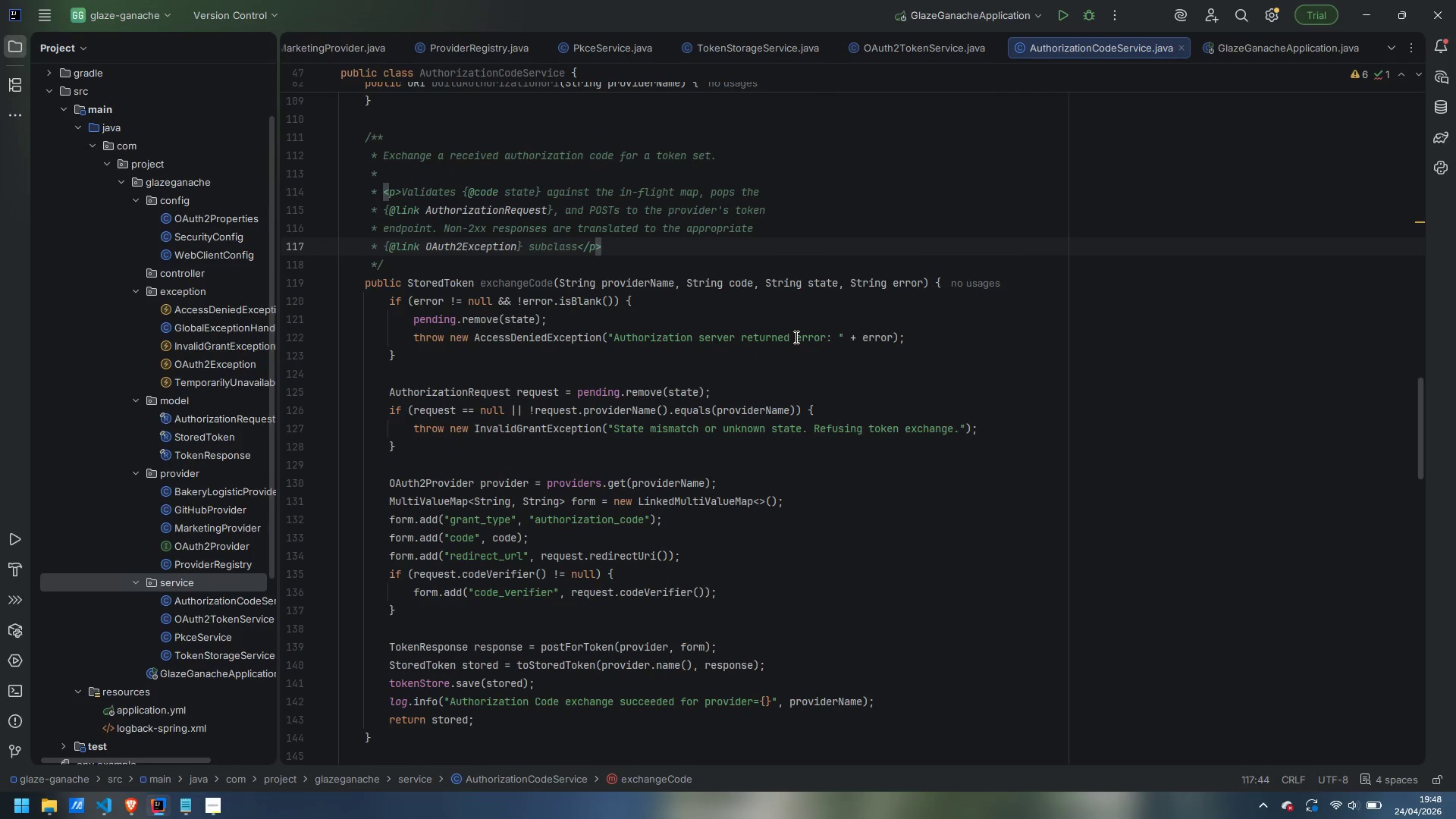 
scroll: coordinate [791, 345], scroll_direction: down, amount: 6.0
 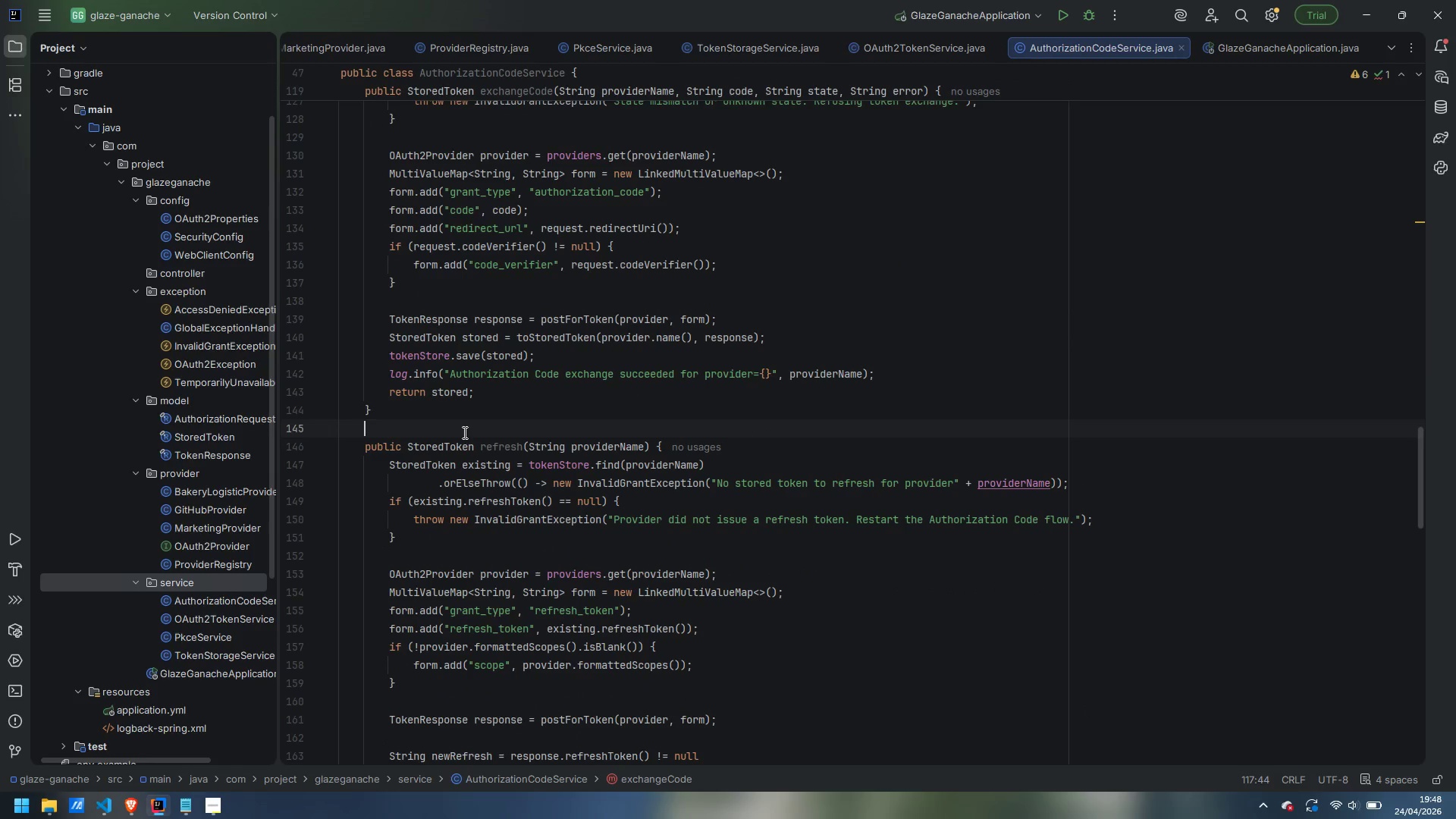 
left_click([463, 432])
 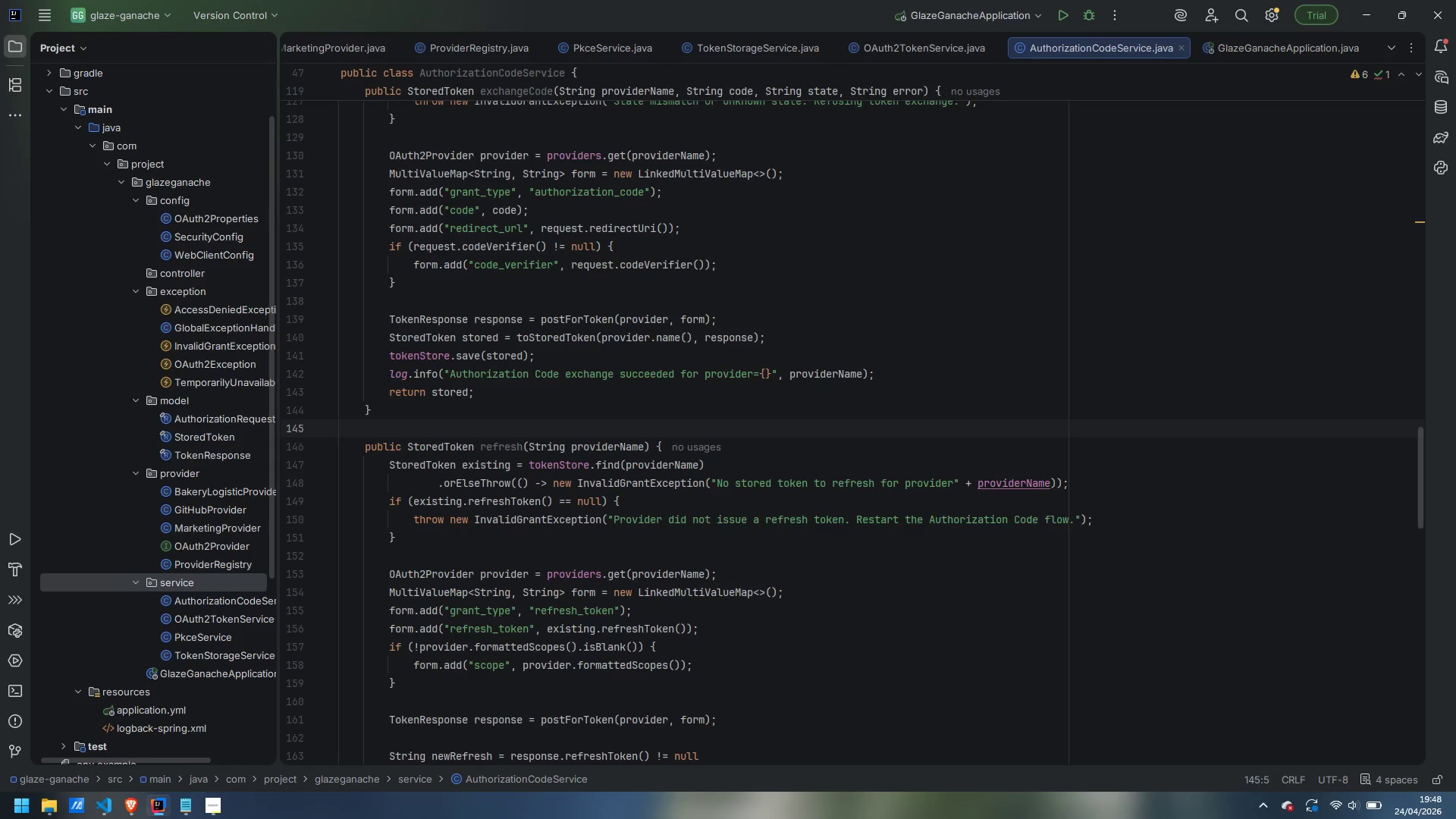 
key(Enter)
 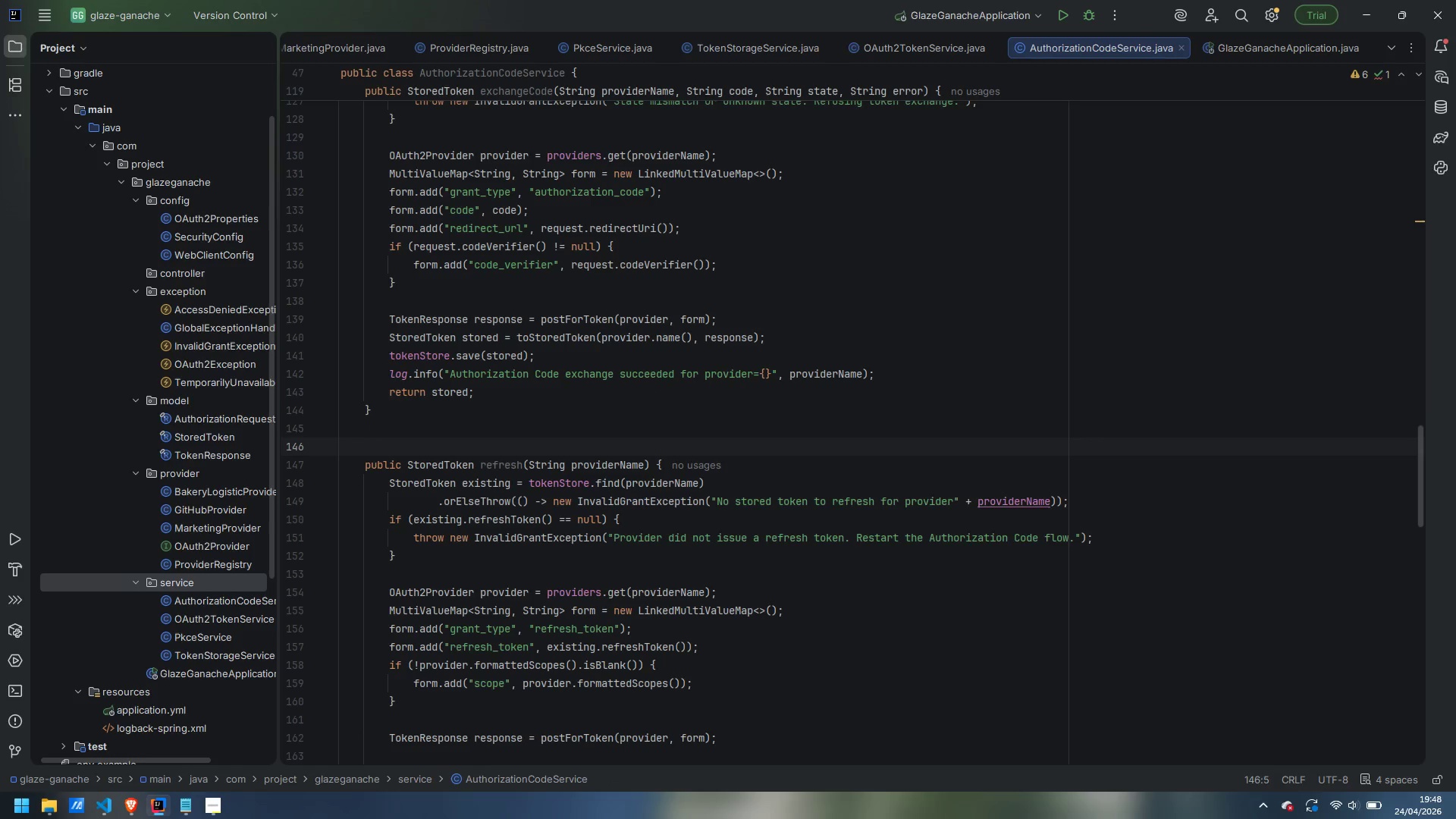 
wait(10.06)
 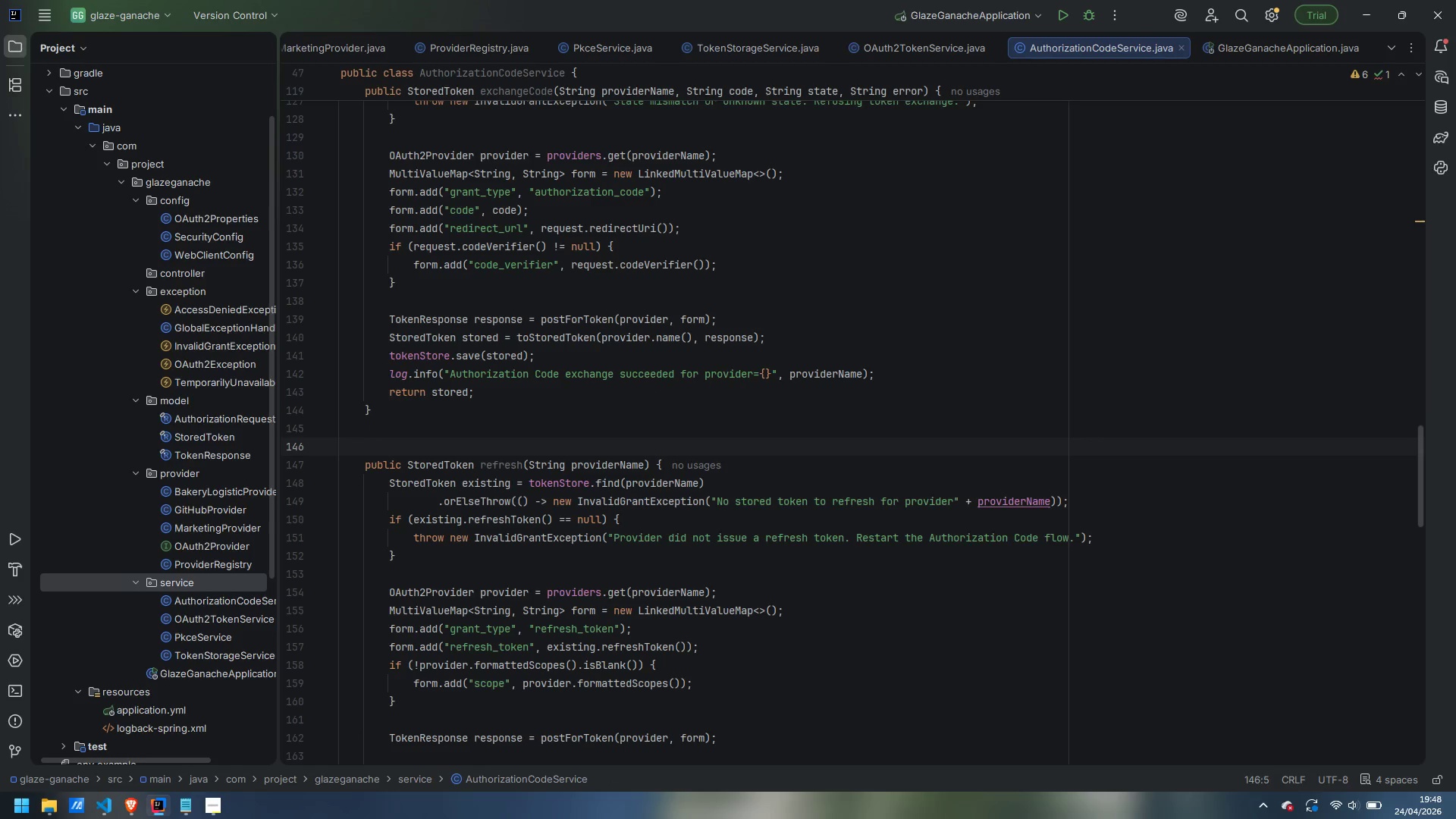 
type(/**)
 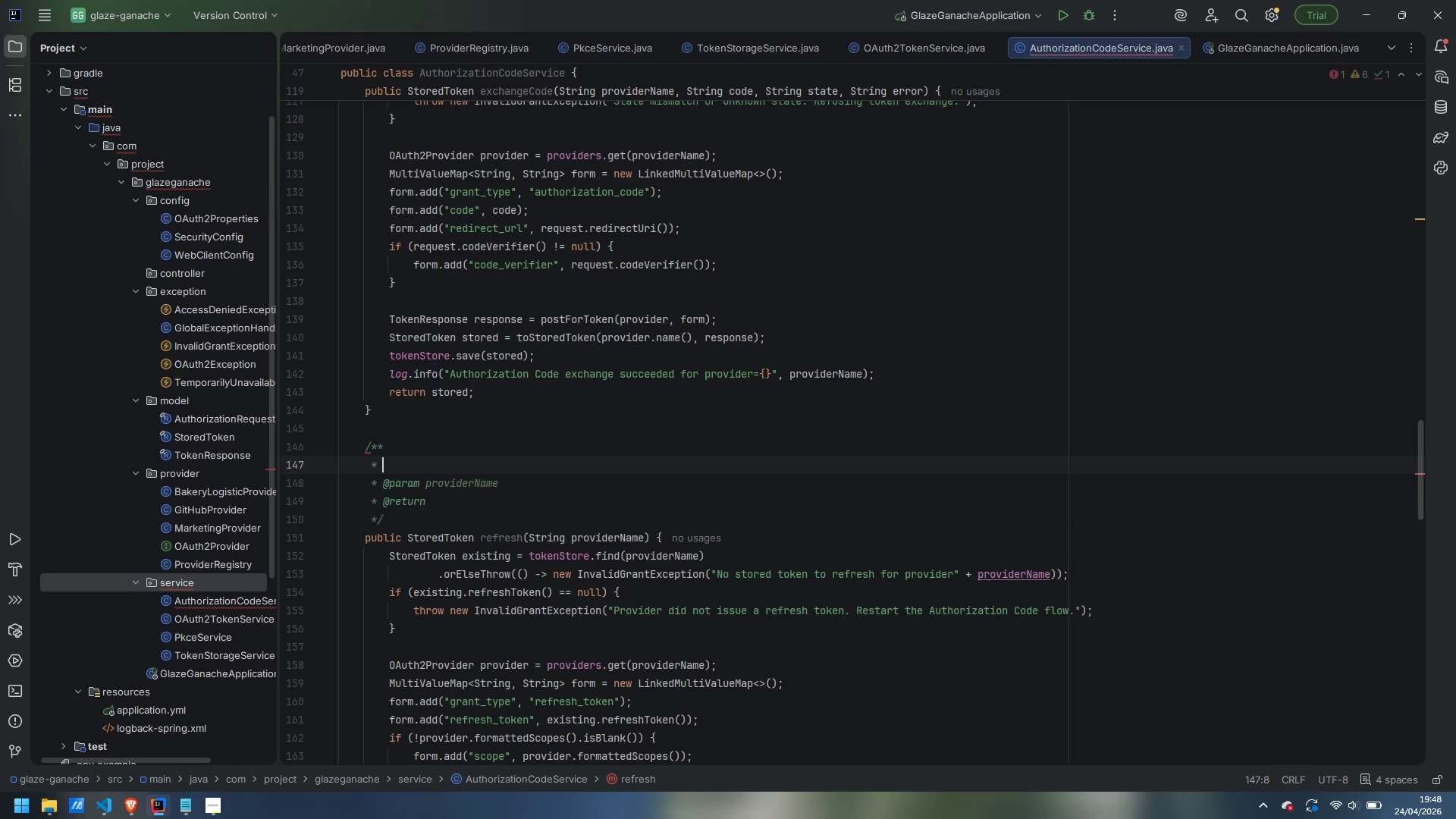 
 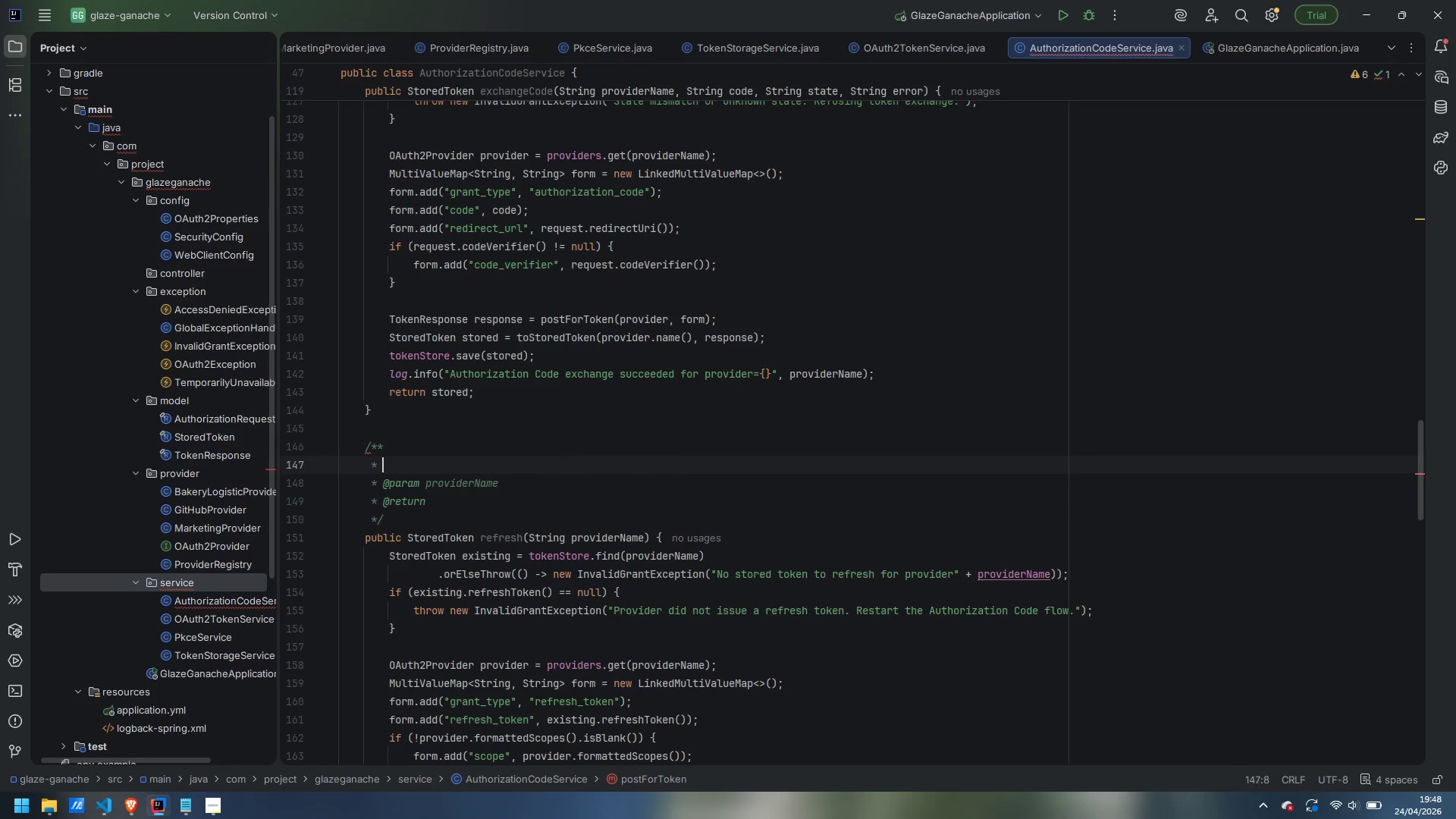 
key(Enter)
 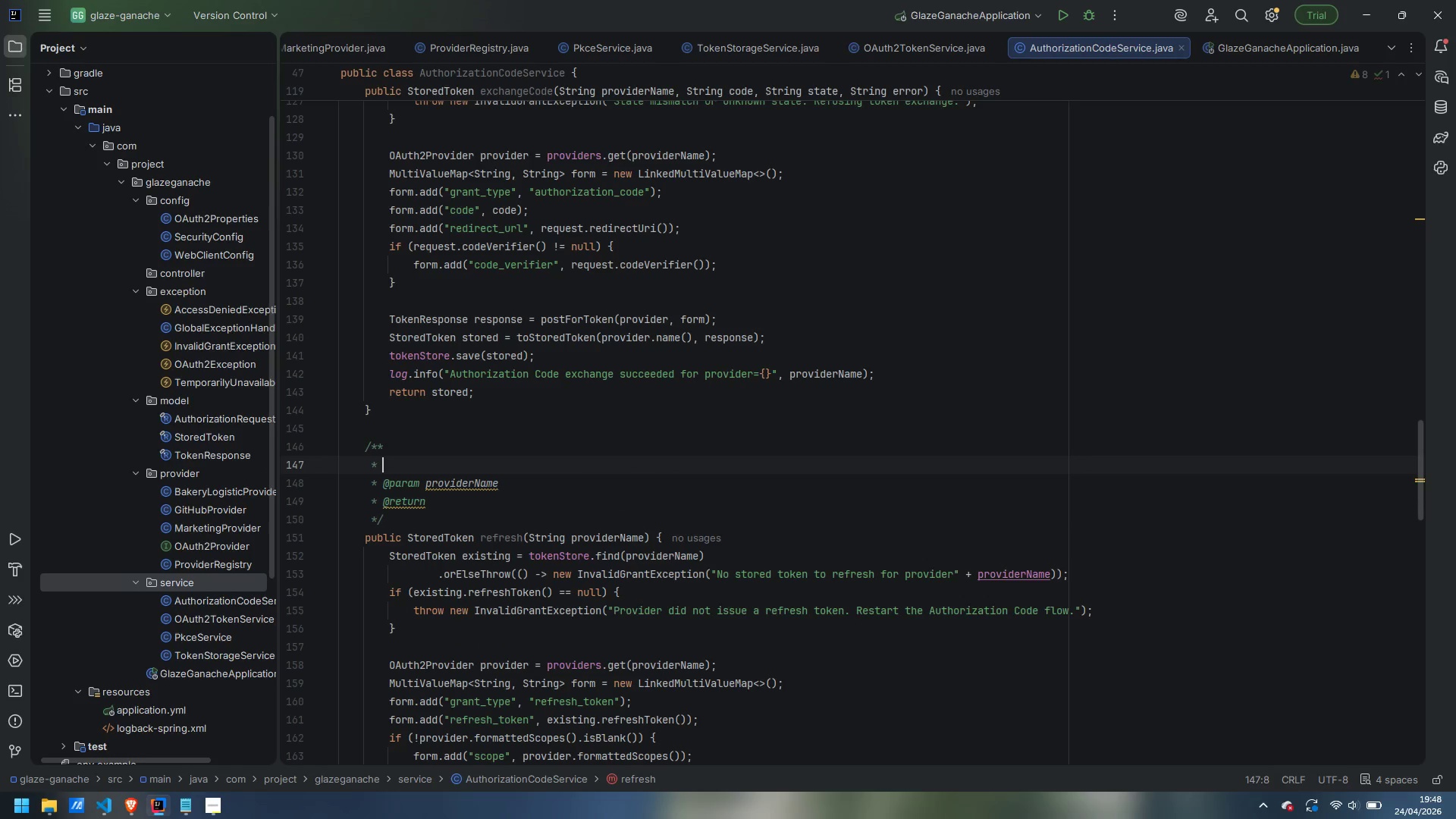 
type(Refresh an expired access token using its rotataing )
key(Backspace)
key(Backspace)
key(Backspace)
key(Backspace)
key(Backspace)
type(ing refresh token.)
 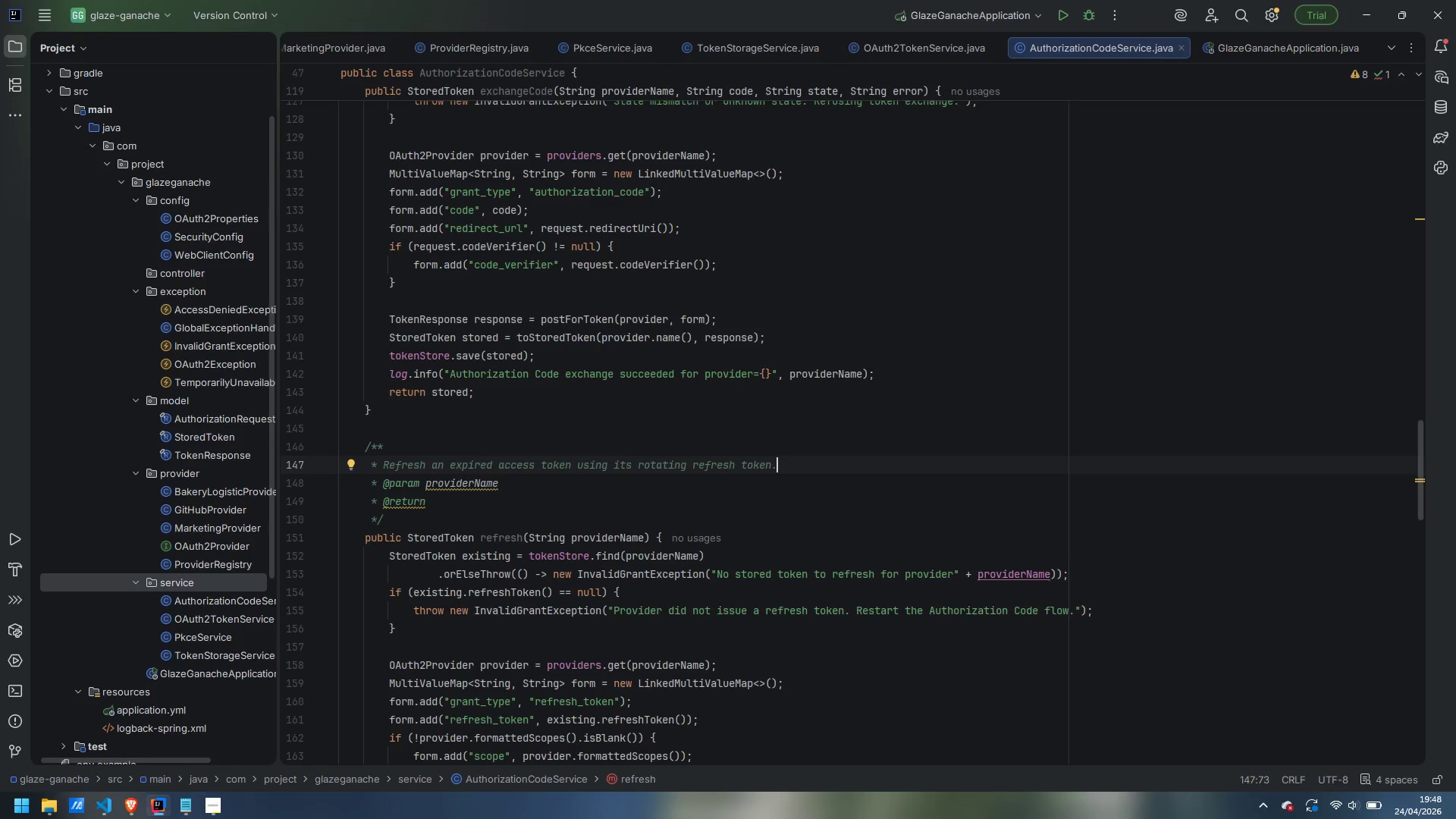 
key(Enter)
 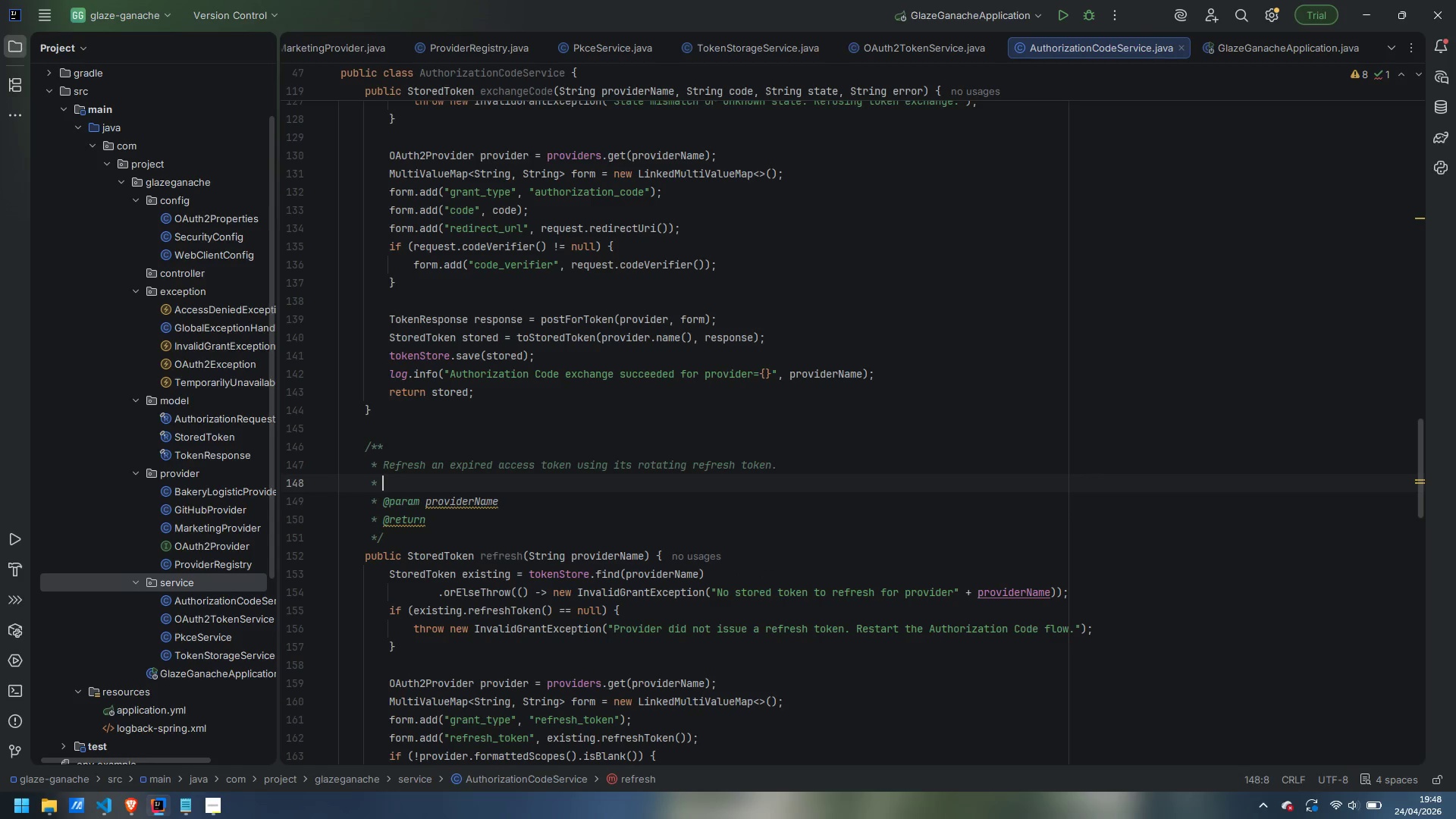 
key(Enter)
 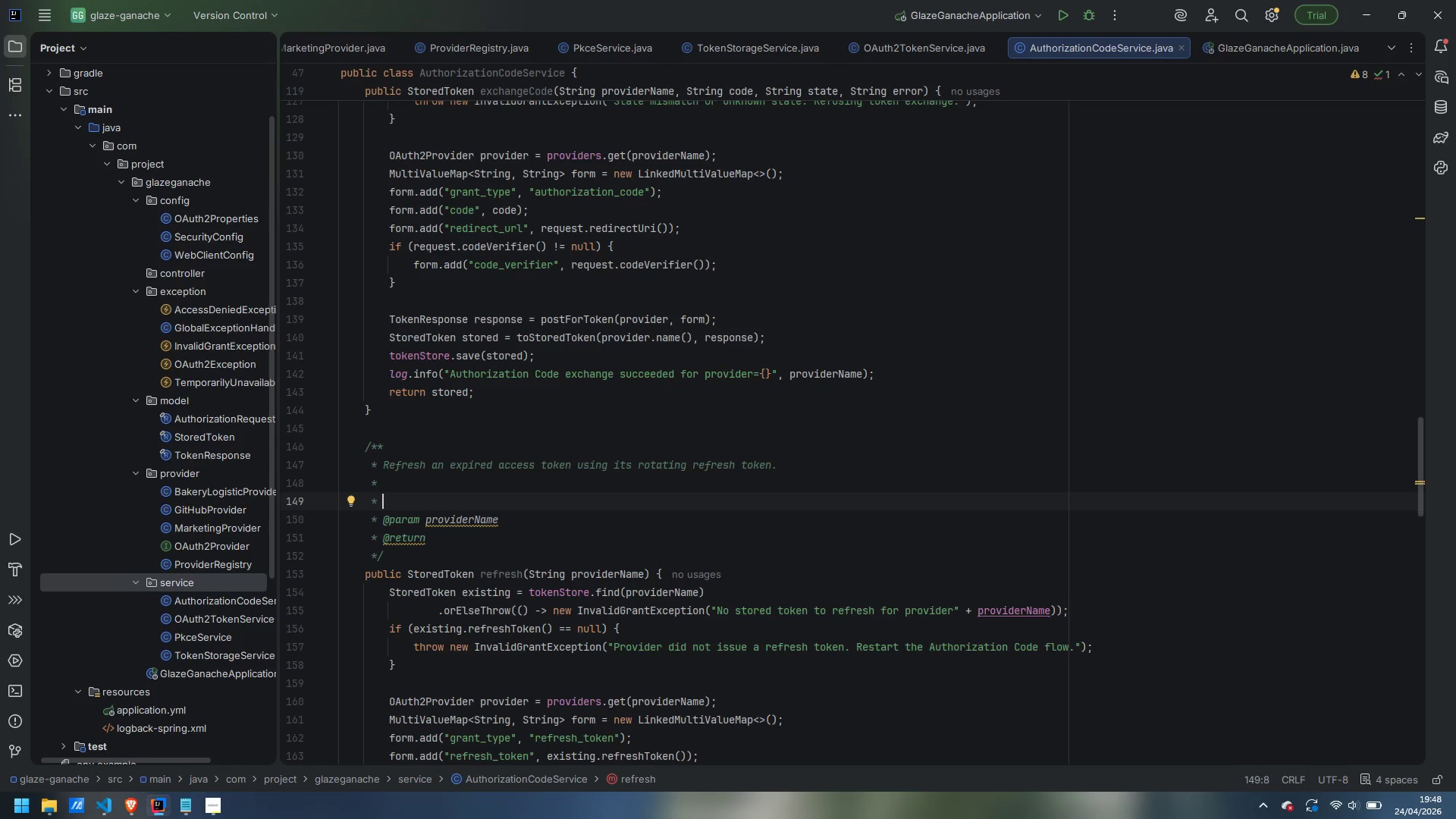 
type(<p>Per RFC 6749 6, the new refg)
key(Backspace)
key(Backspace)
type(re)
key(Backspace)
key(Backspace)
type(gre)
key(Backspace)
key(Backspace)
key(Backspace)
type(fresh token (if the provider s)
key(Backspace)
type(rotates))
 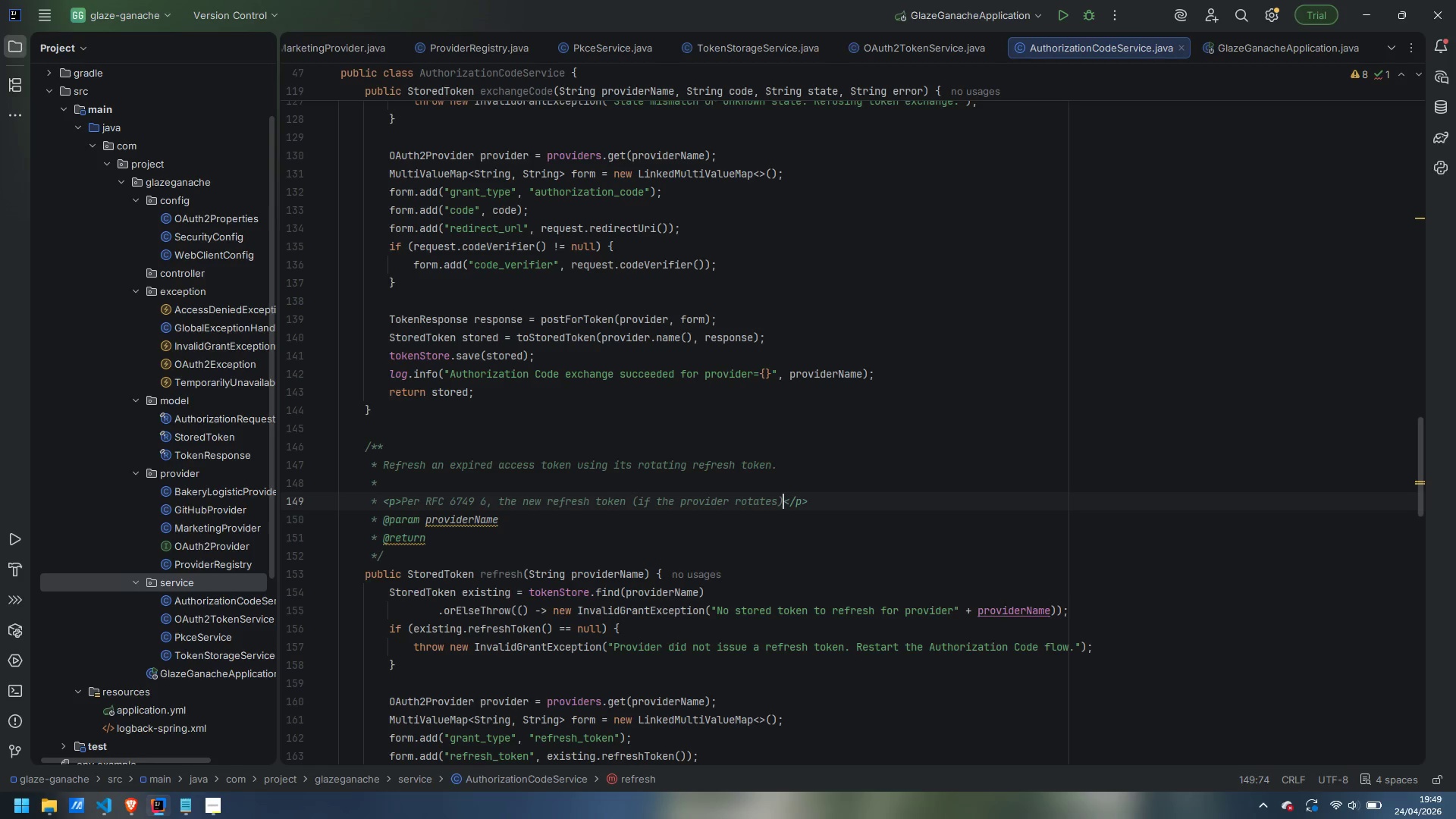 
key(ArrowRight)
 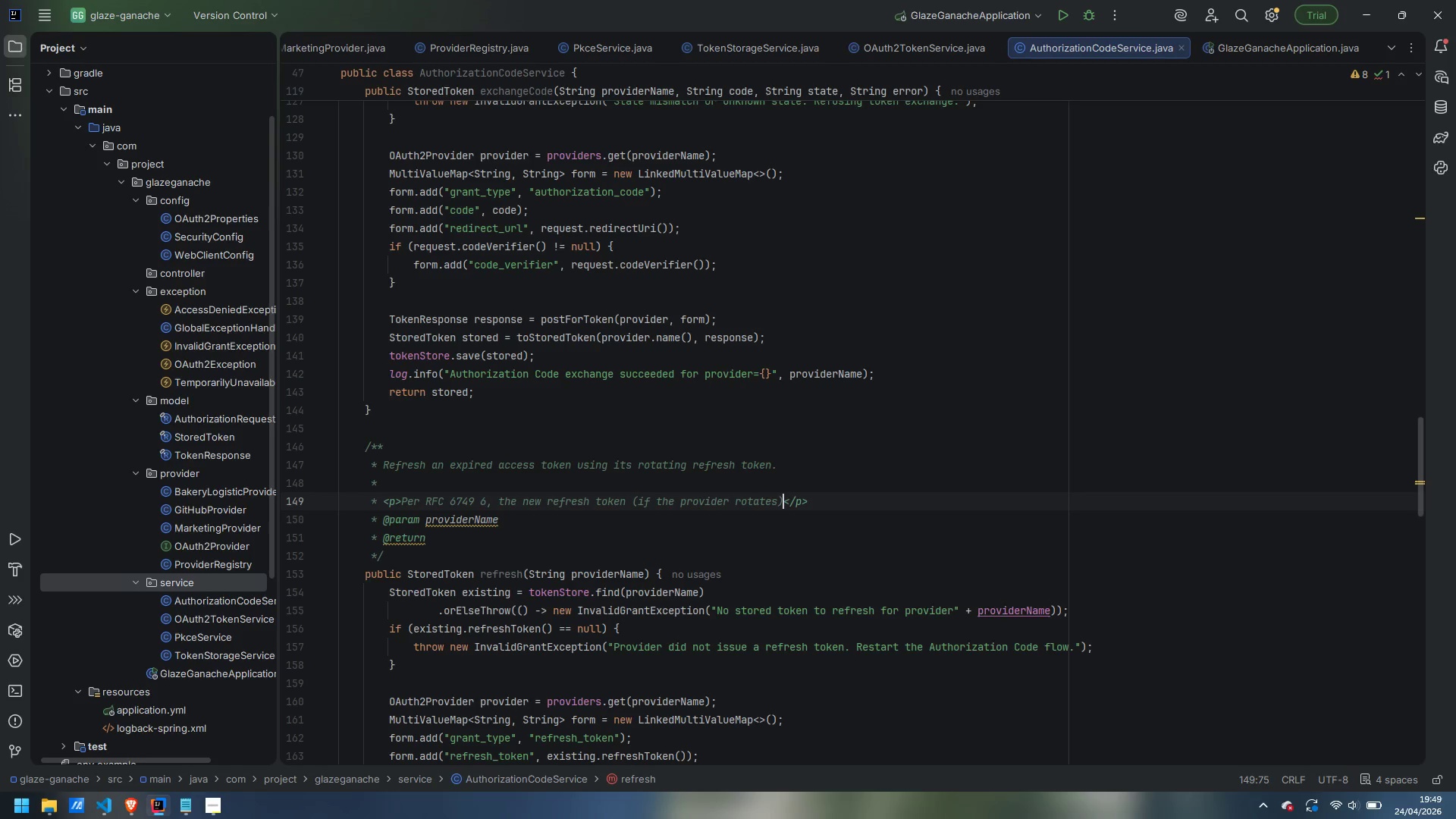 
key(ArrowLeft)
 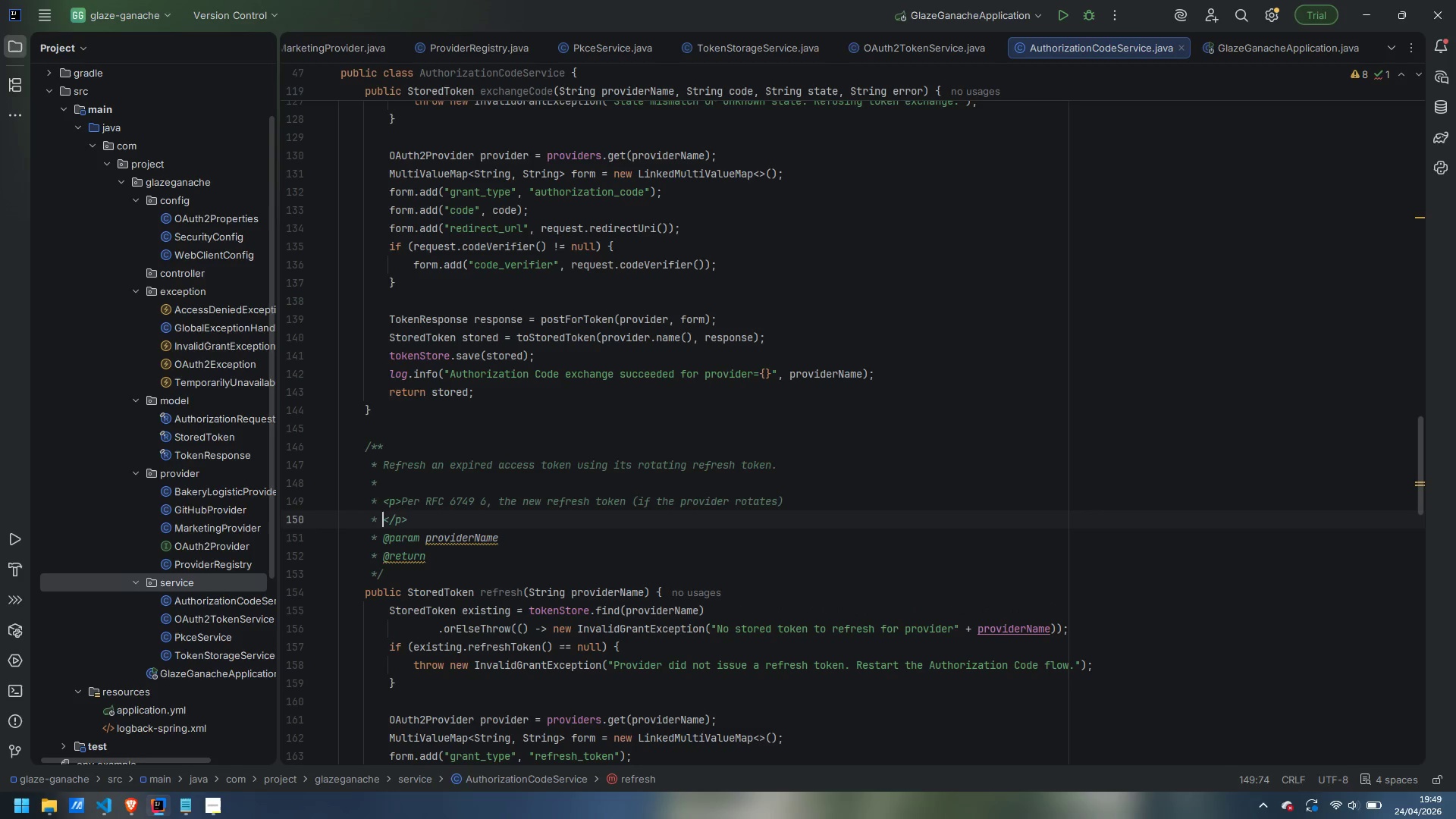 
key(Enter)
 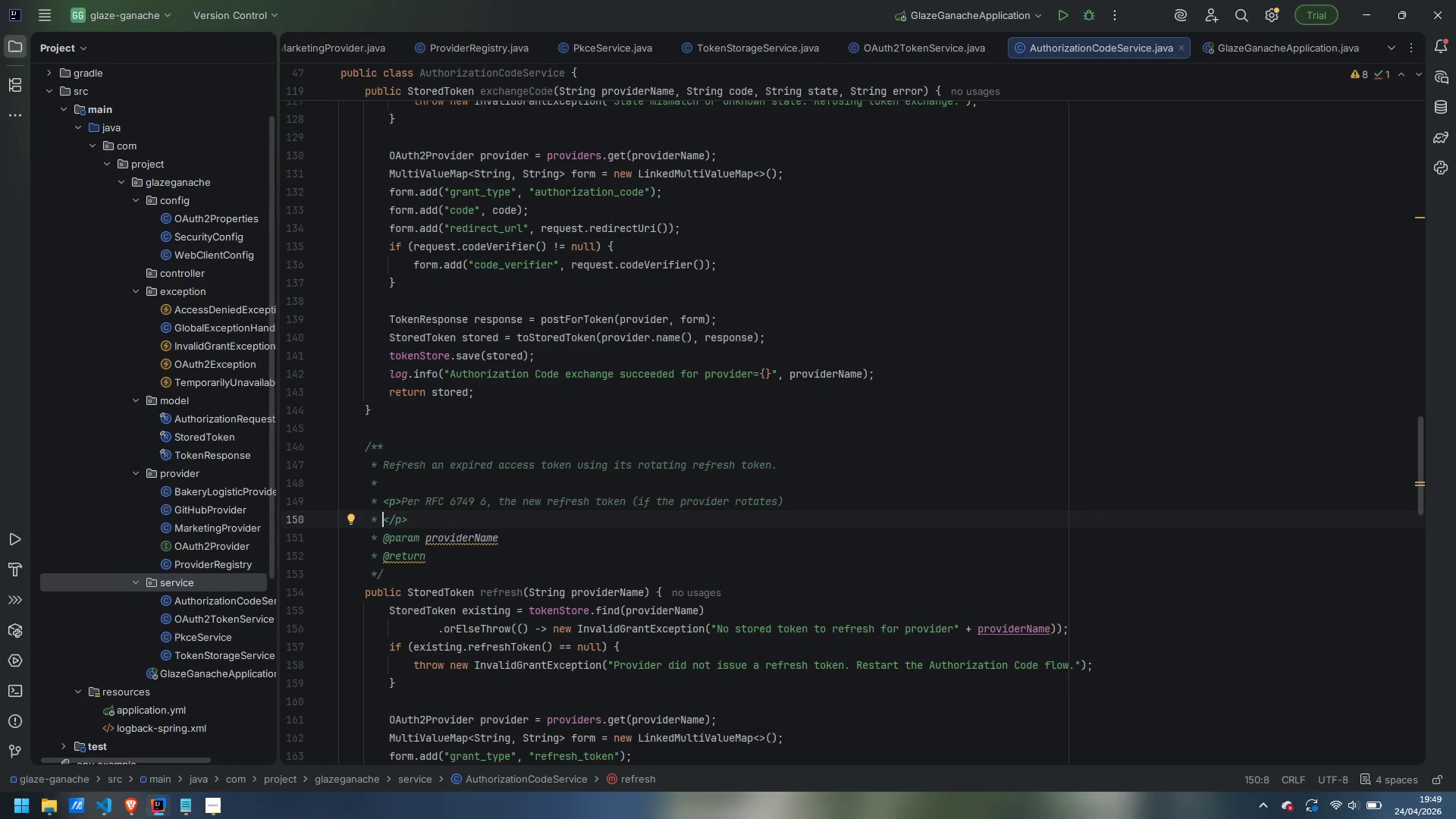 
type(replaces the old one in storage. We never keep the stale value.)
 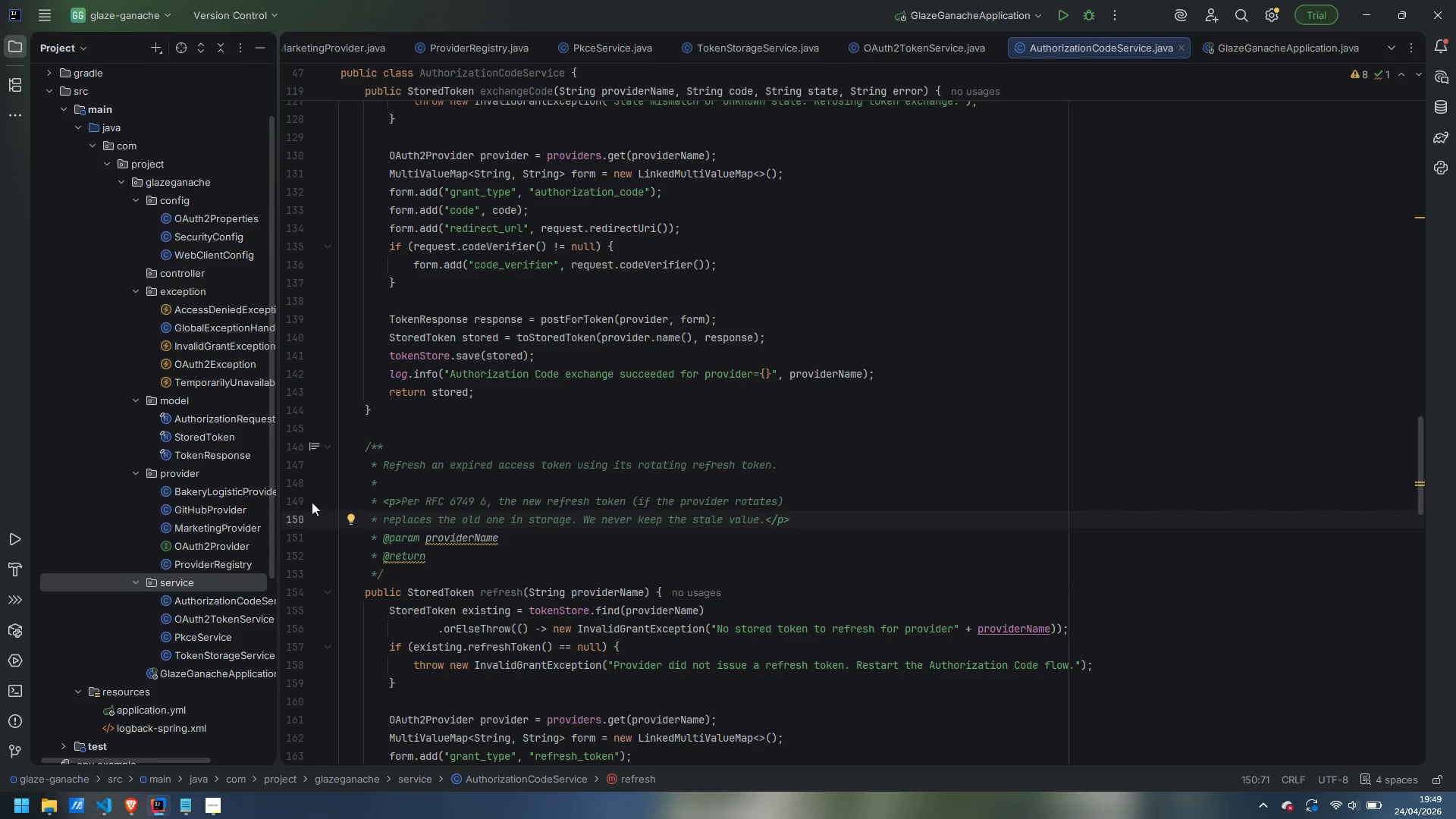 
left_click_drag(start_coordinate=[430, 554], to_coordinate=[260, 544])
 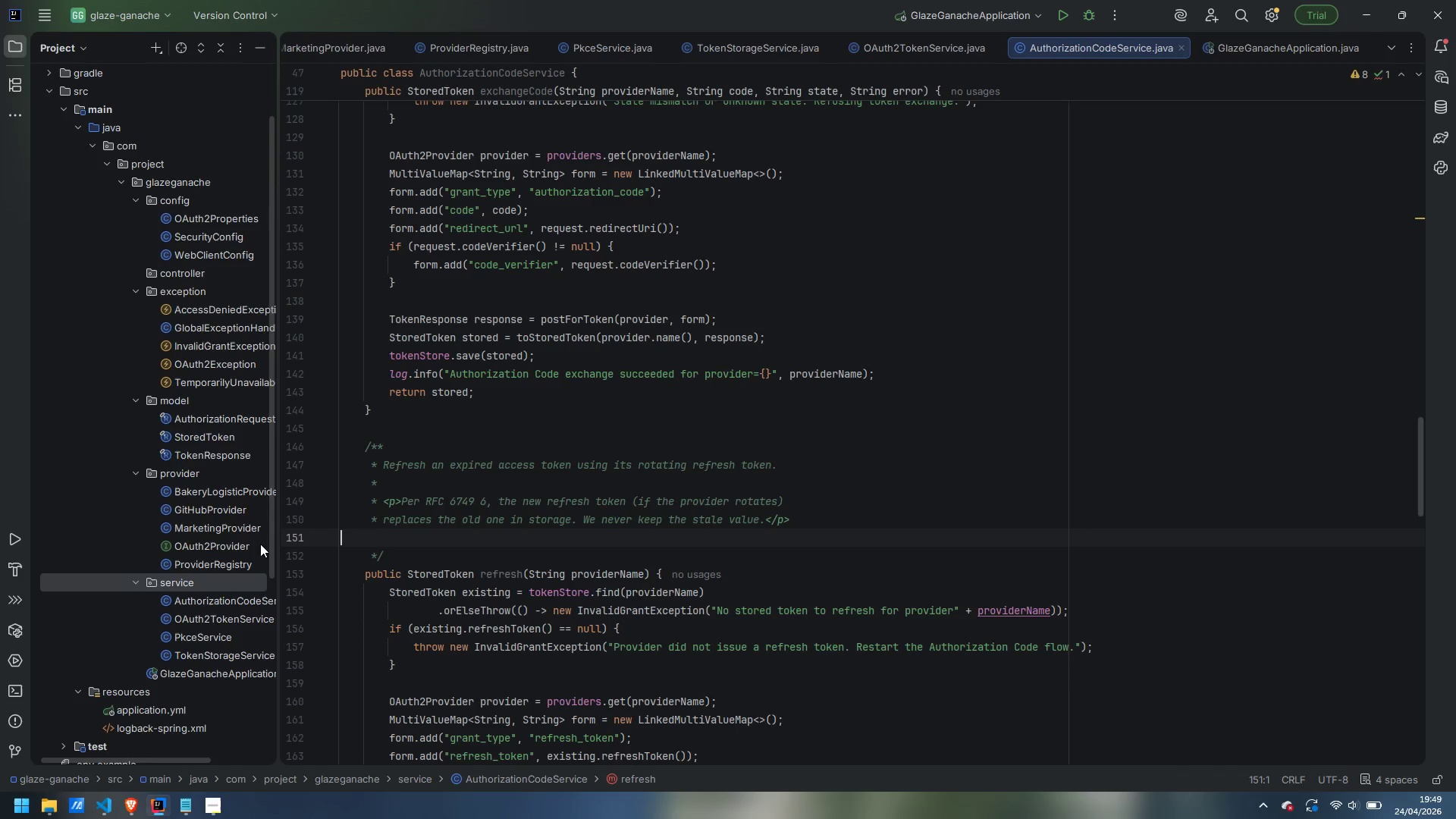 
key(Backspace)
 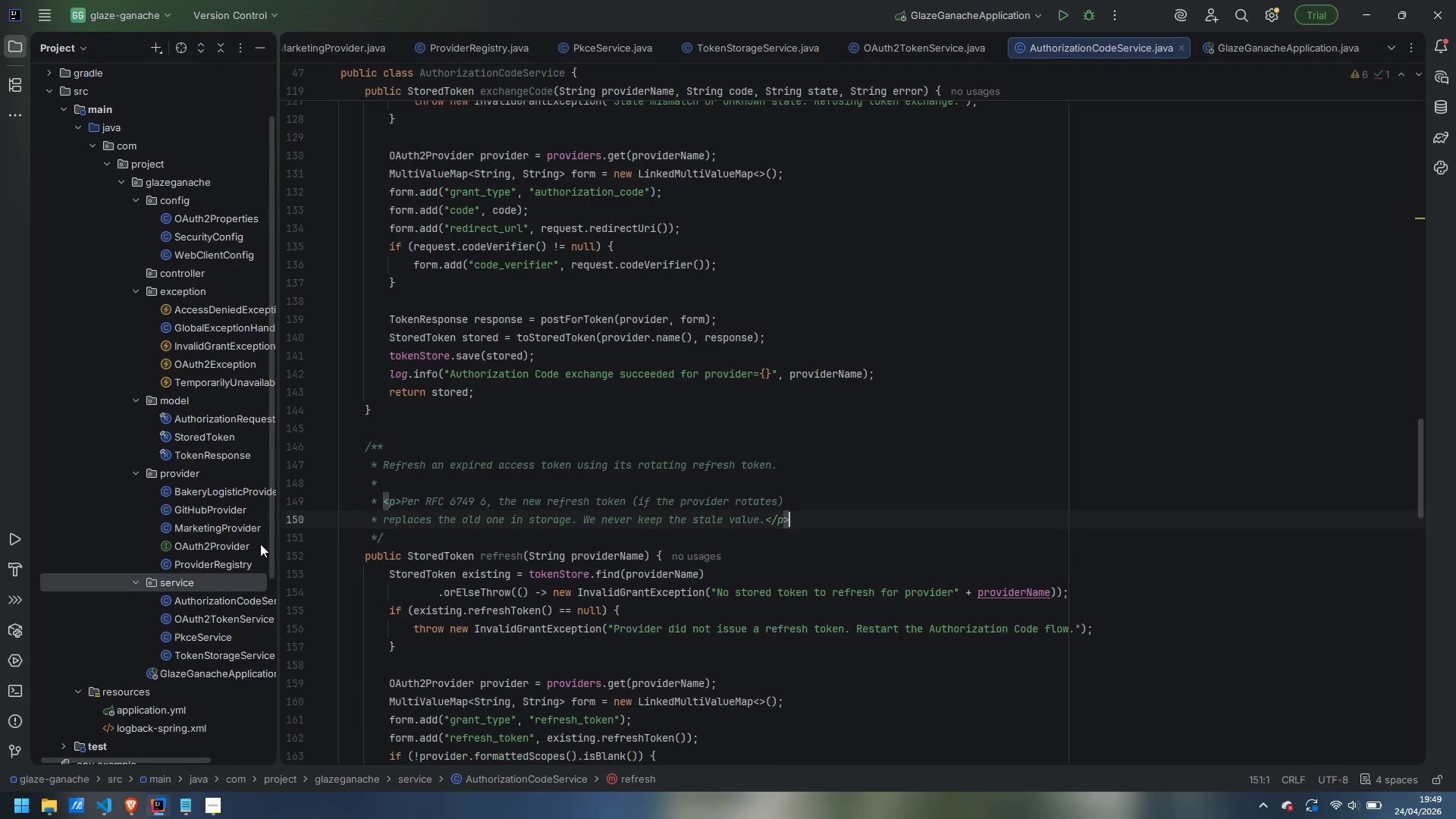 
key(Backspace)
 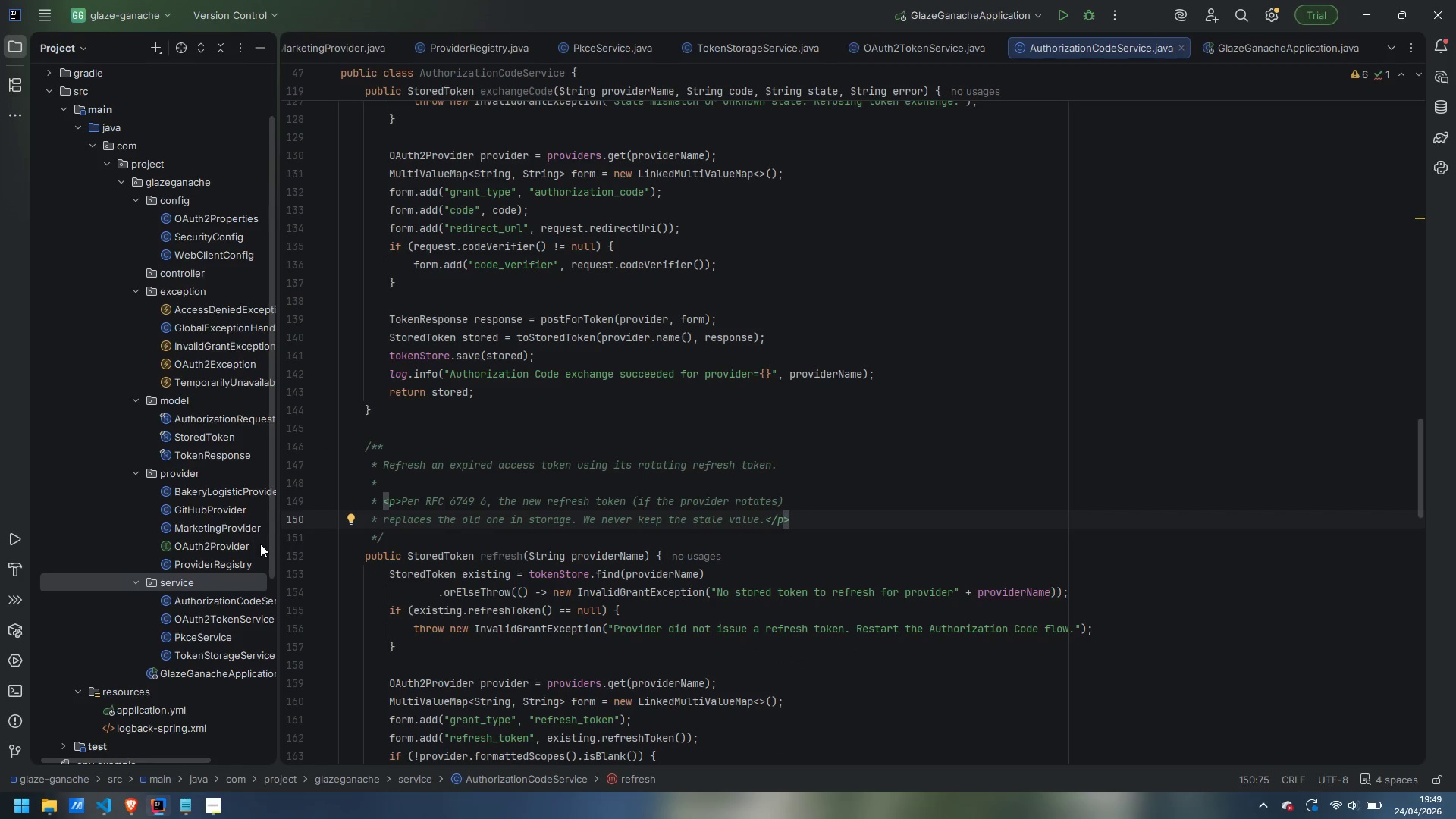 
scroll: coordinate [661, 485], scroll_direction: down, amount: 5.0
 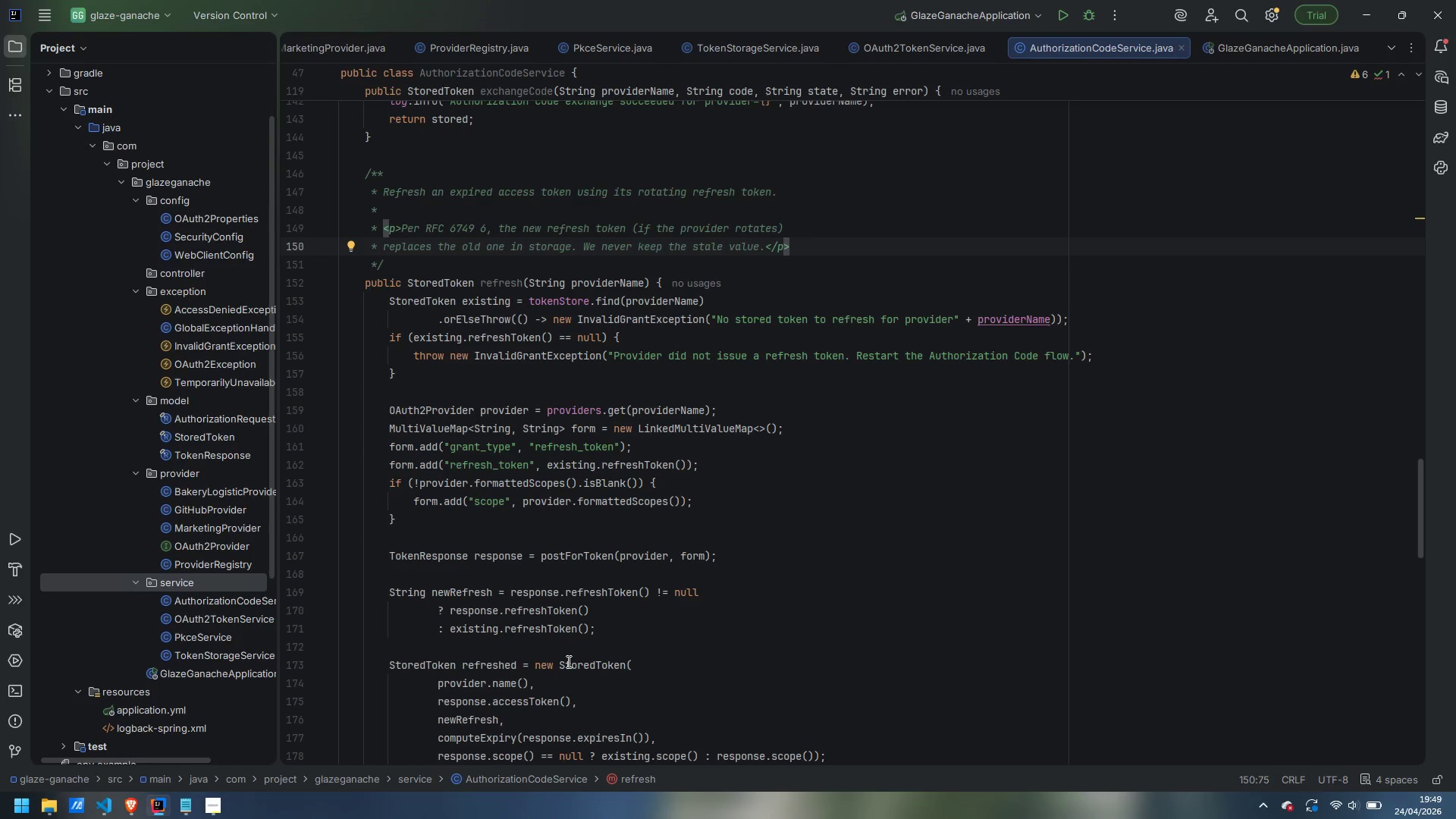 
left_click([466, 578])
 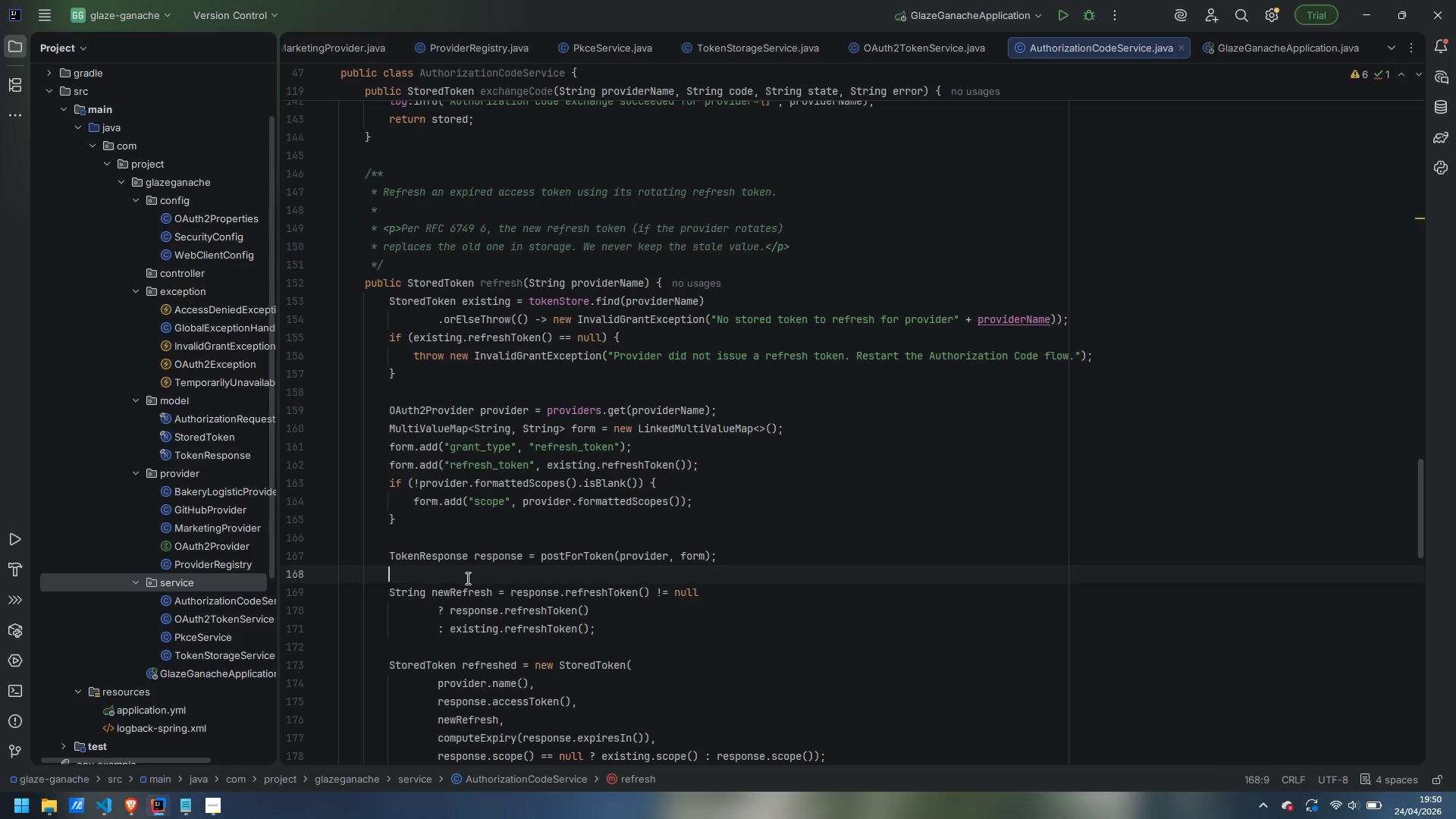 
key(Enter)
 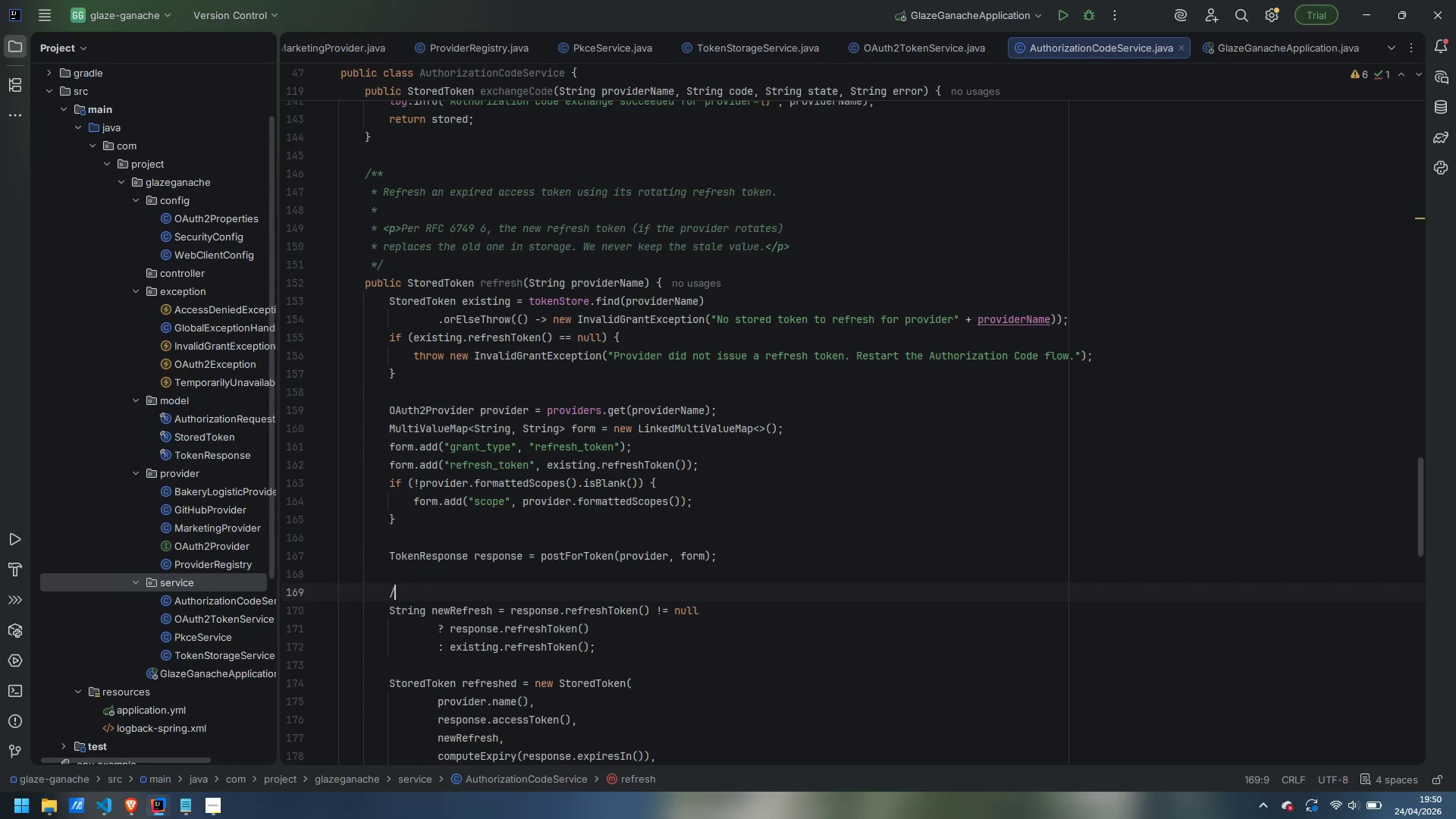 
type(// Rotation: use )
 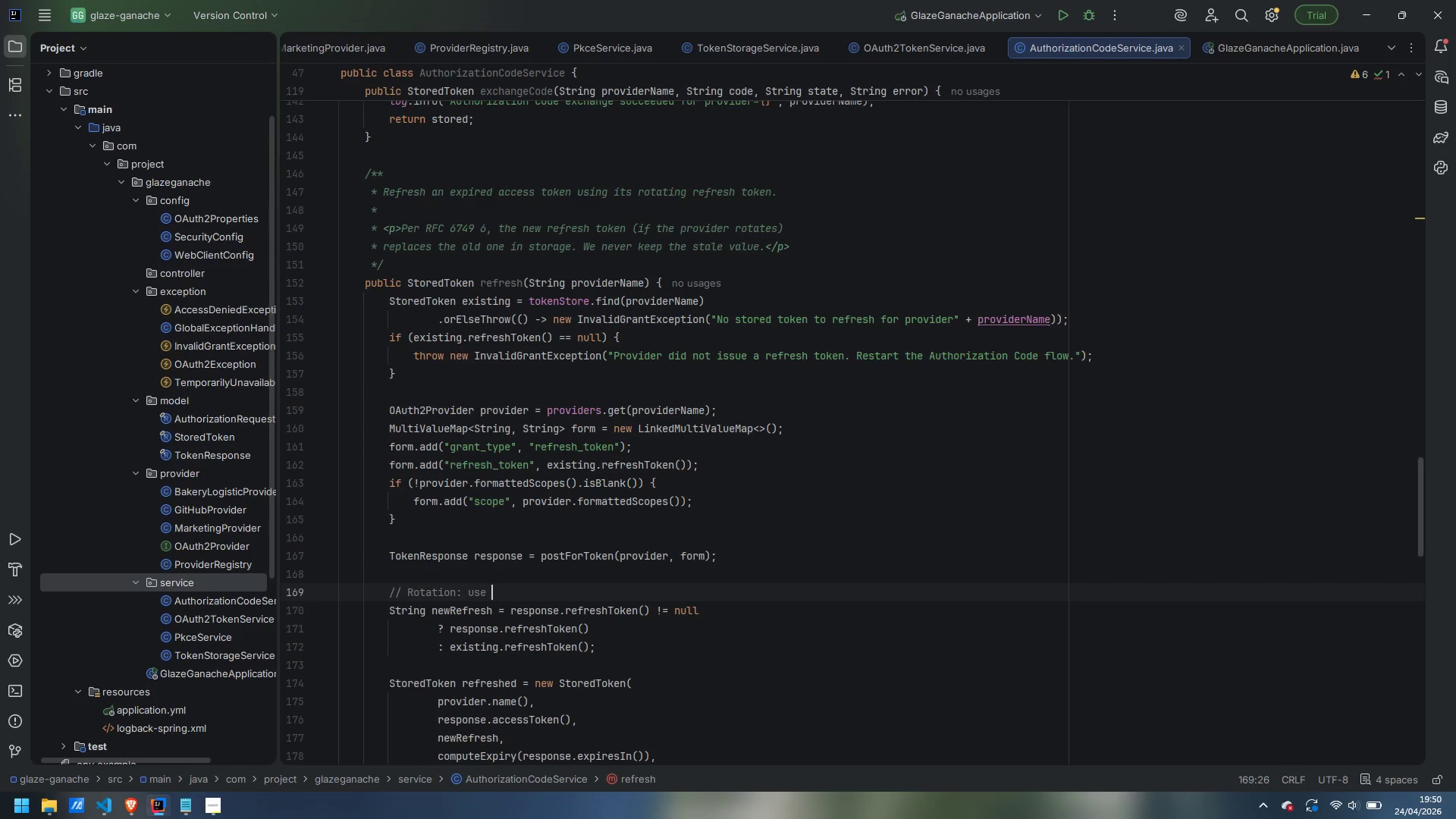 
type(the new refresh )
key(Backspace)
type( token pr)
key(Backspace)
key(Backspace)
type(if provider )
key(Backspace)
key(Backspace)
type(d, otherwise)
 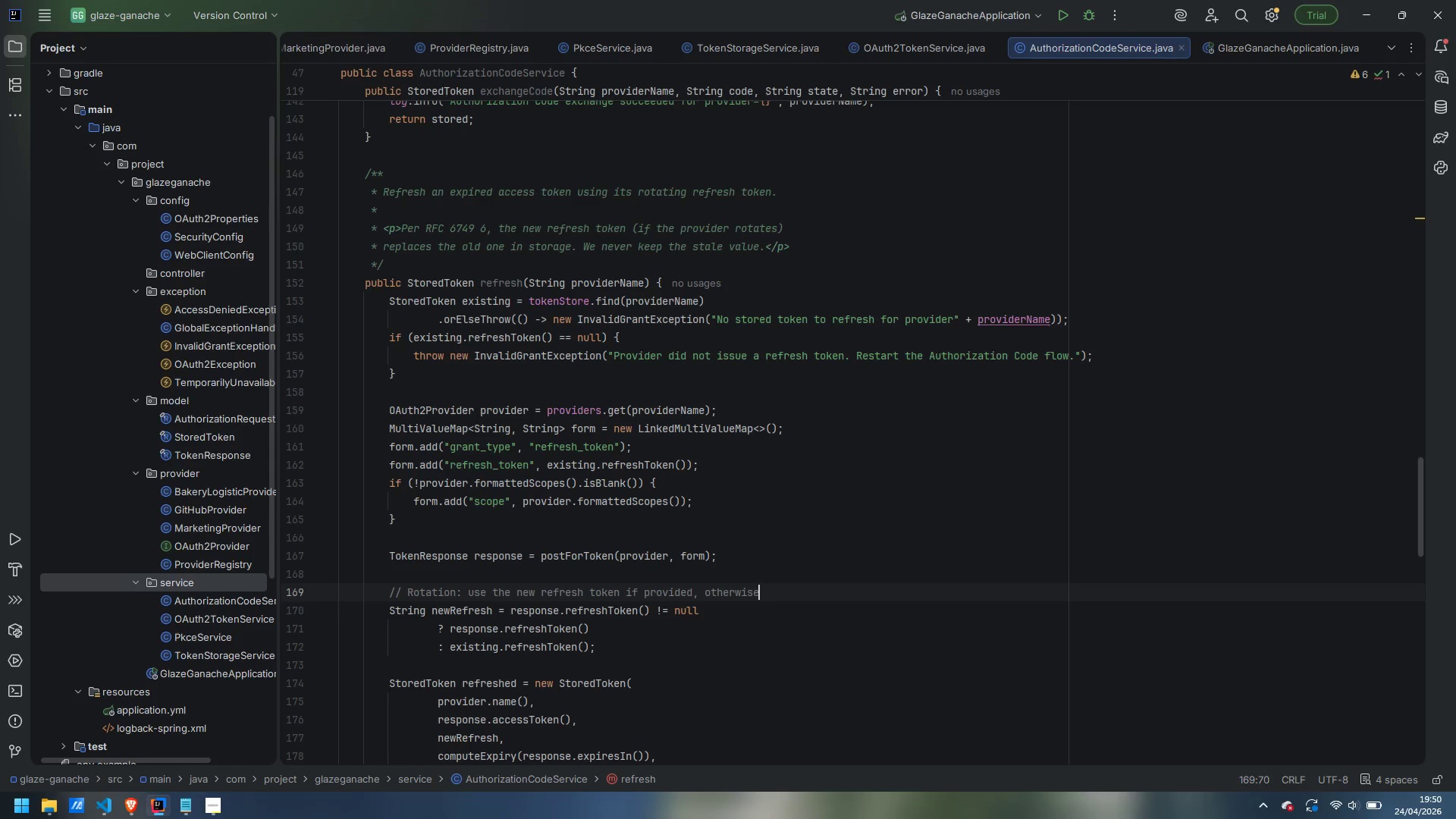 
key(Enter)
 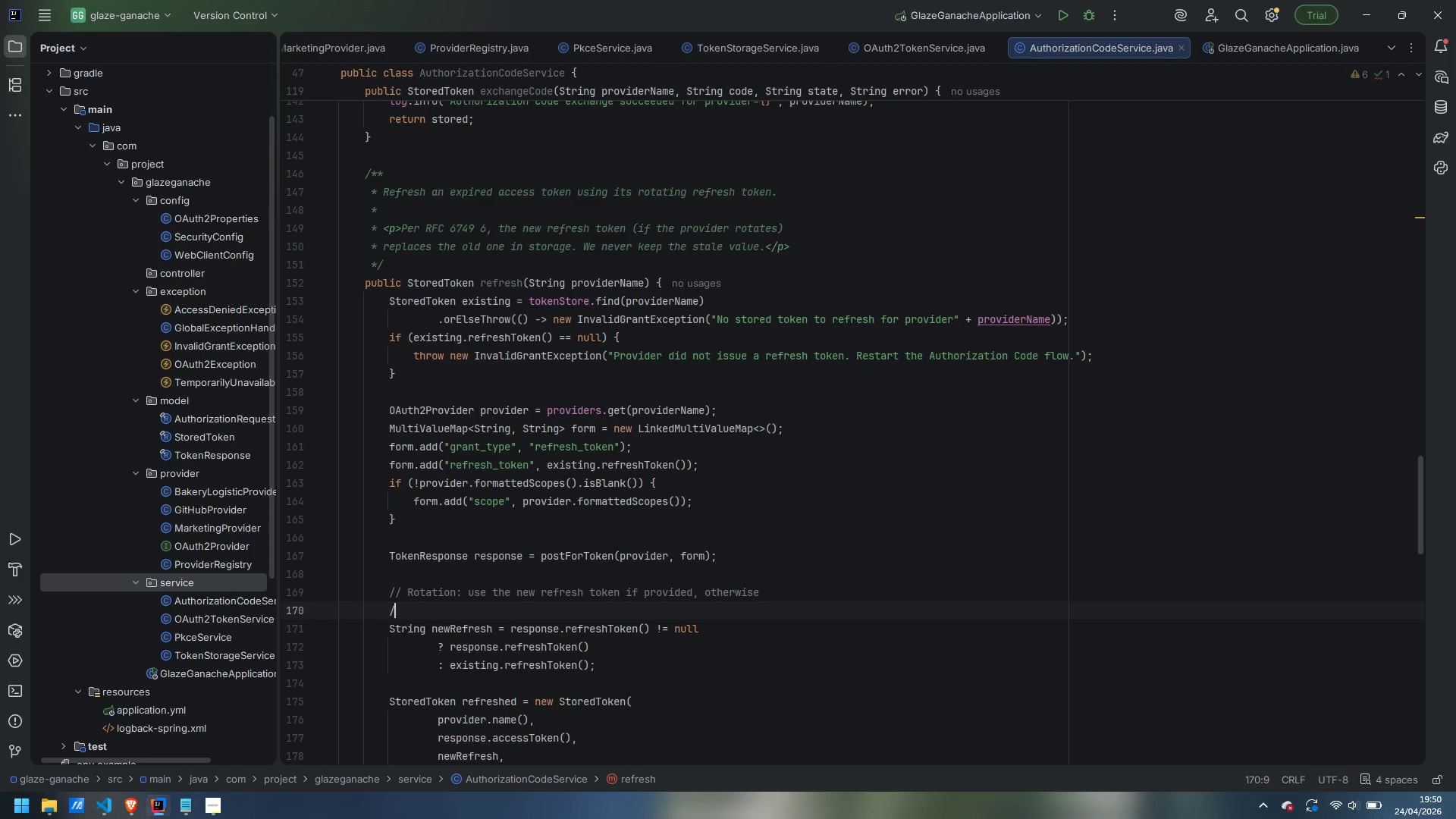 
type(// keep the previous one (some providers do not rotate))
 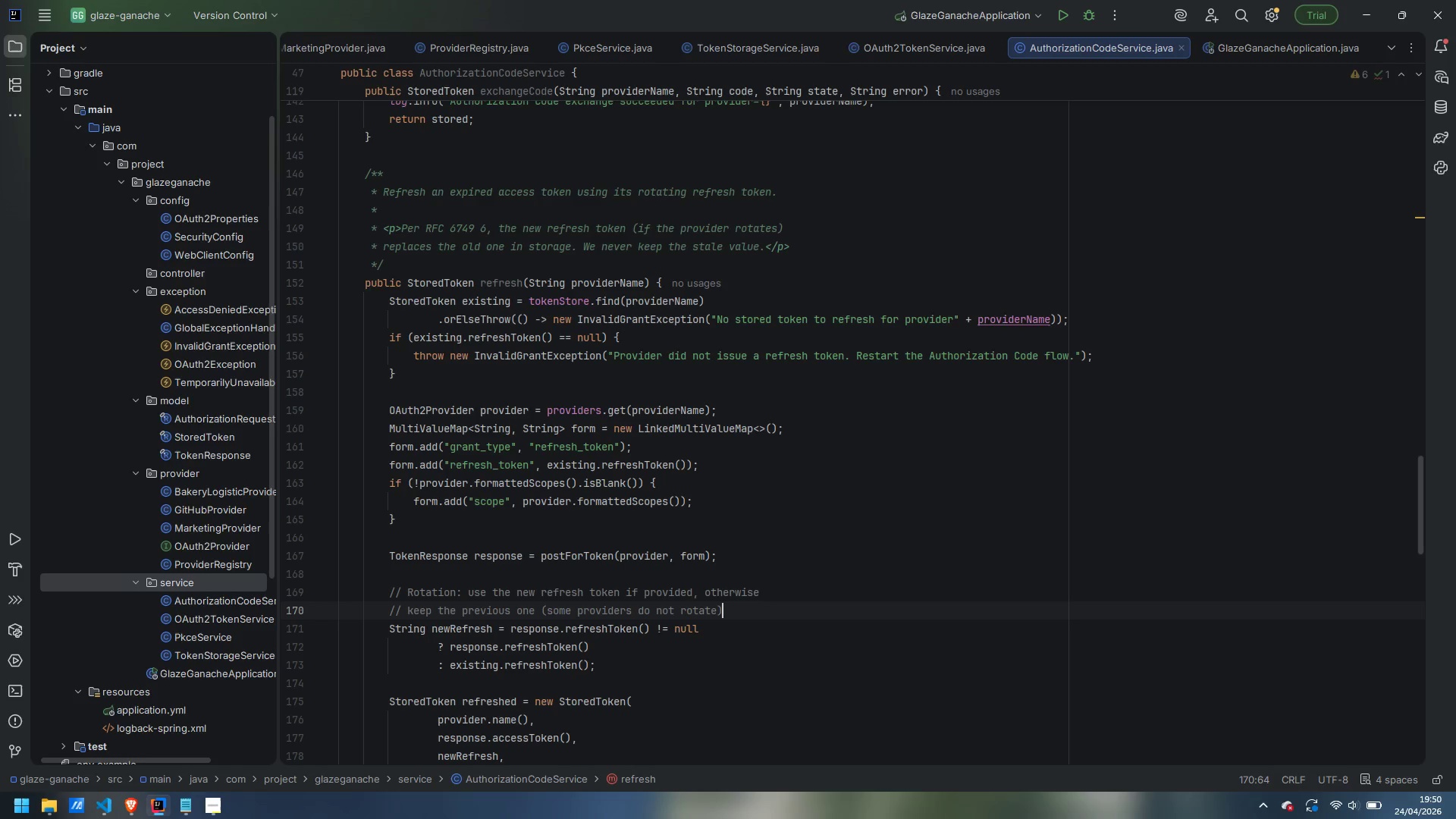 
scroll: coordinate [489, 595], scroll_direction: down, amount: 4.0
 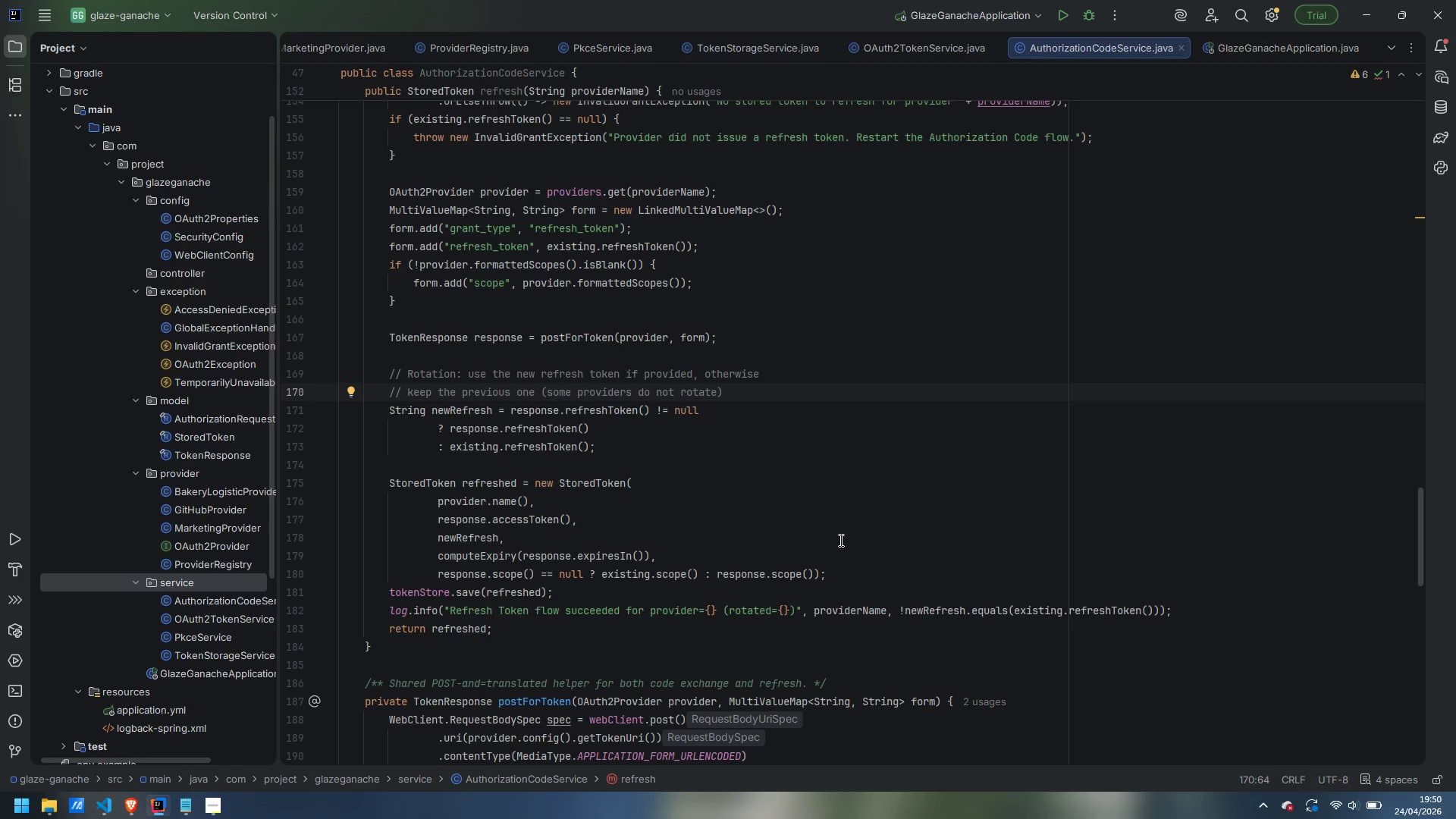 
wait(10.01)
 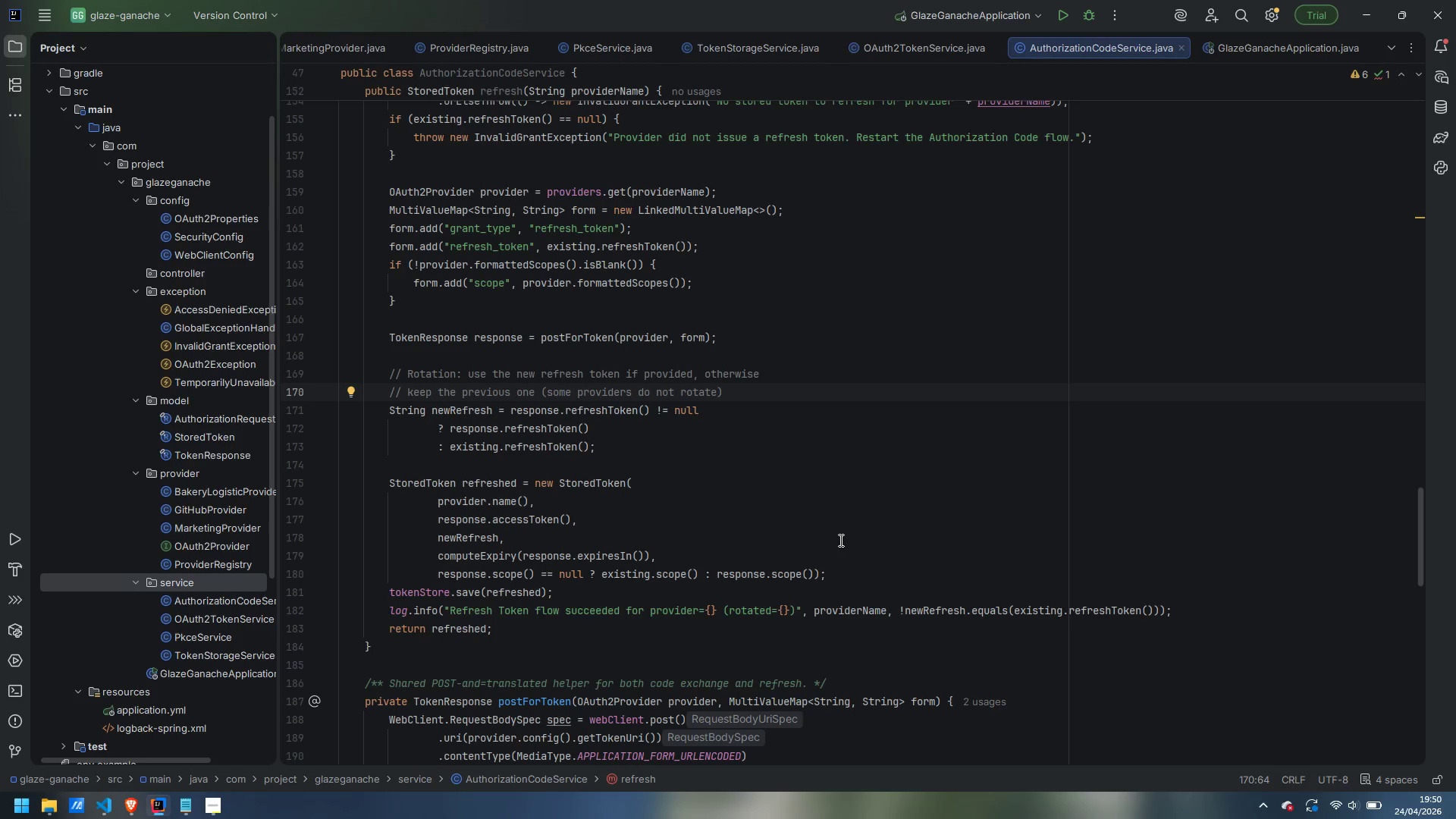 
scroll: coordinate [840, 494], scroll_direction: up, amount: 4.0
 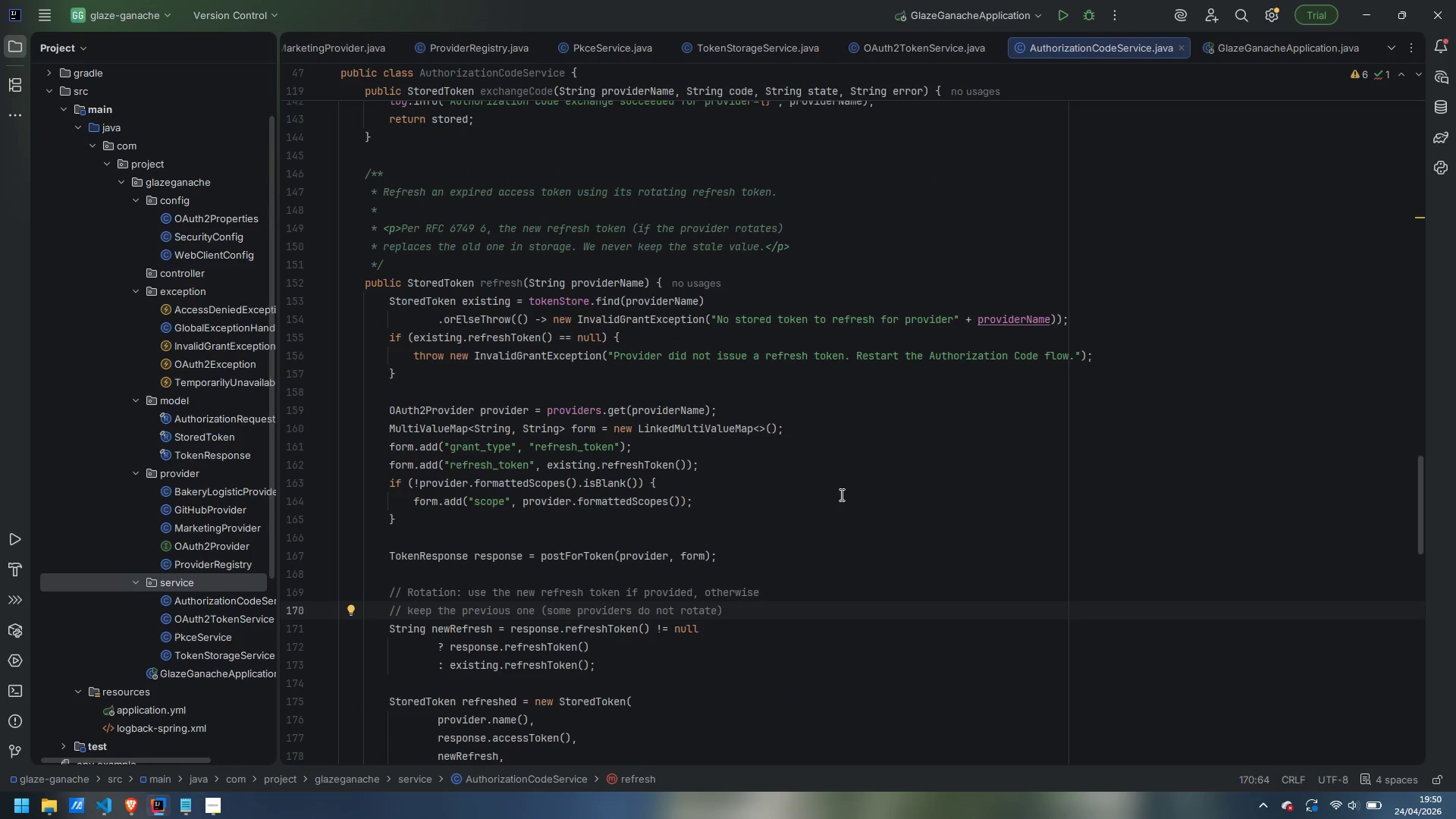 
scroll: coordinate [857, 483], scroll_direction: down, amount: 9.0
 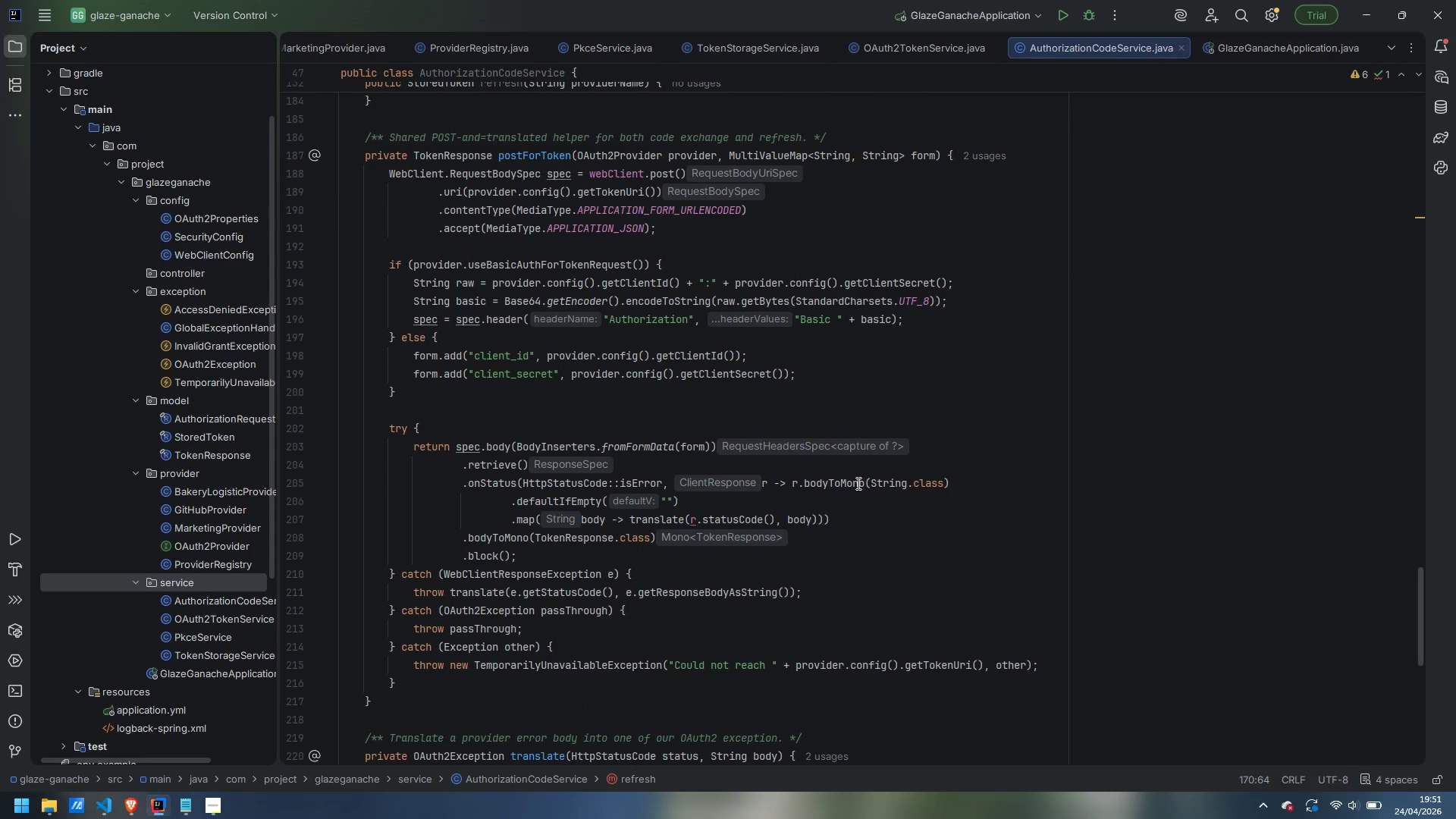 
wait(6.19)
 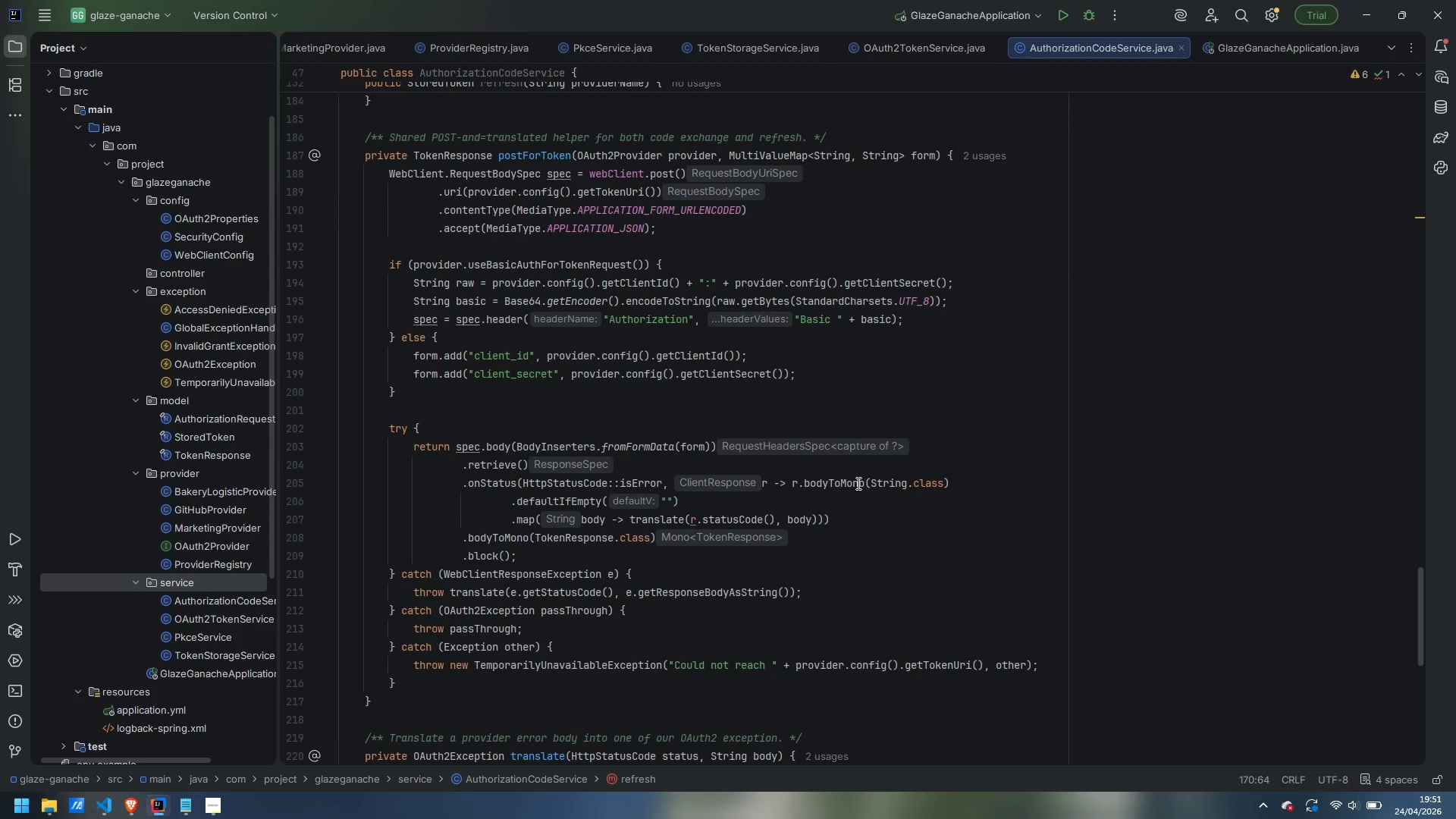 
mouse_move([697, 511])
 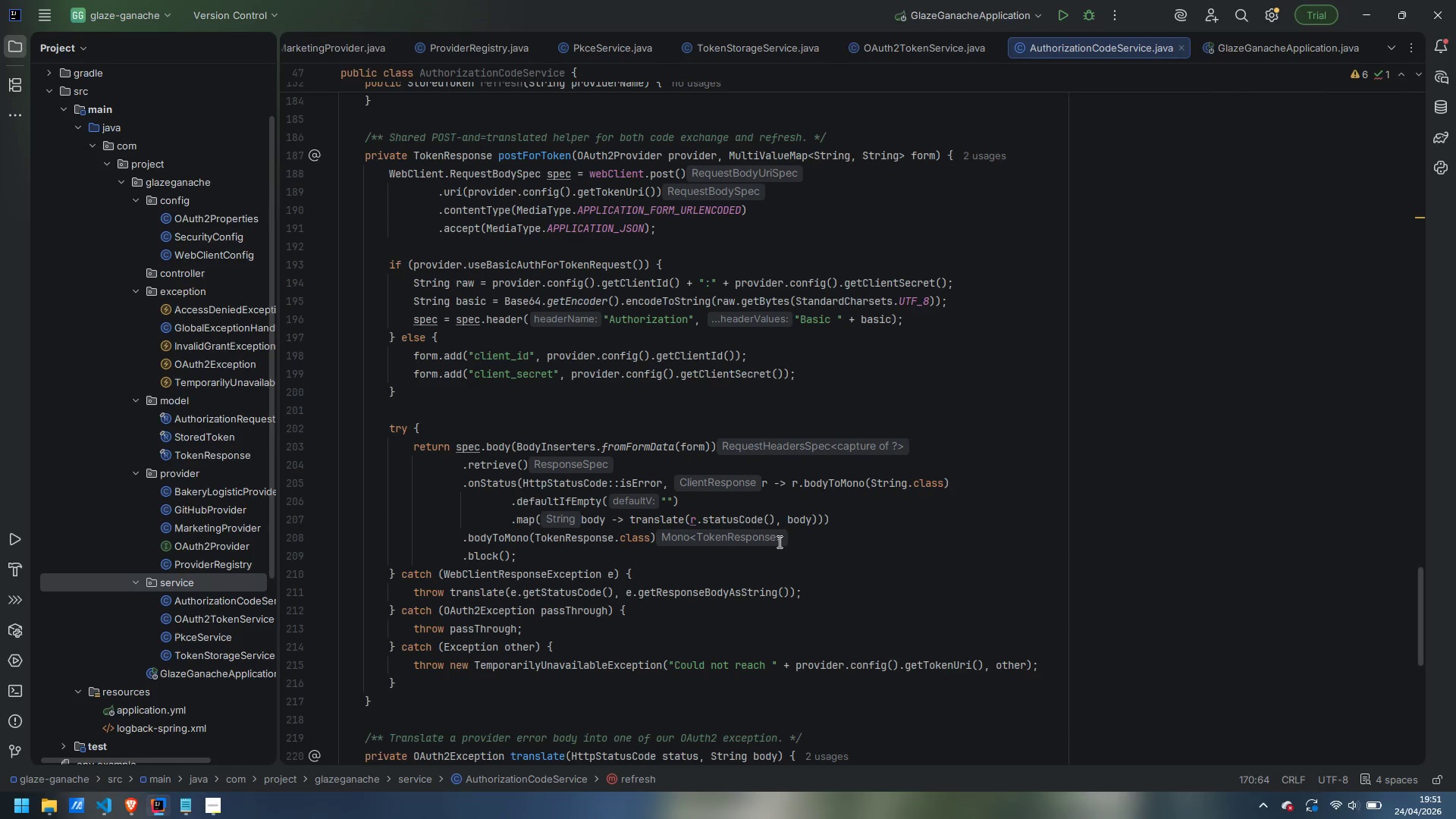 
wait(7.23)
 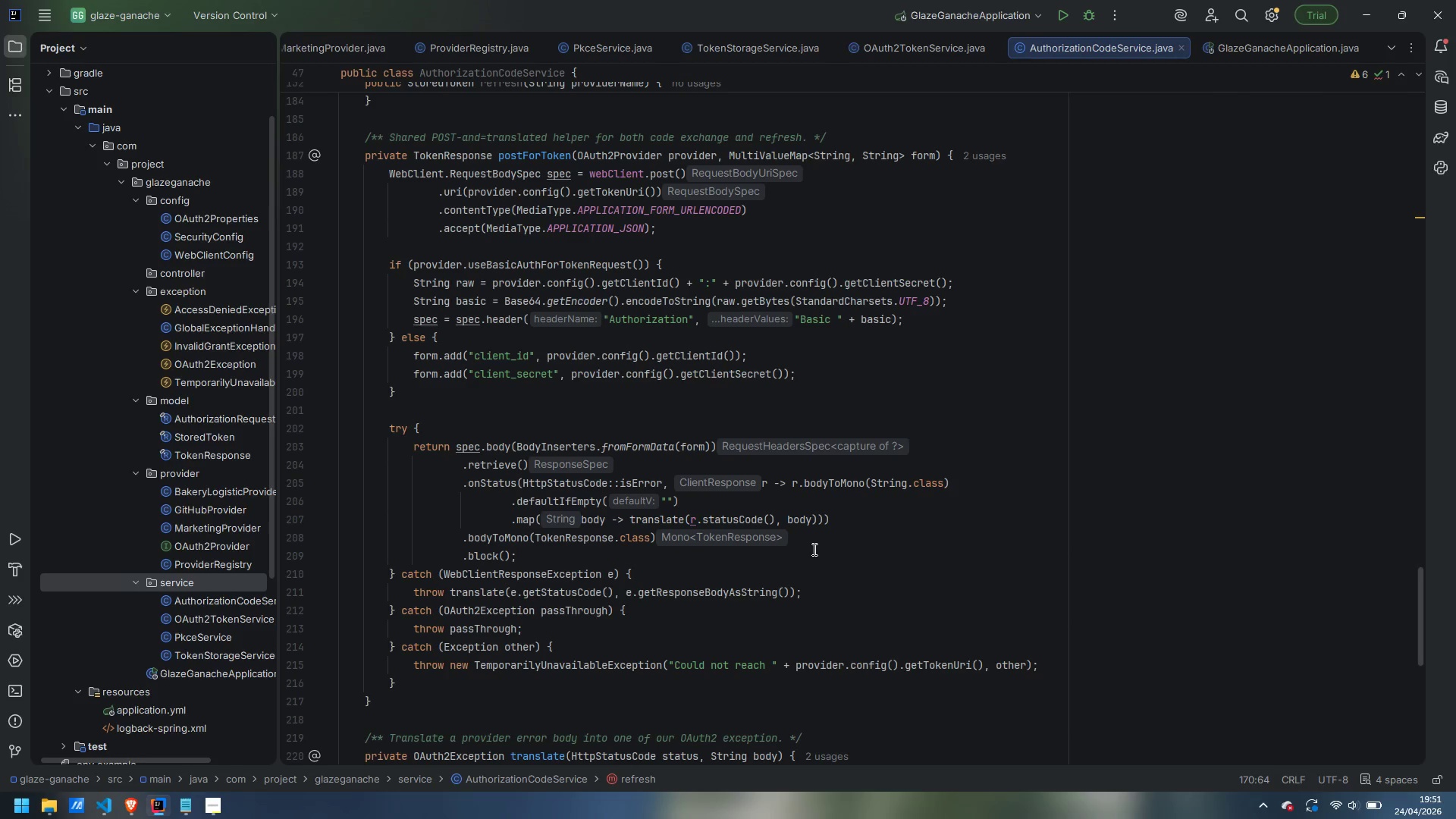 
scroll: coordinate [768, 538], scroll_direction: up, amount: 36.0
 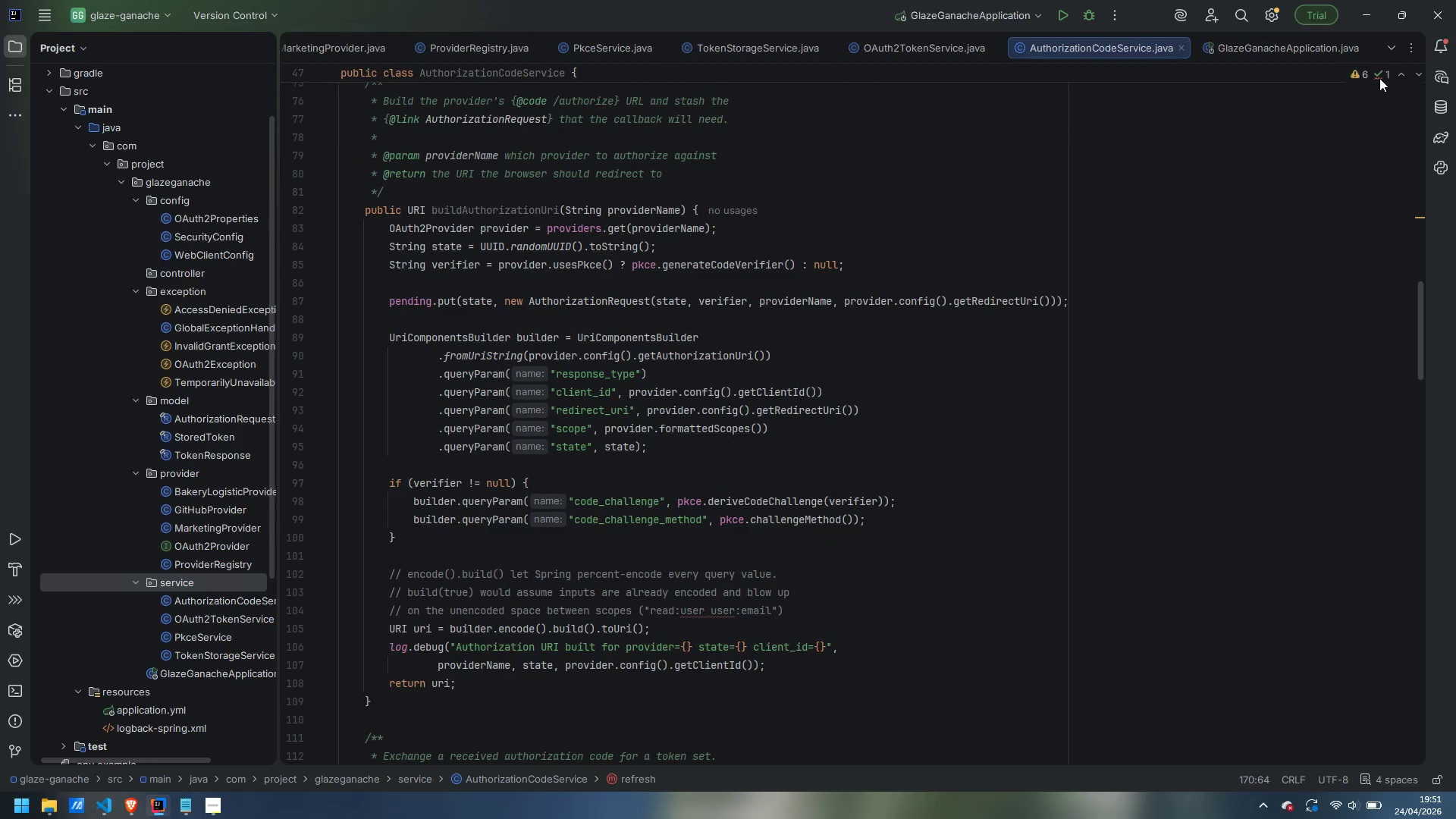 
left_click([1378, 73])
 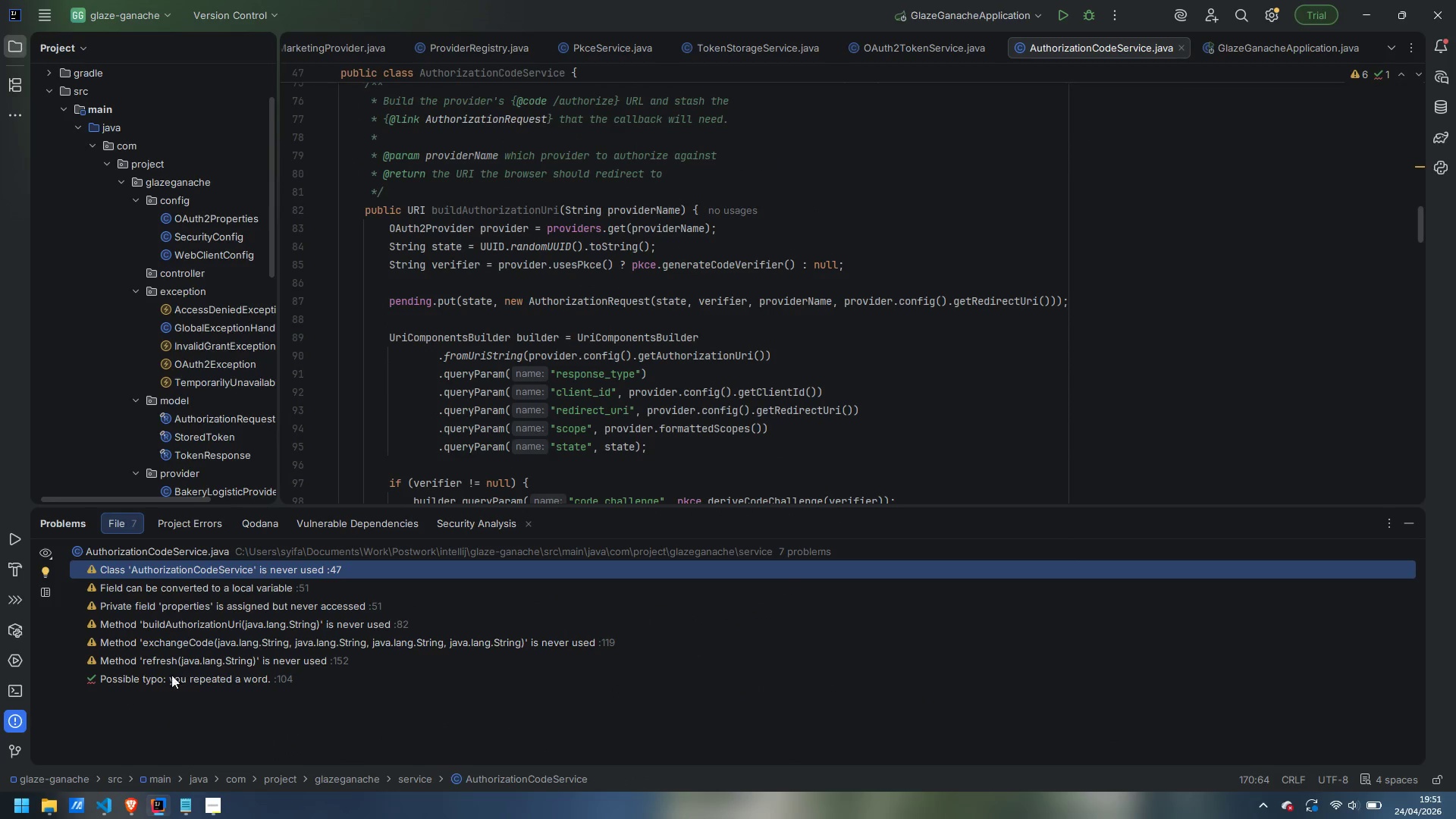 
left_click([170, 678])
 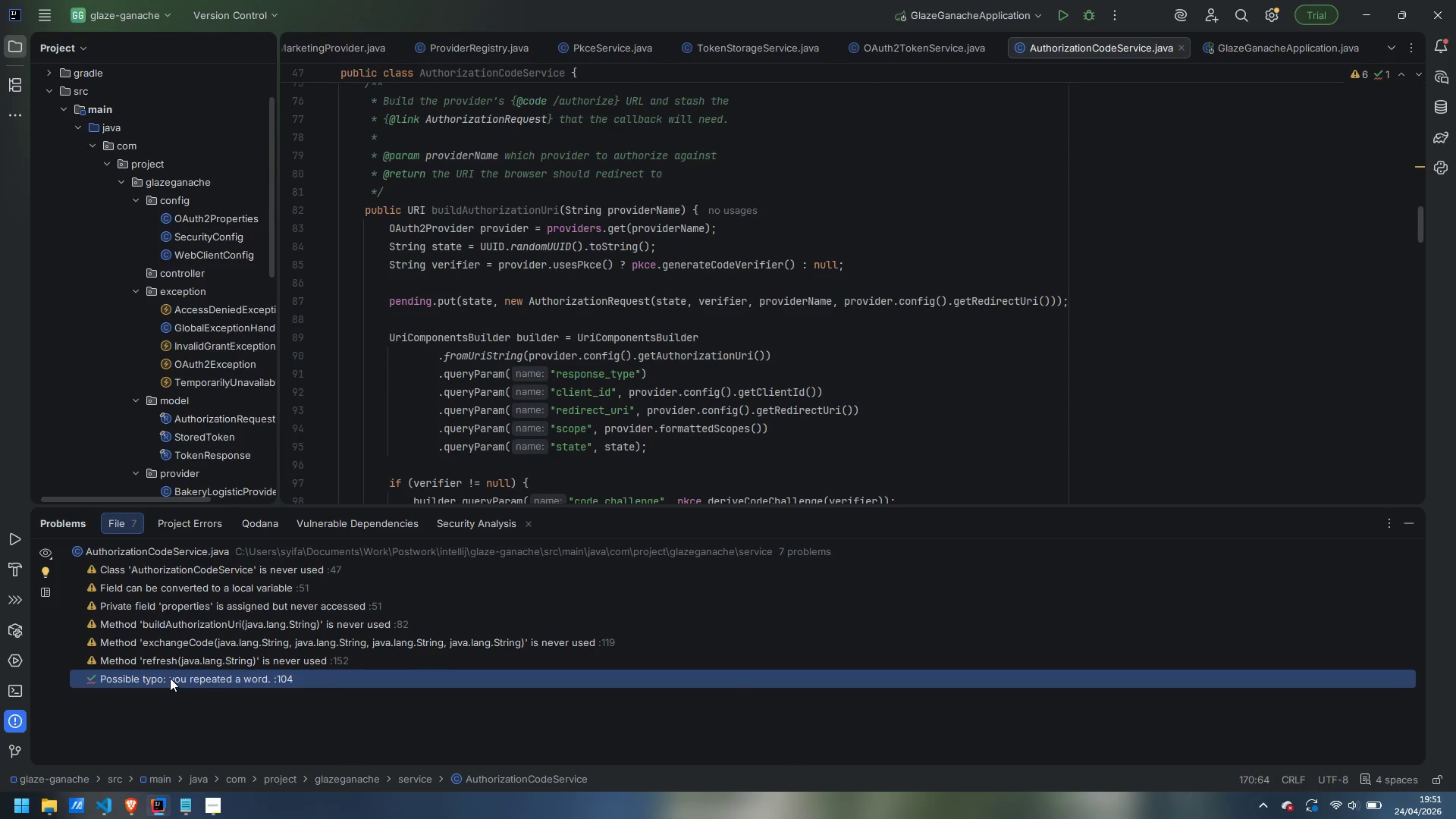 
double_click([170, 678])
 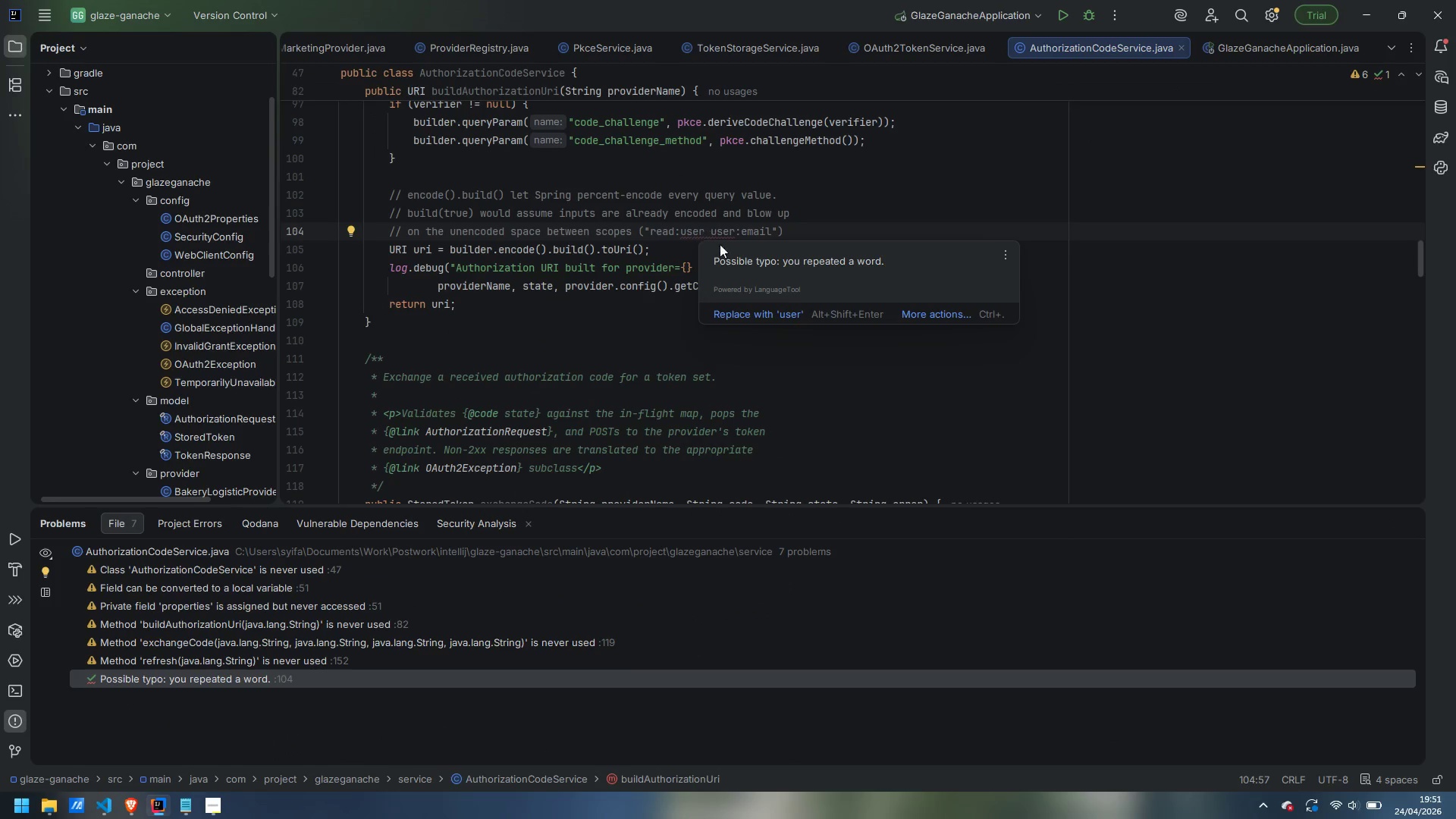 
left_click([920, 316])
 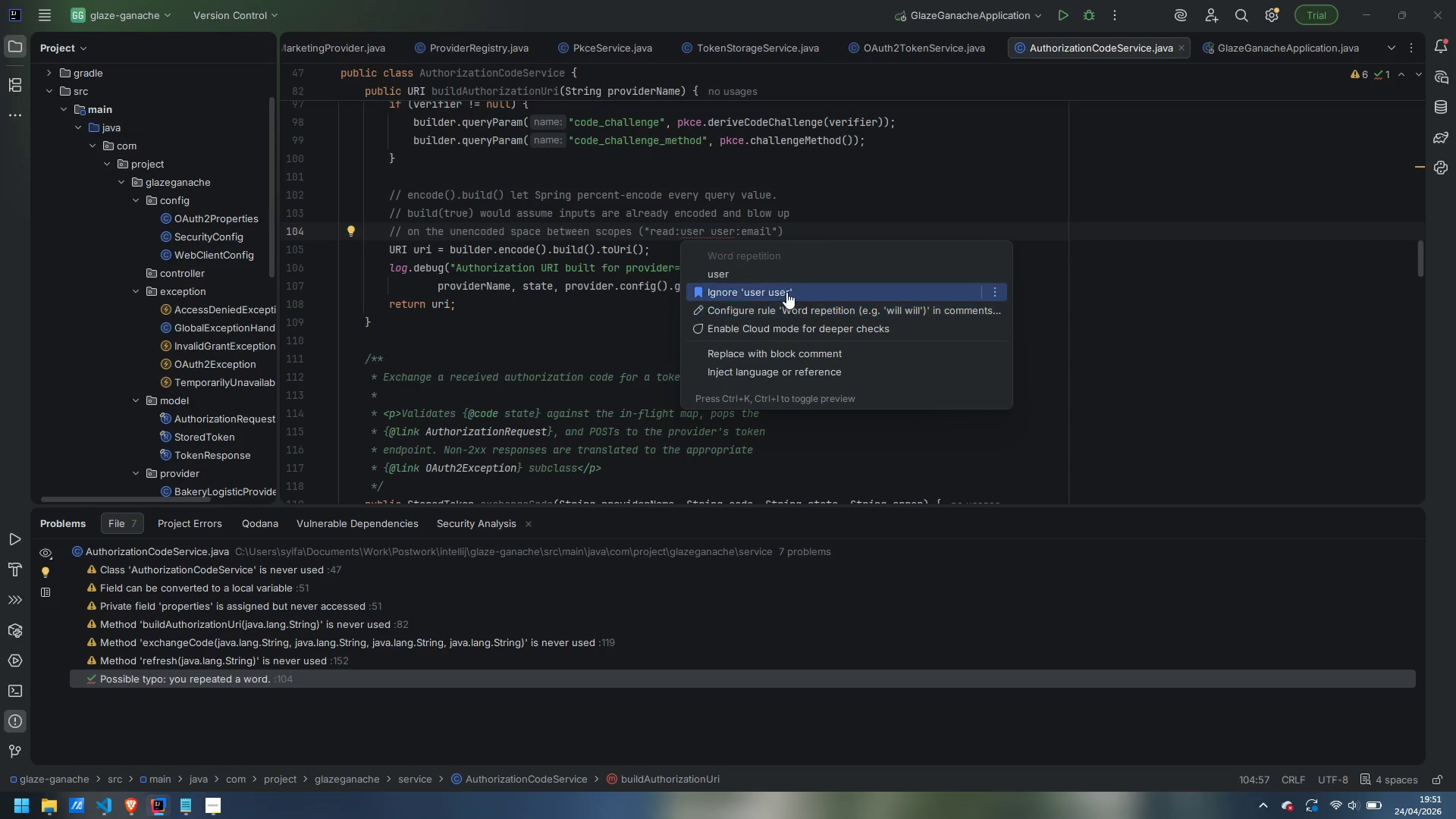 
left_click([786, 292])
 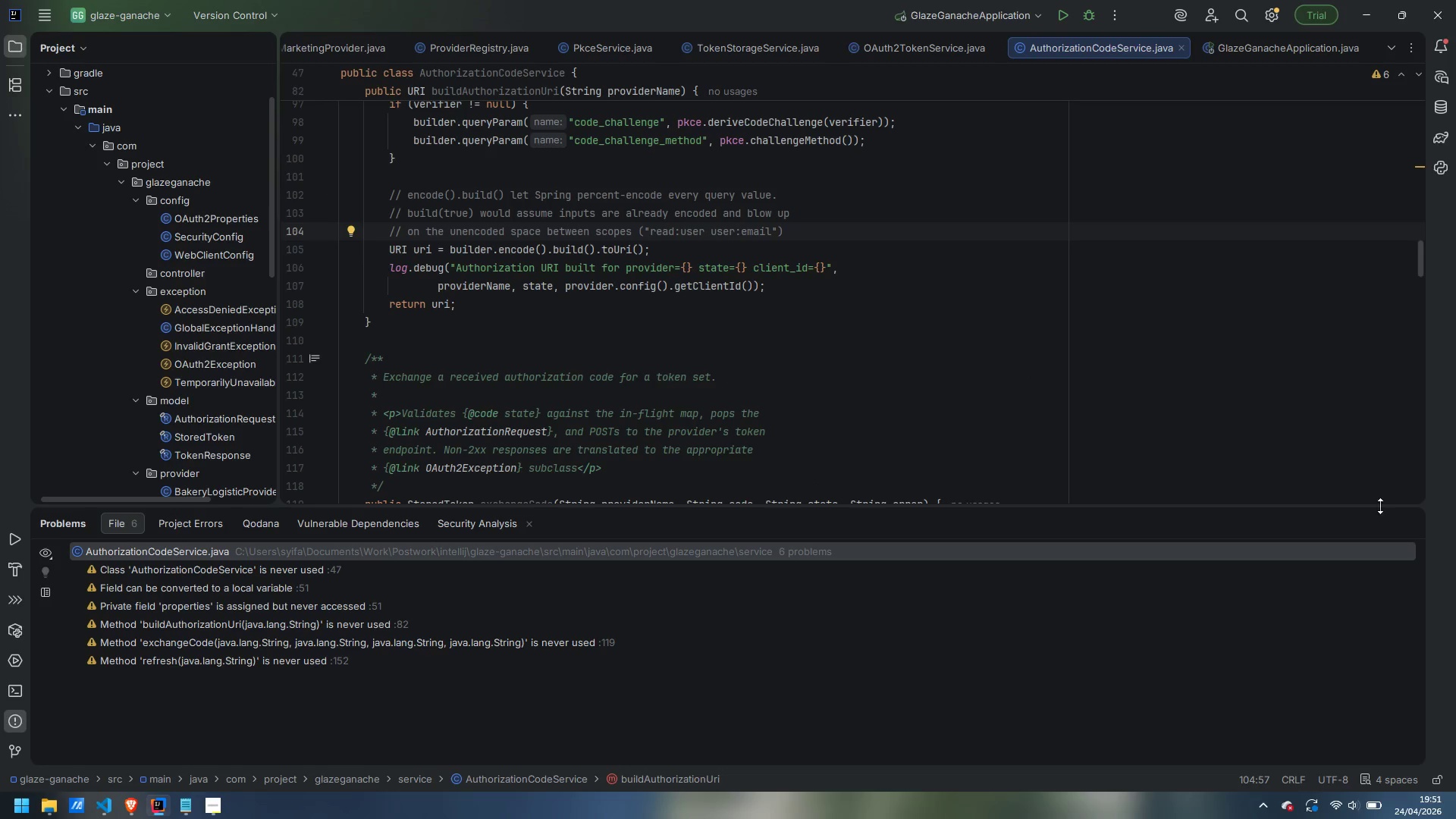 
left_click([1399, 526])
 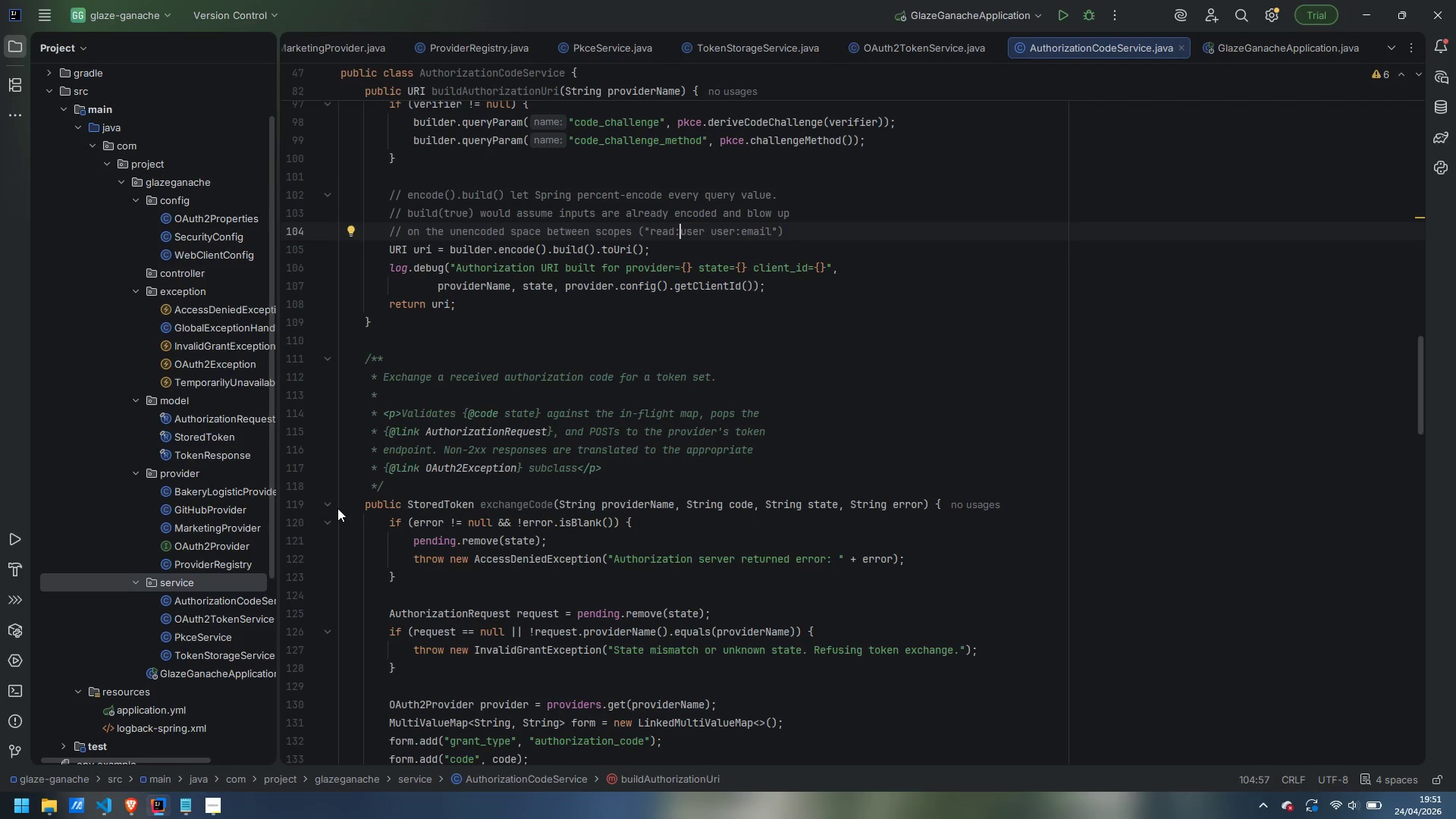 
wait(18.19)
 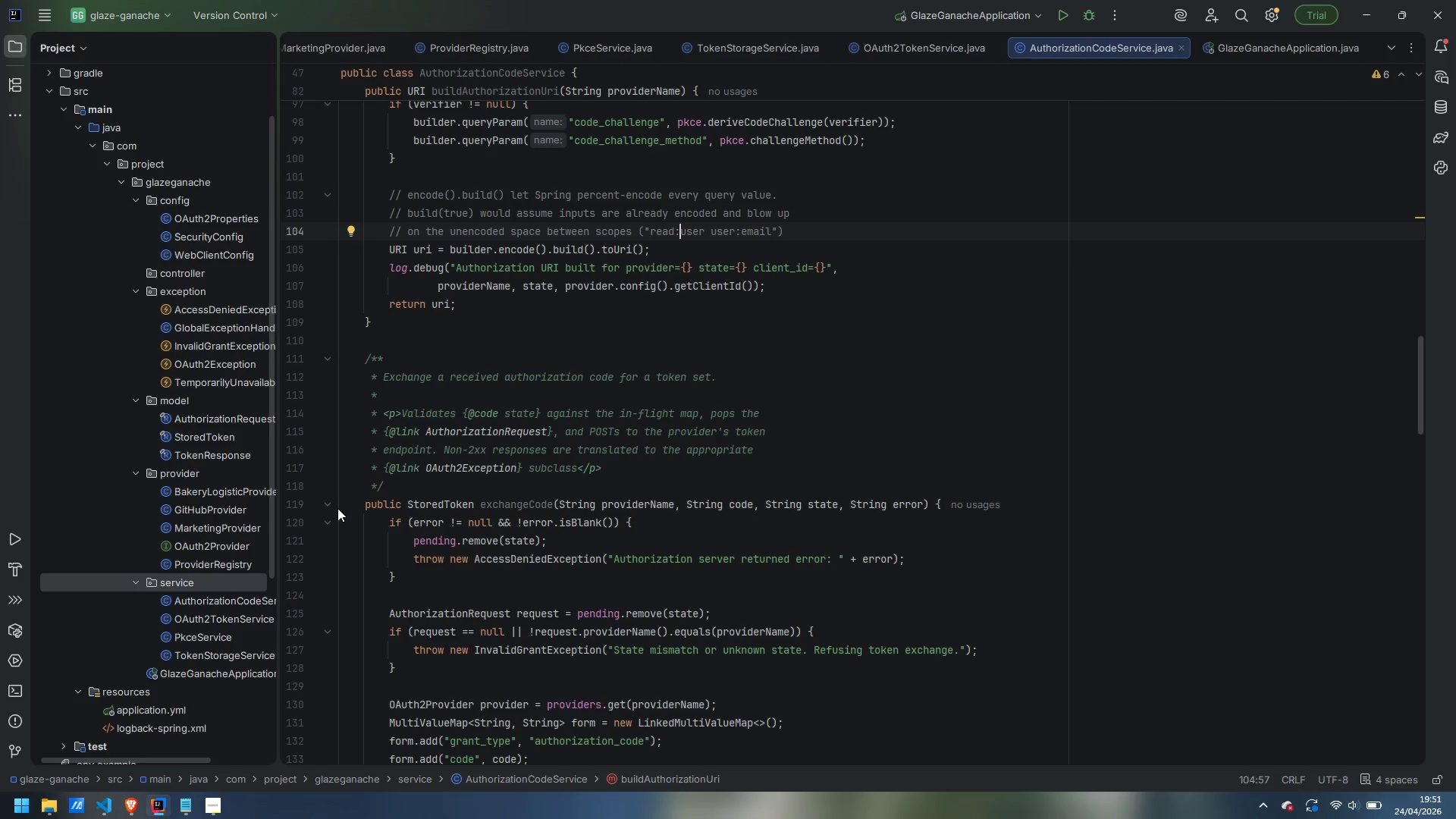 
right_click([184, 579])
 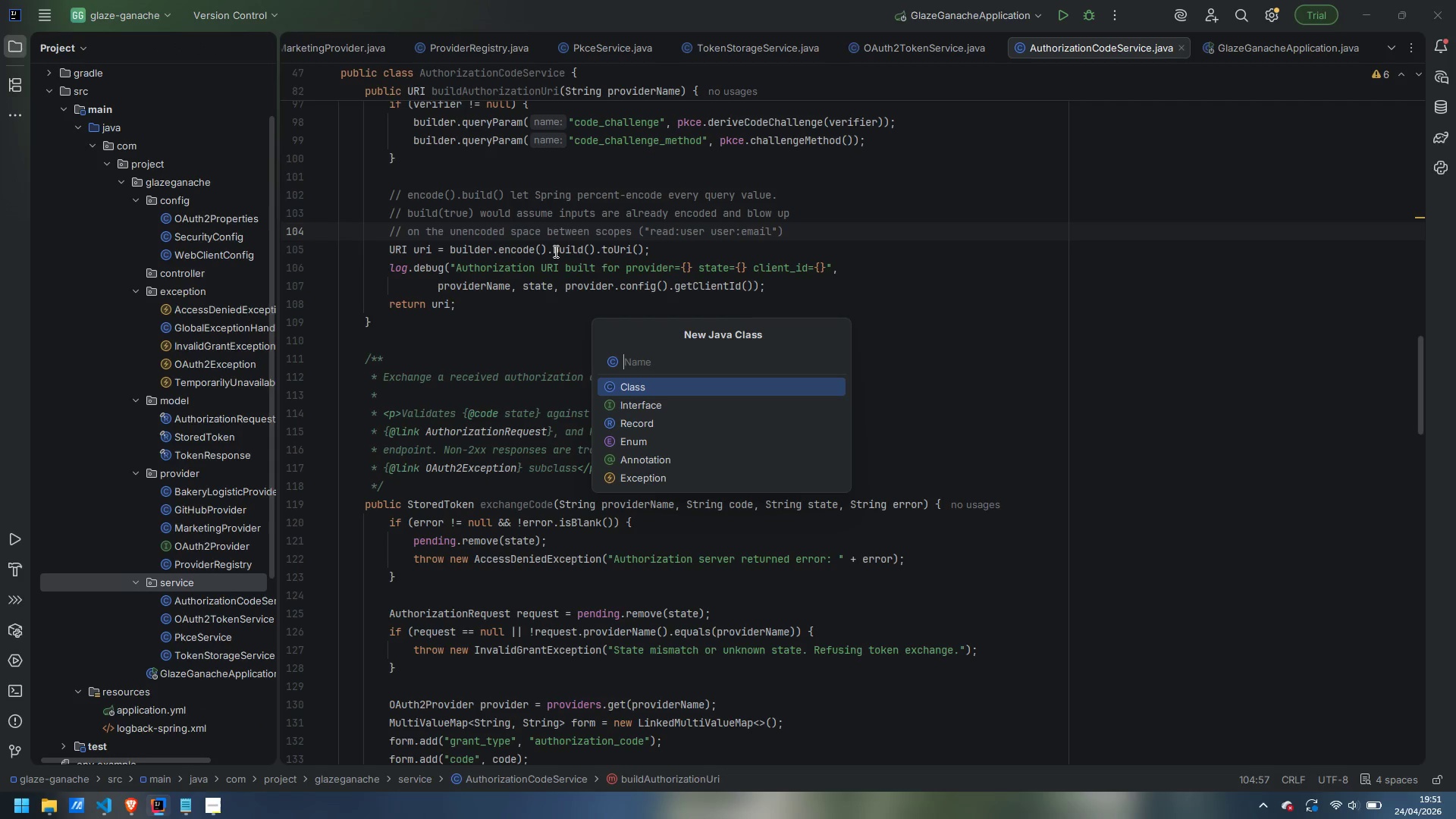 
wait(9.23)
 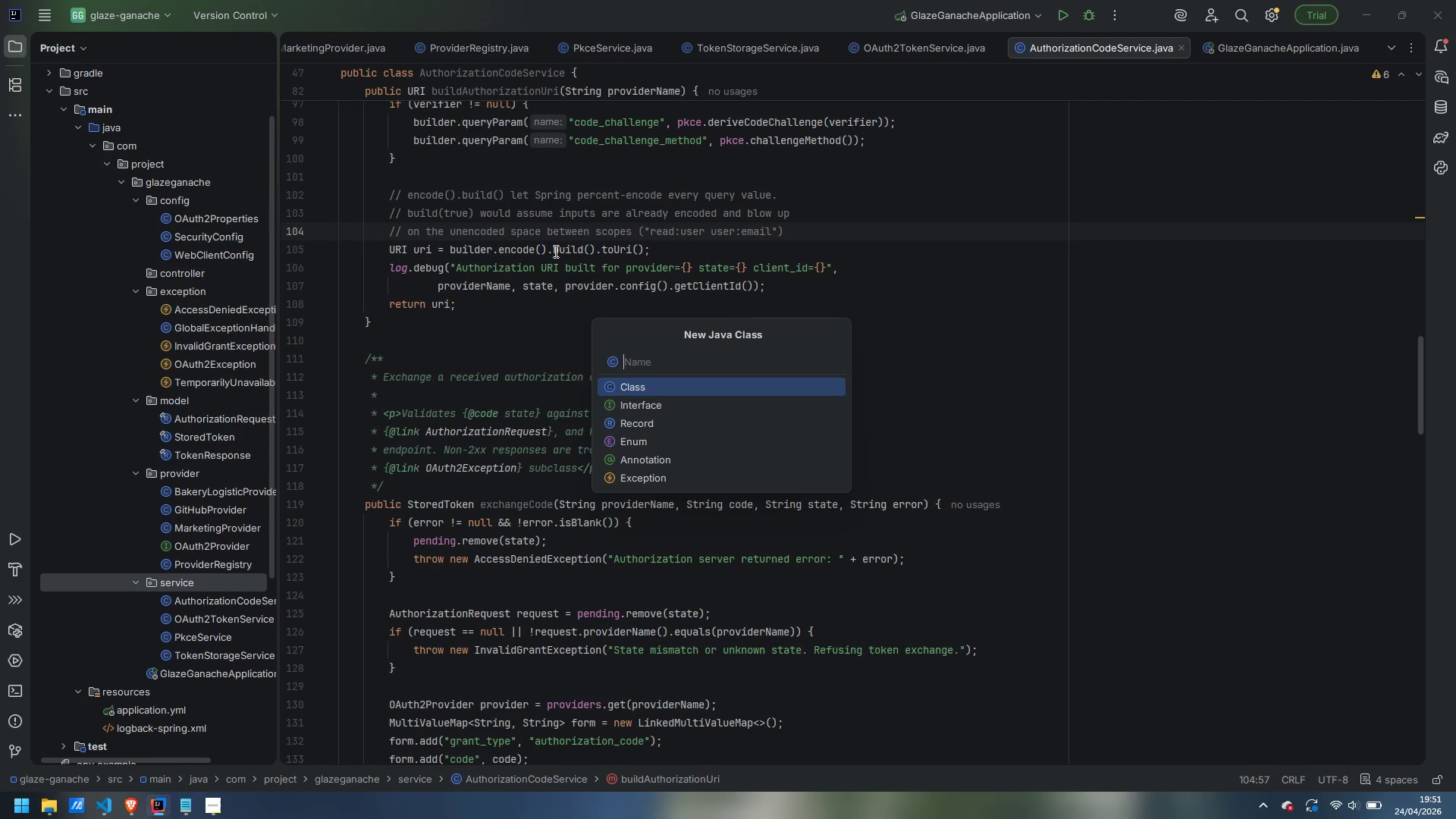 
type(ClientCredentialsService)
 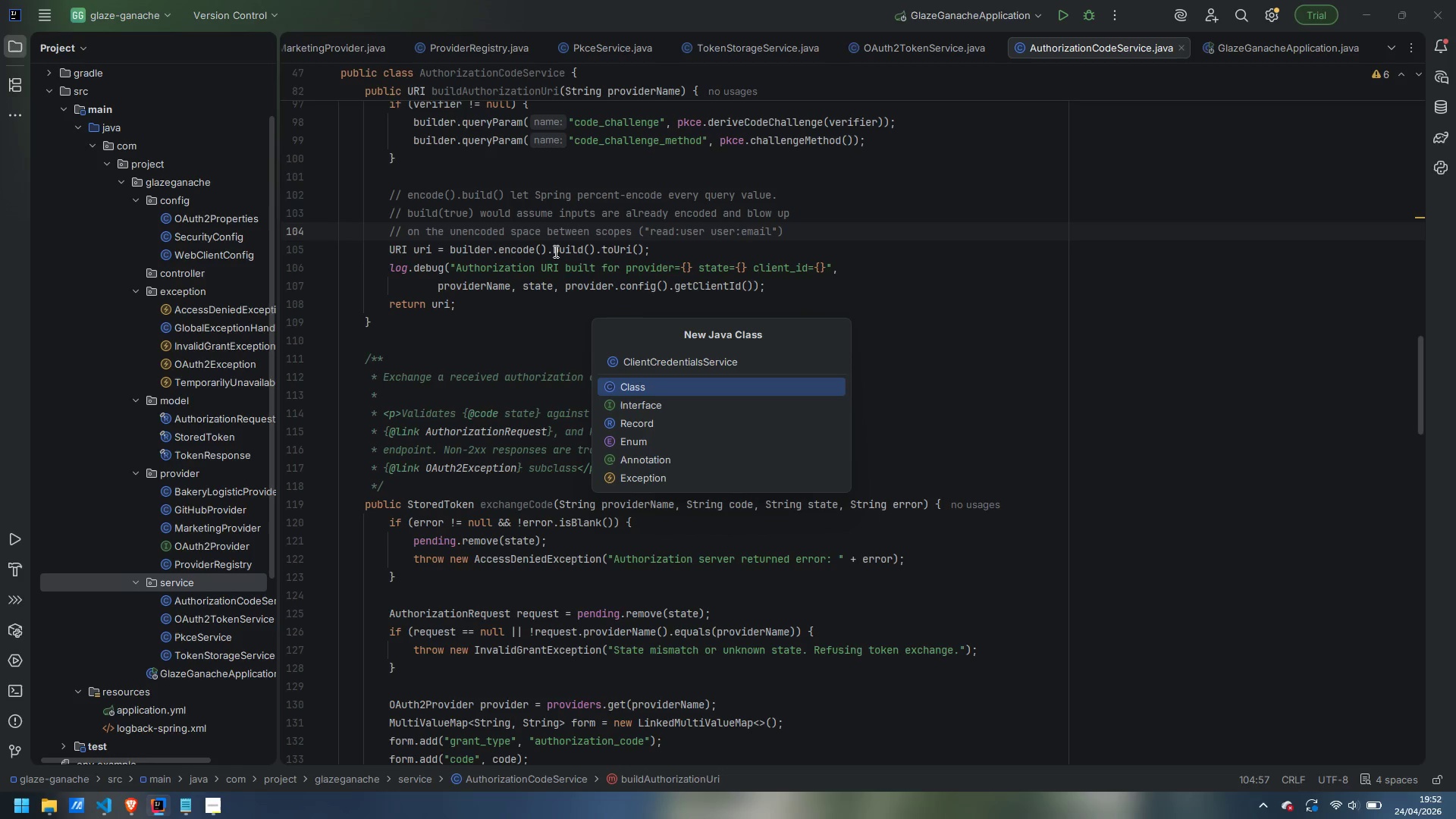 
key(Enter)
 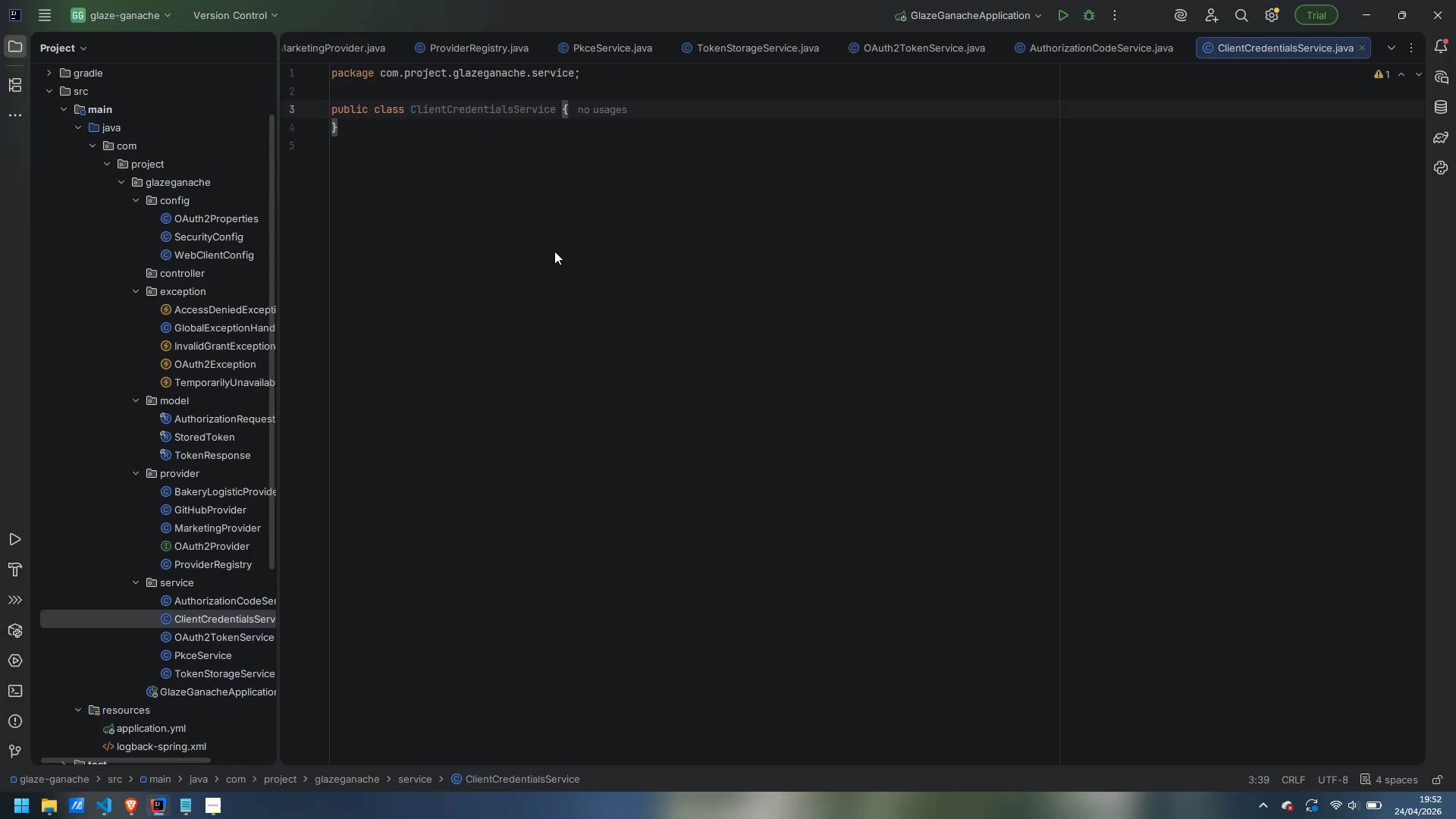 
wait(22.41)
 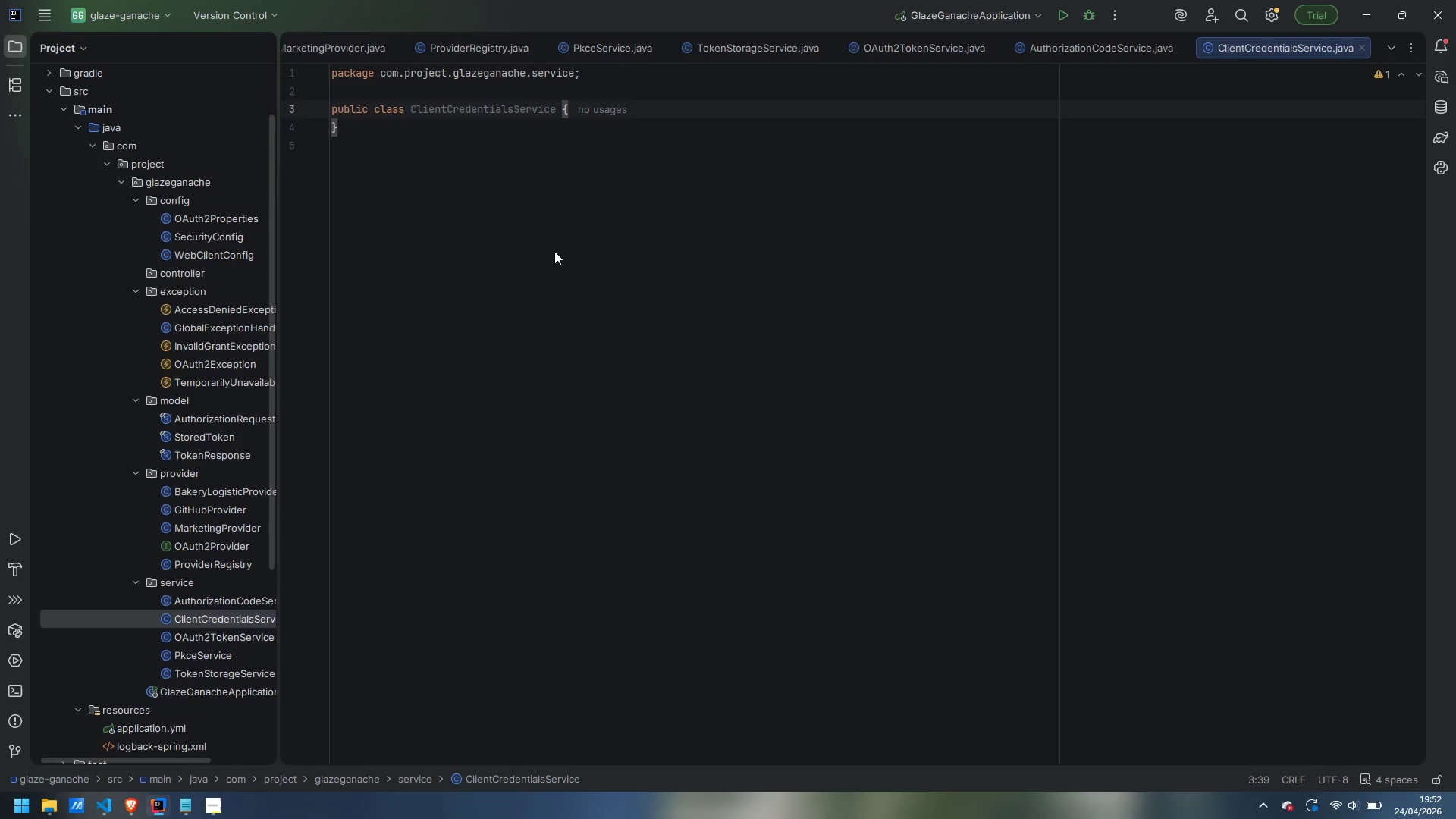 
key(ArrowUp)
 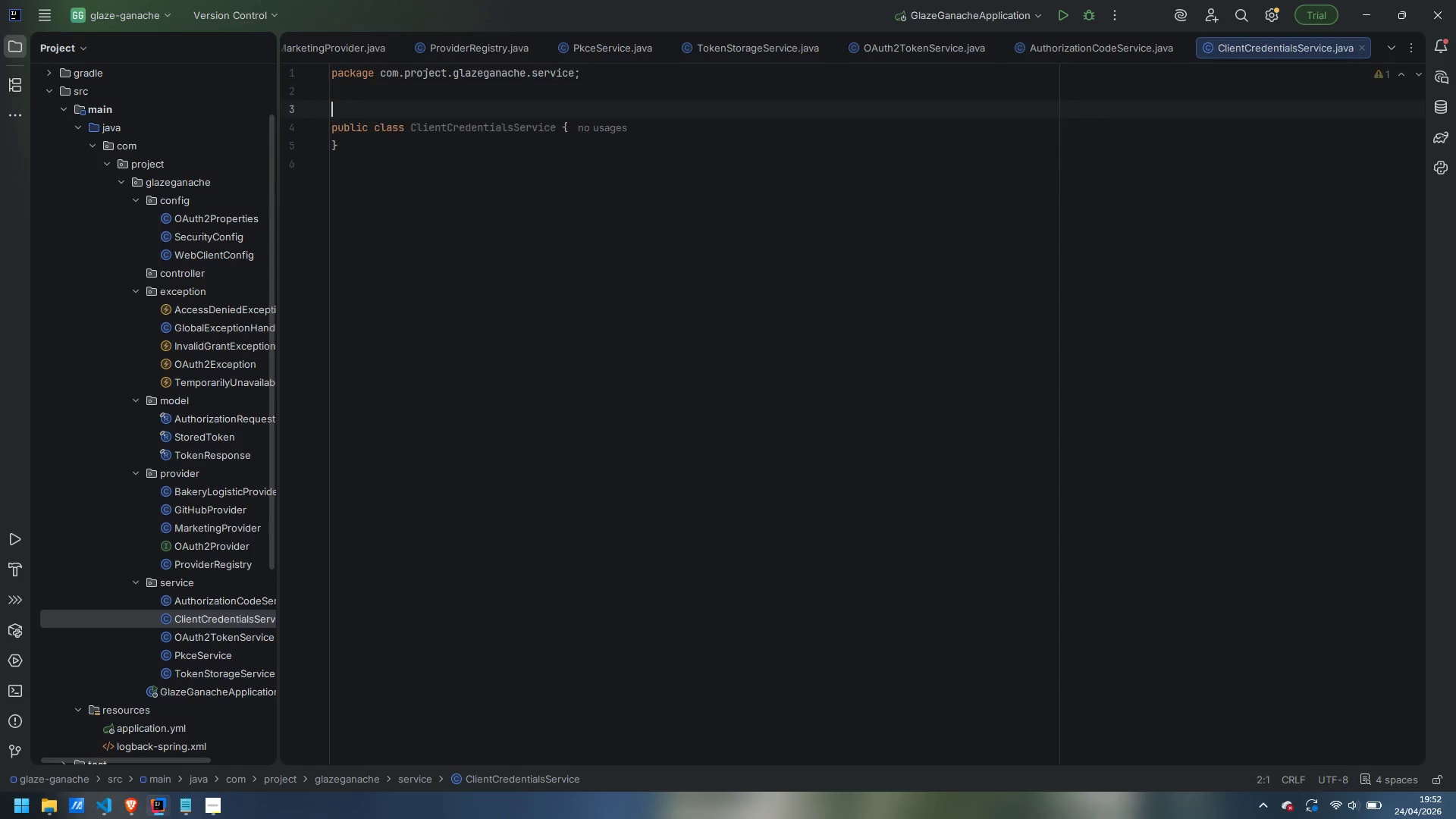 
key(Enter)
 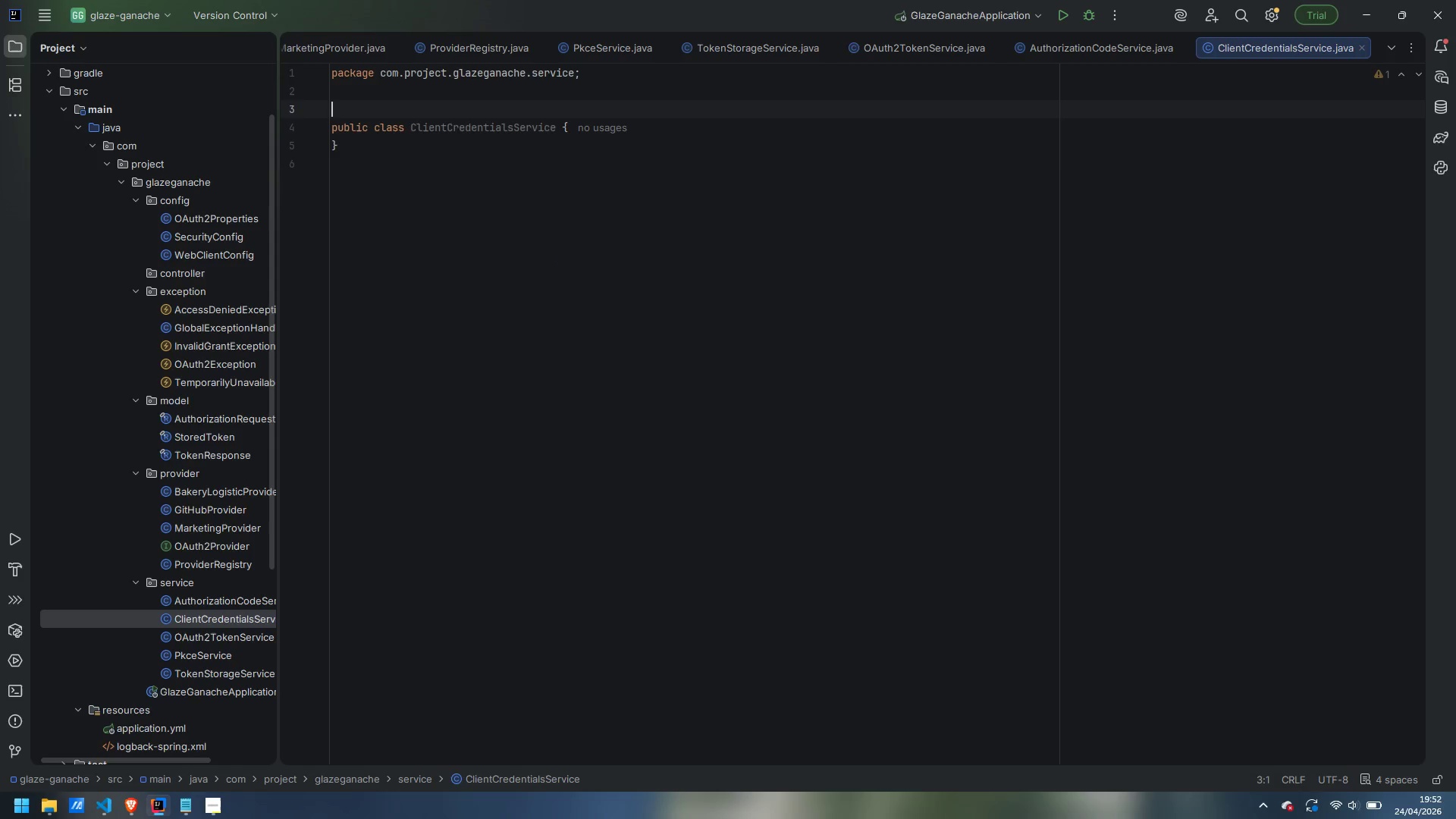 
type(@Servoce)
key(Backspace)
key(Backspace)
key(Backspace)
type(ice)
 